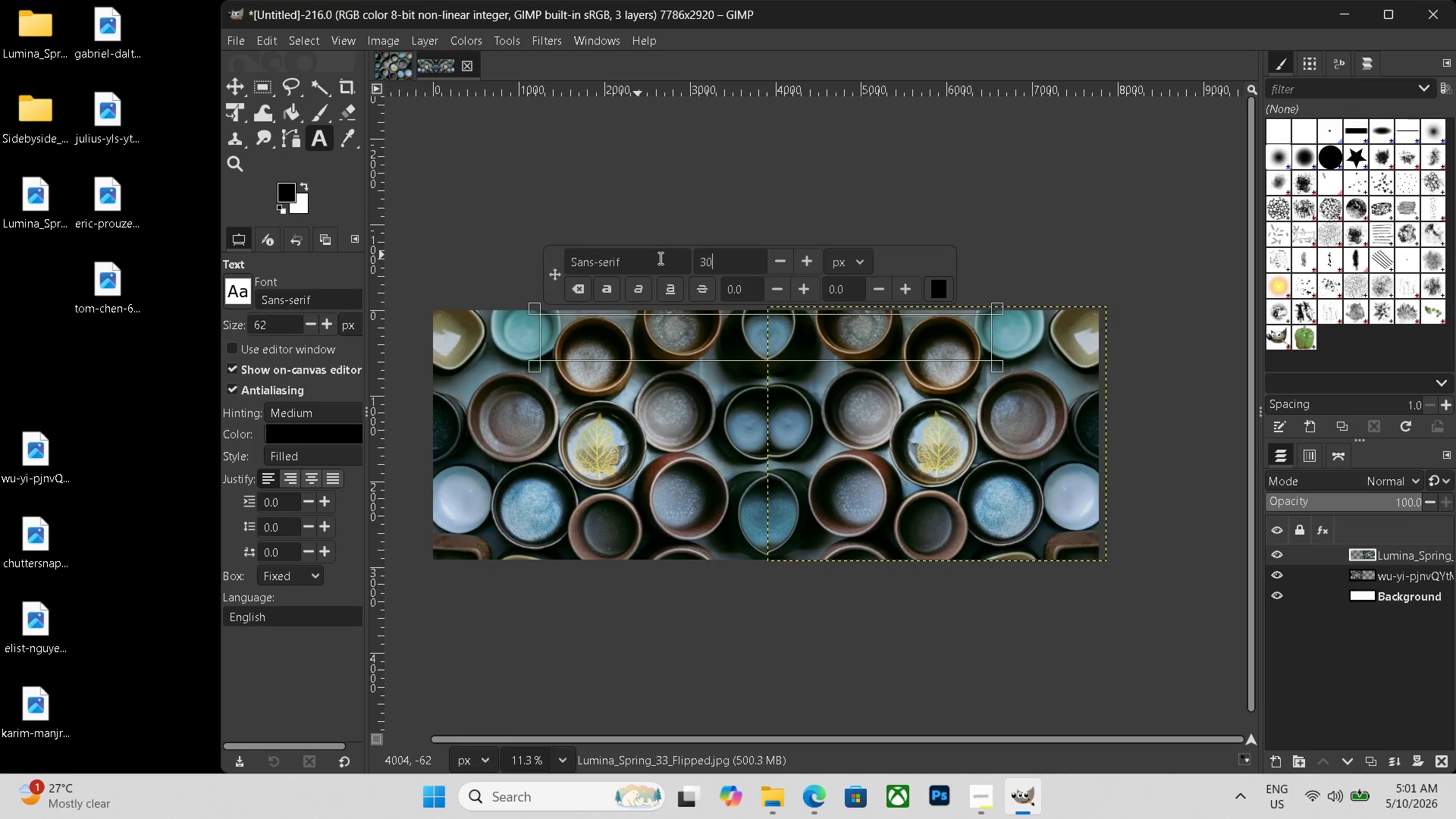 
key(Numpad0)
 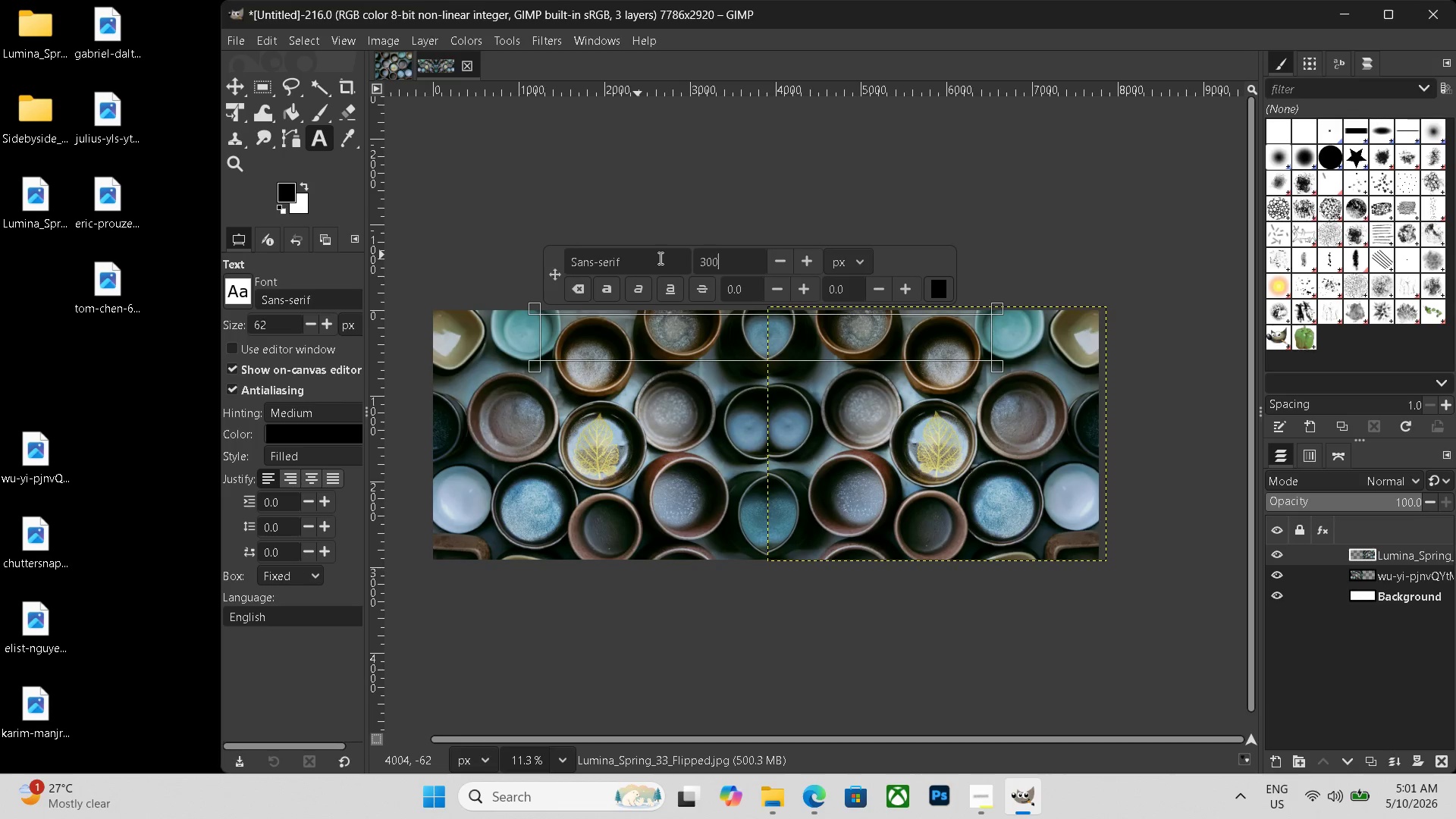 
key(Numpad0)
 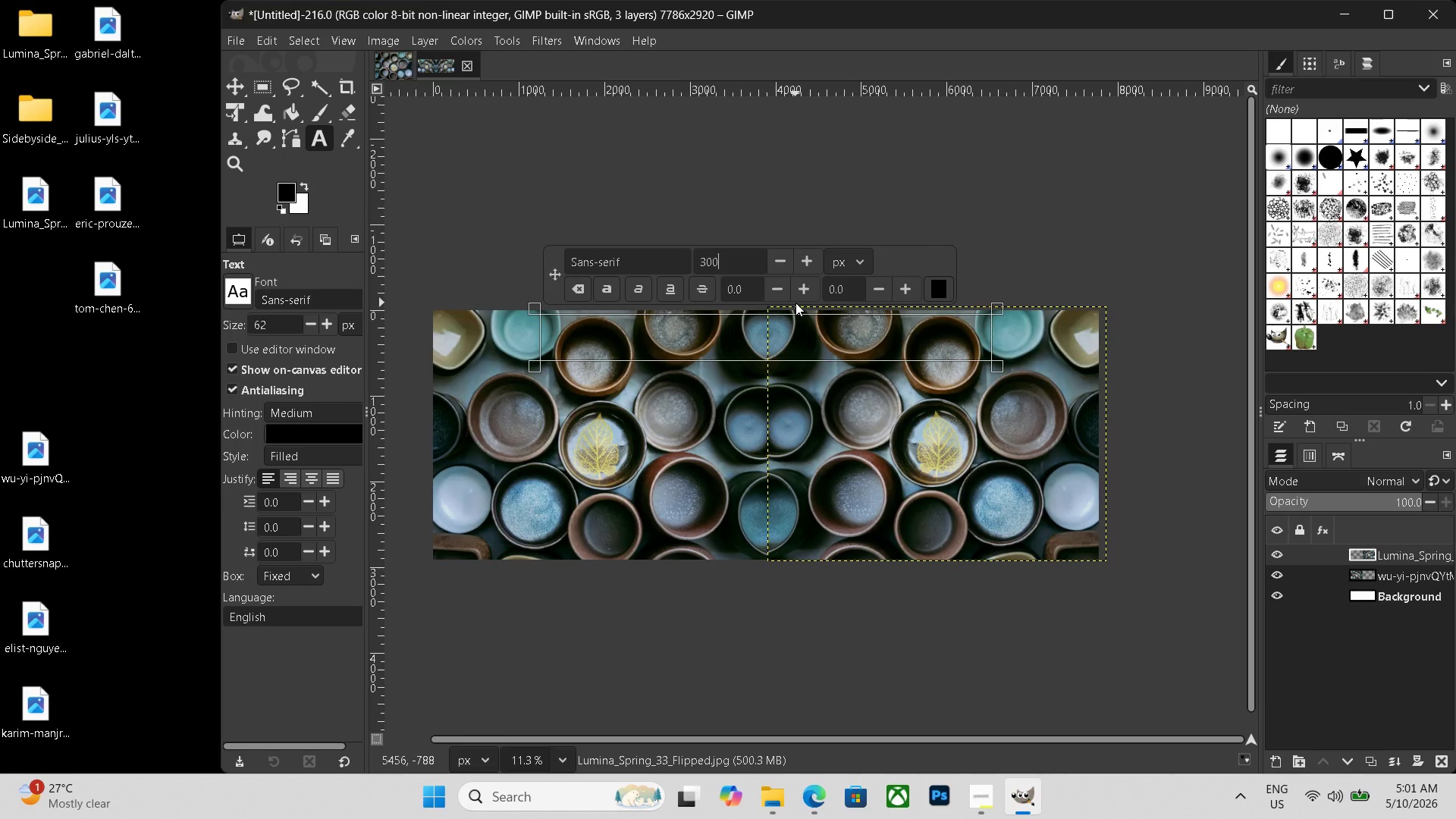 
left_click([942, 289])
 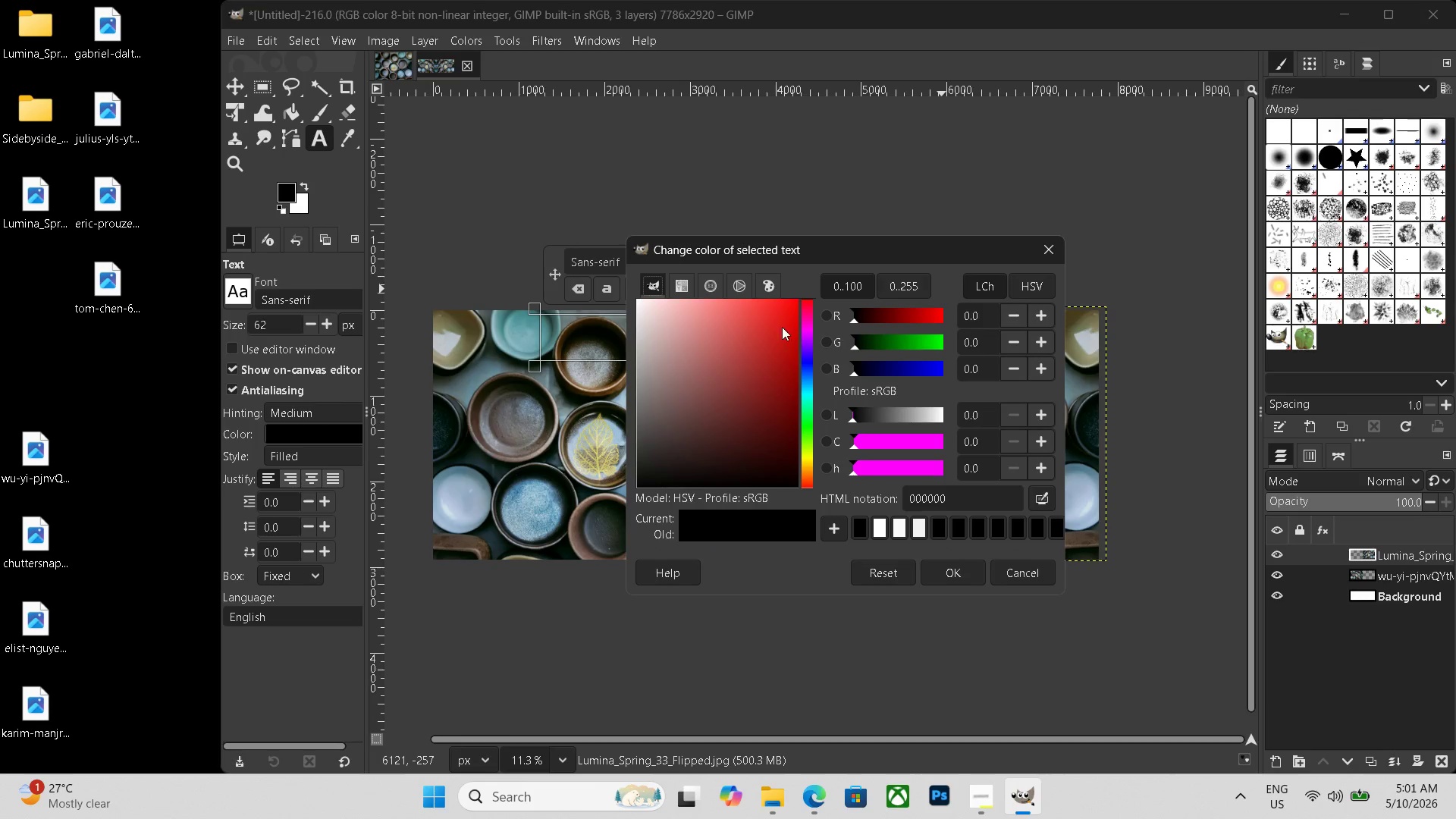 
left_click_drag(start_coordinate=[714, 315], to_coordinate=[387, 260])
 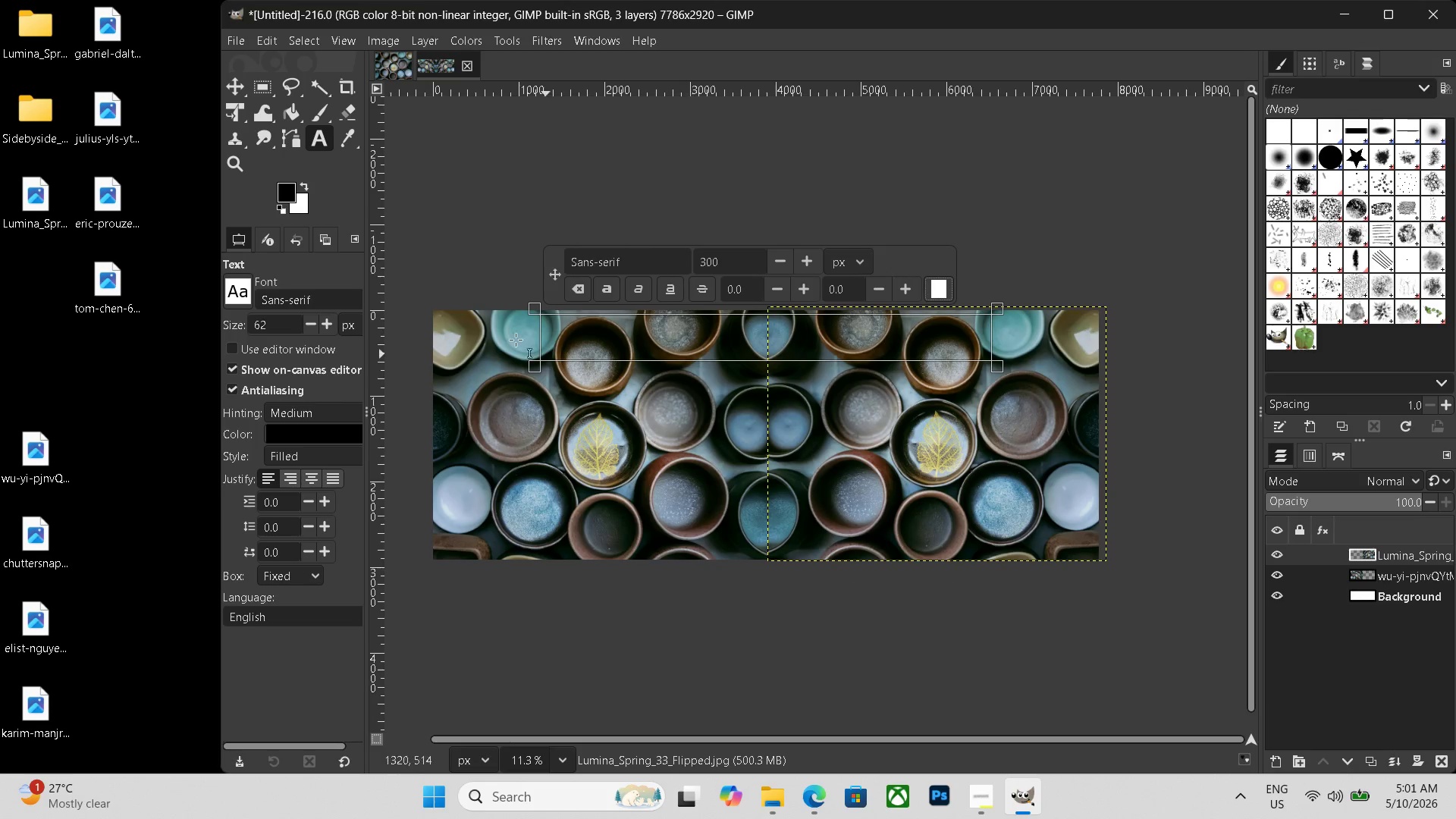 
left_click([579, 355])
 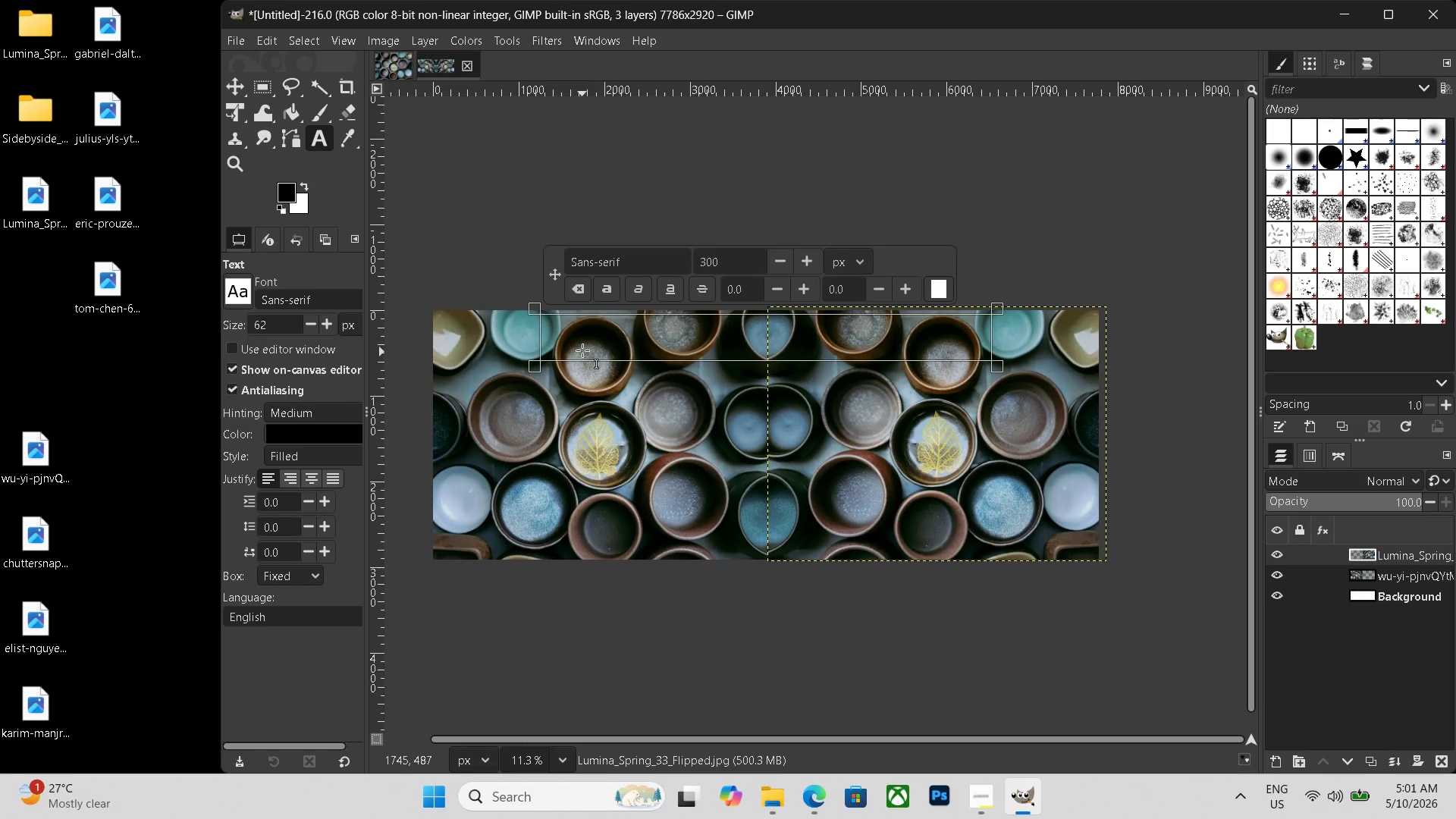 
type(beforeafter)
 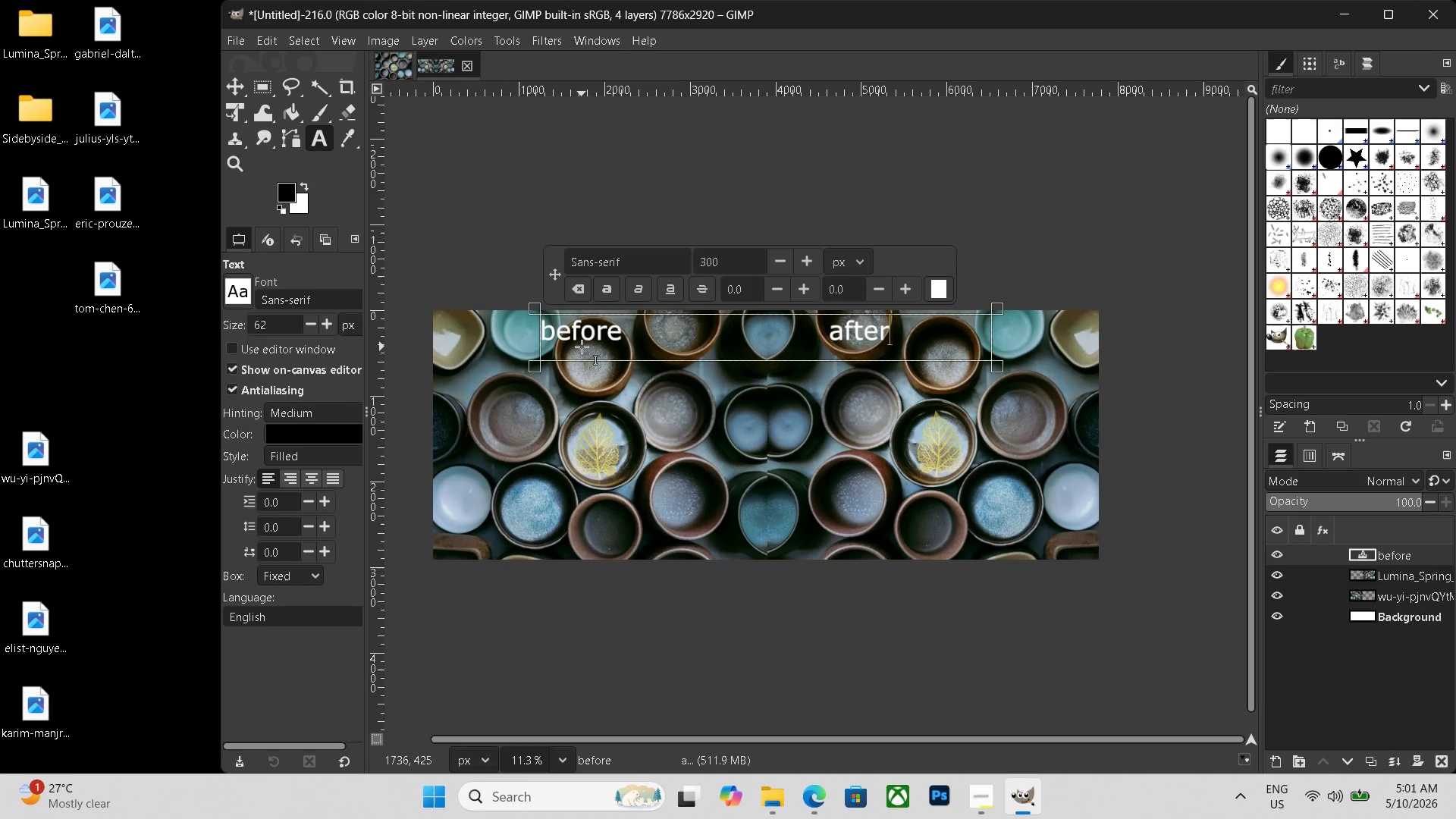 
hold_key(key=Space, duration=1.48)
 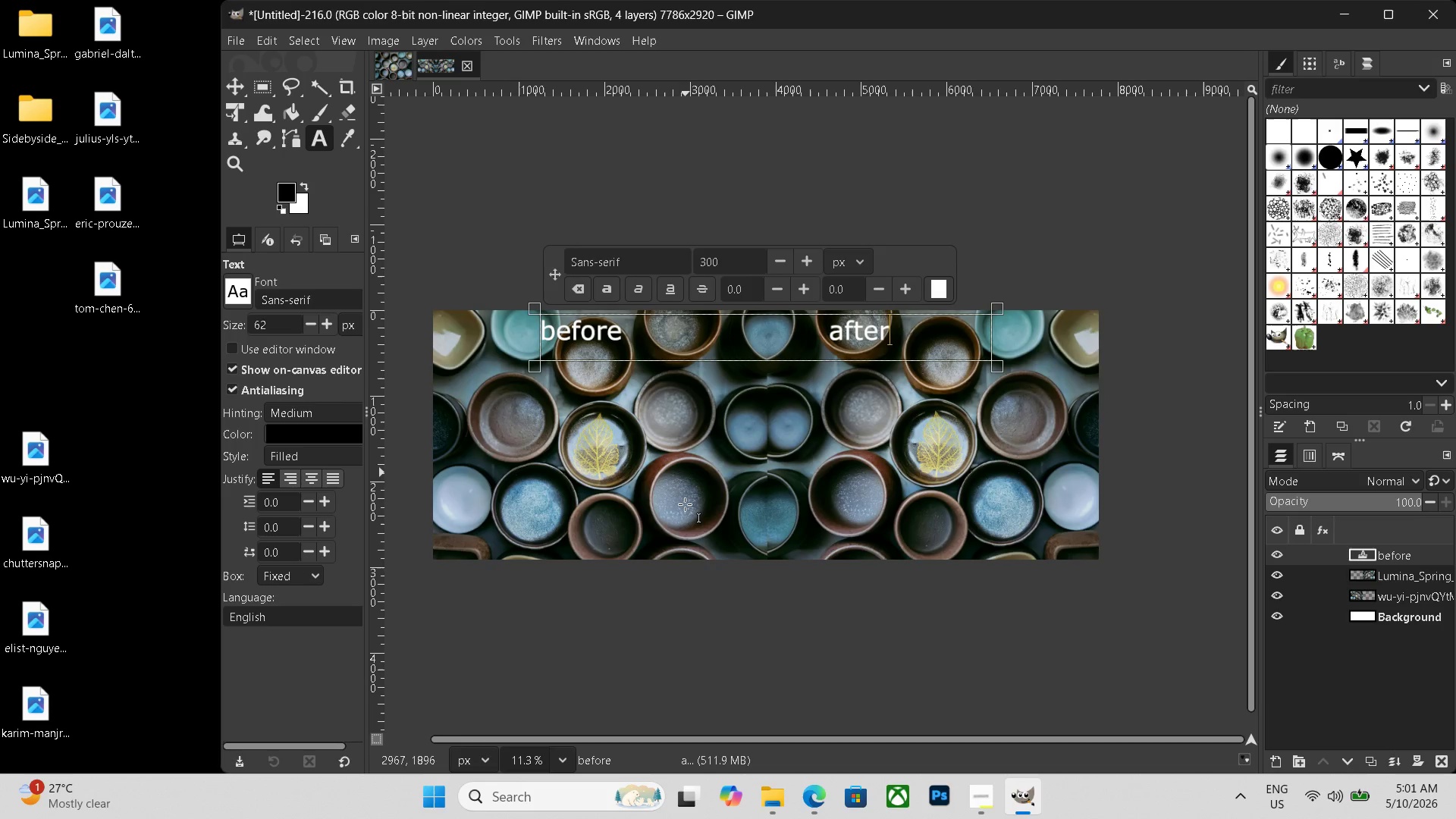 
key(Control+Shift+ShiftLeft)
 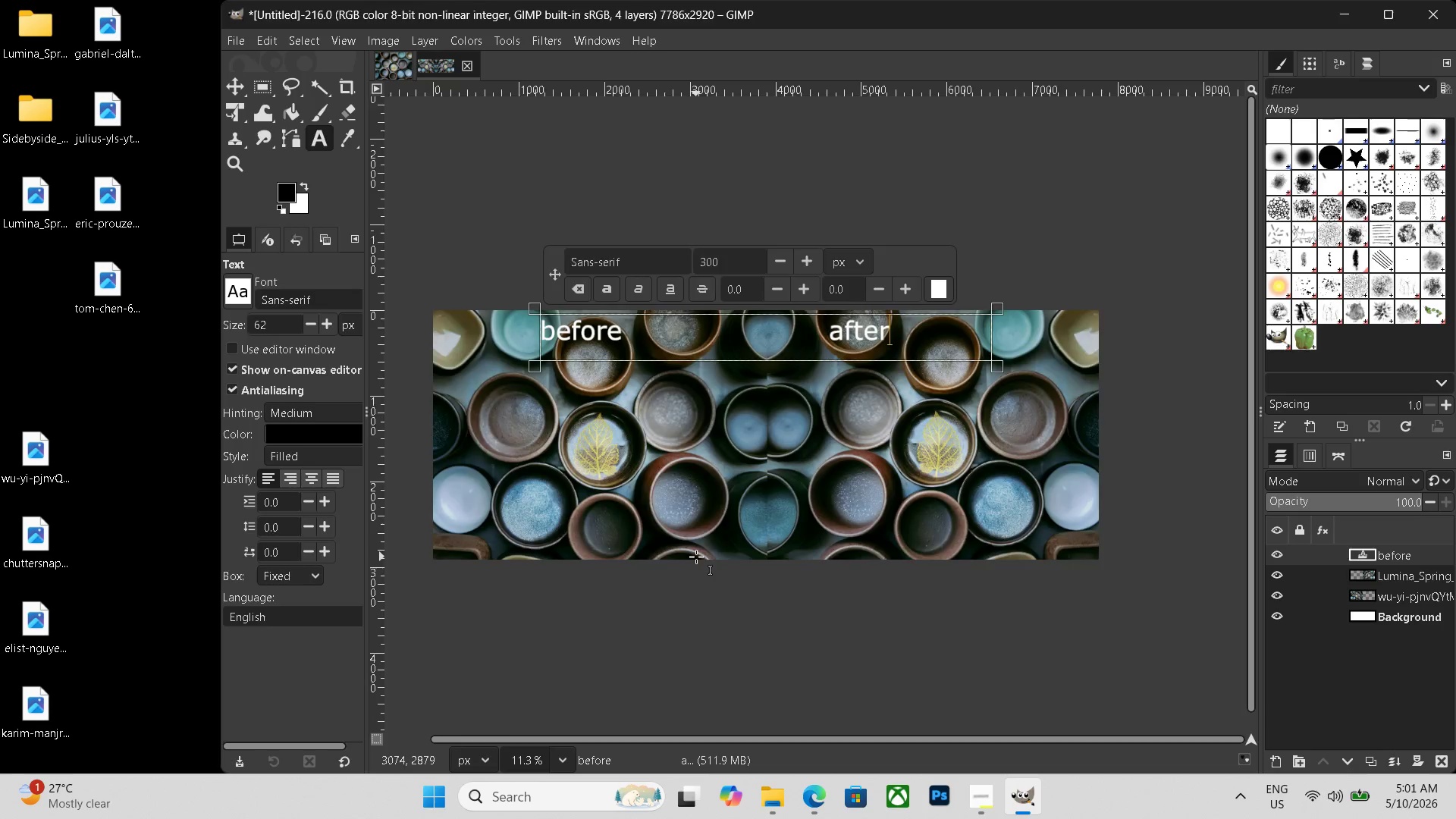 
key(Control+Shift+E)
 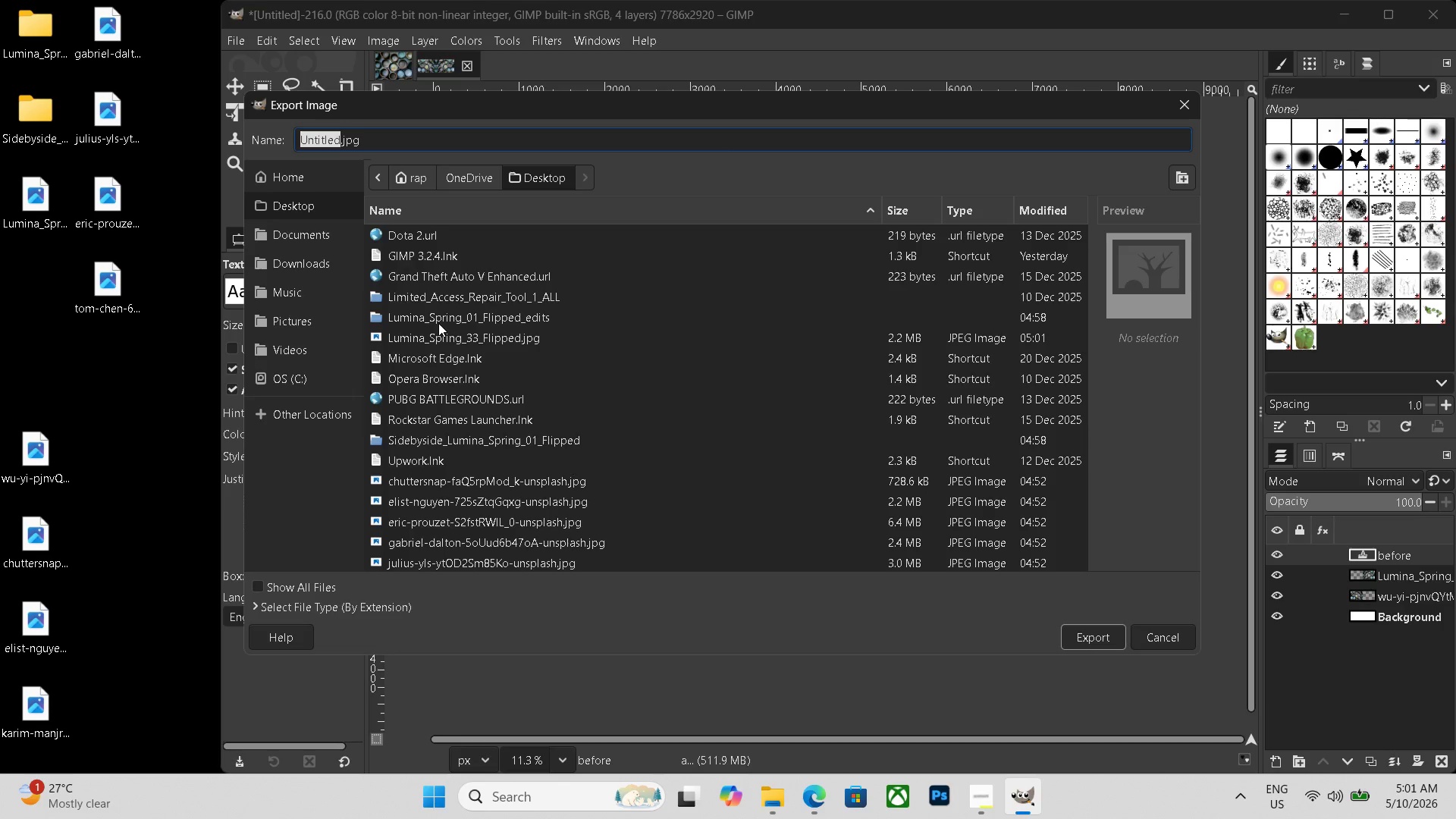 
wait(17.41)
 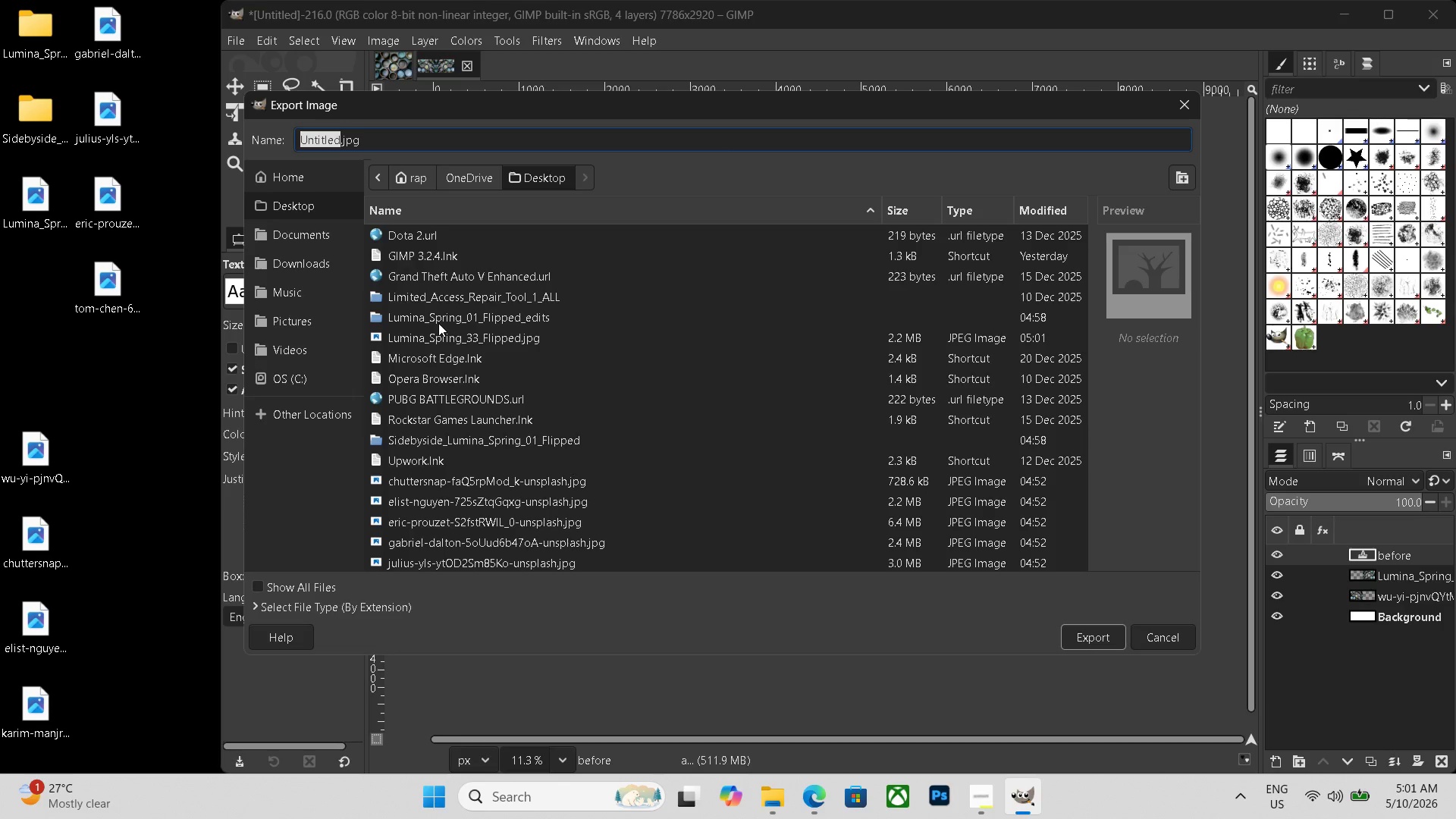 
double_click([390, 146])
 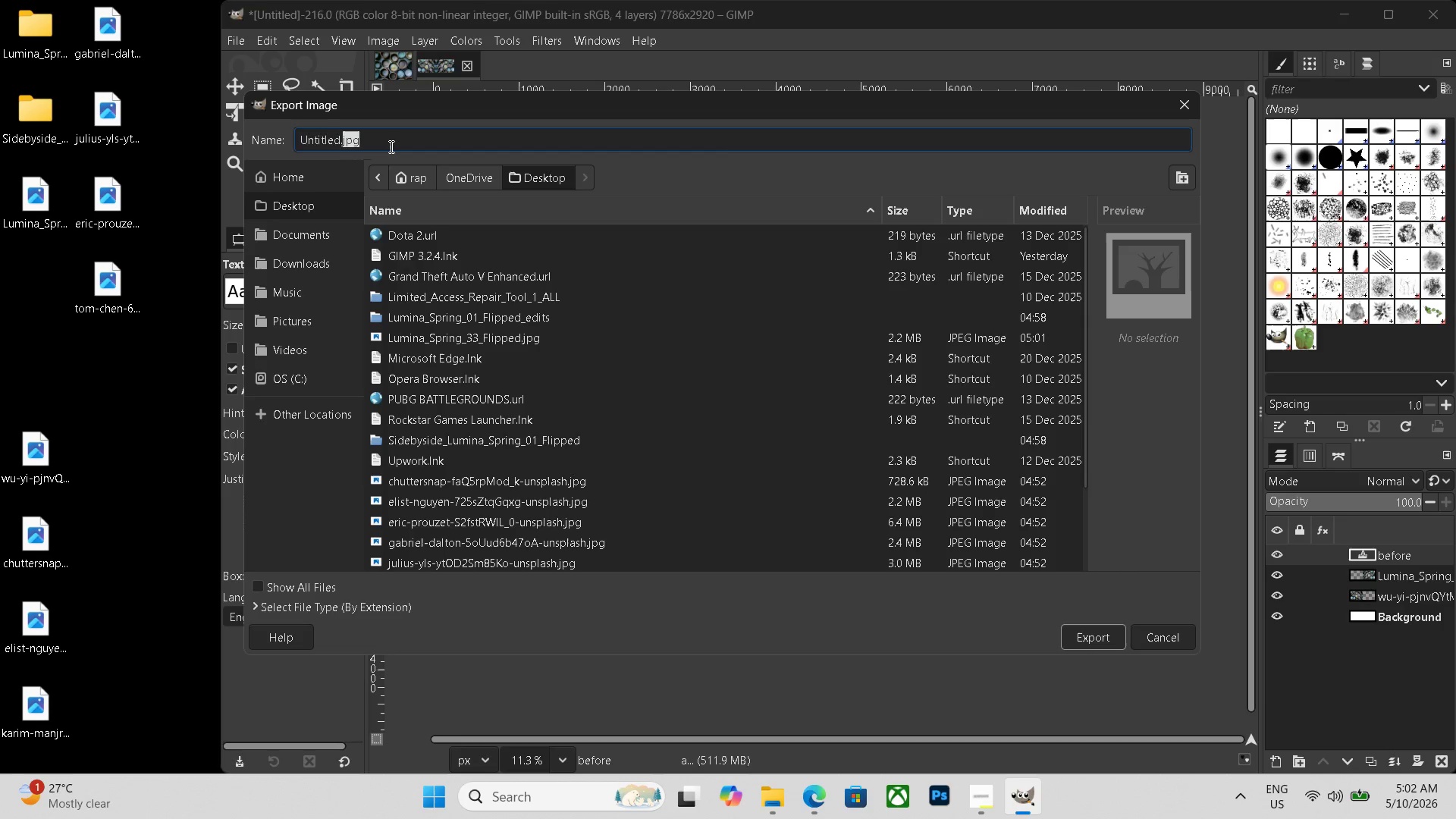 
triple_click([390, 146])
 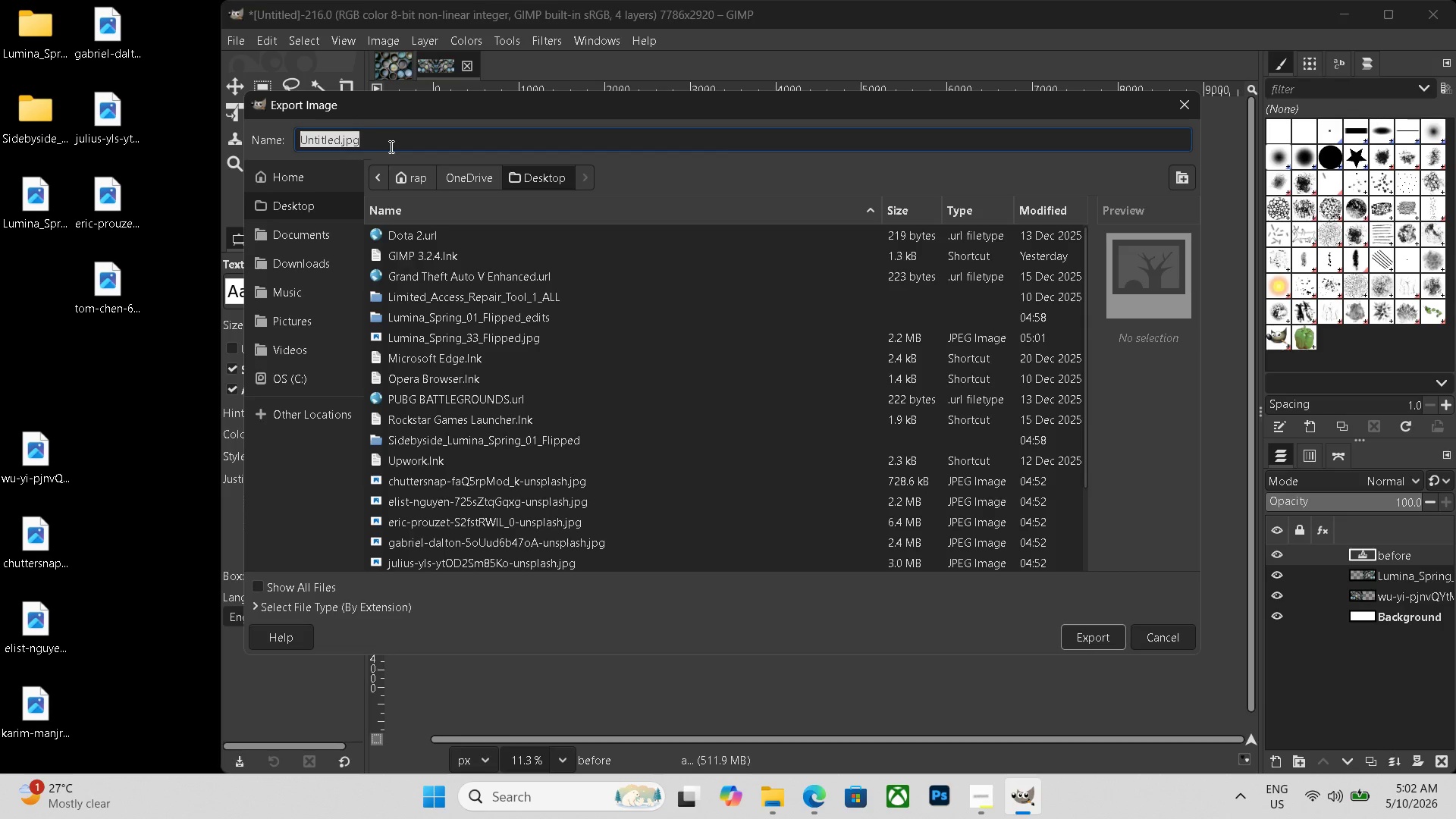 
type(sidebyside1_)
 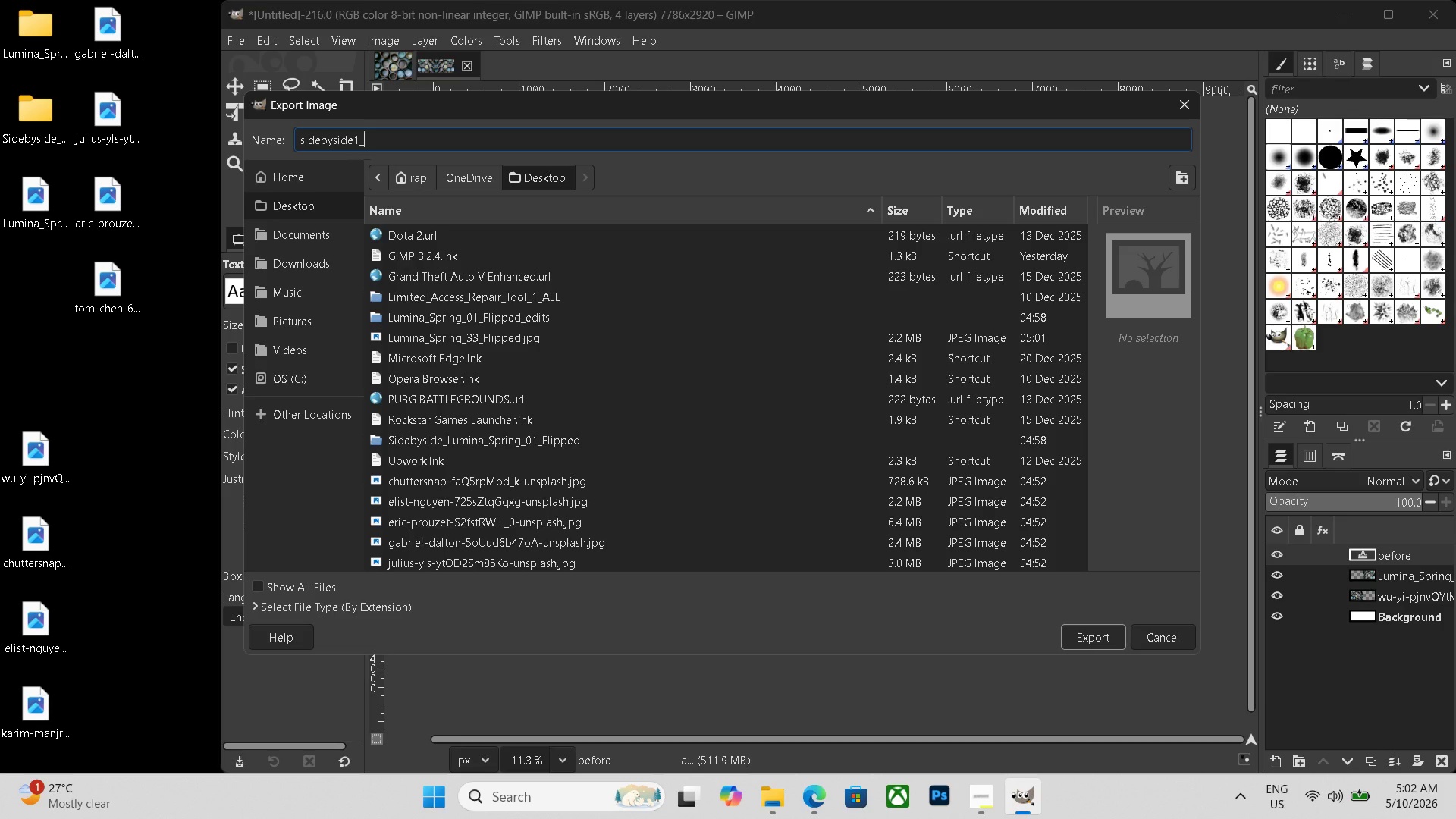 
key(Control+ControlLeft)
 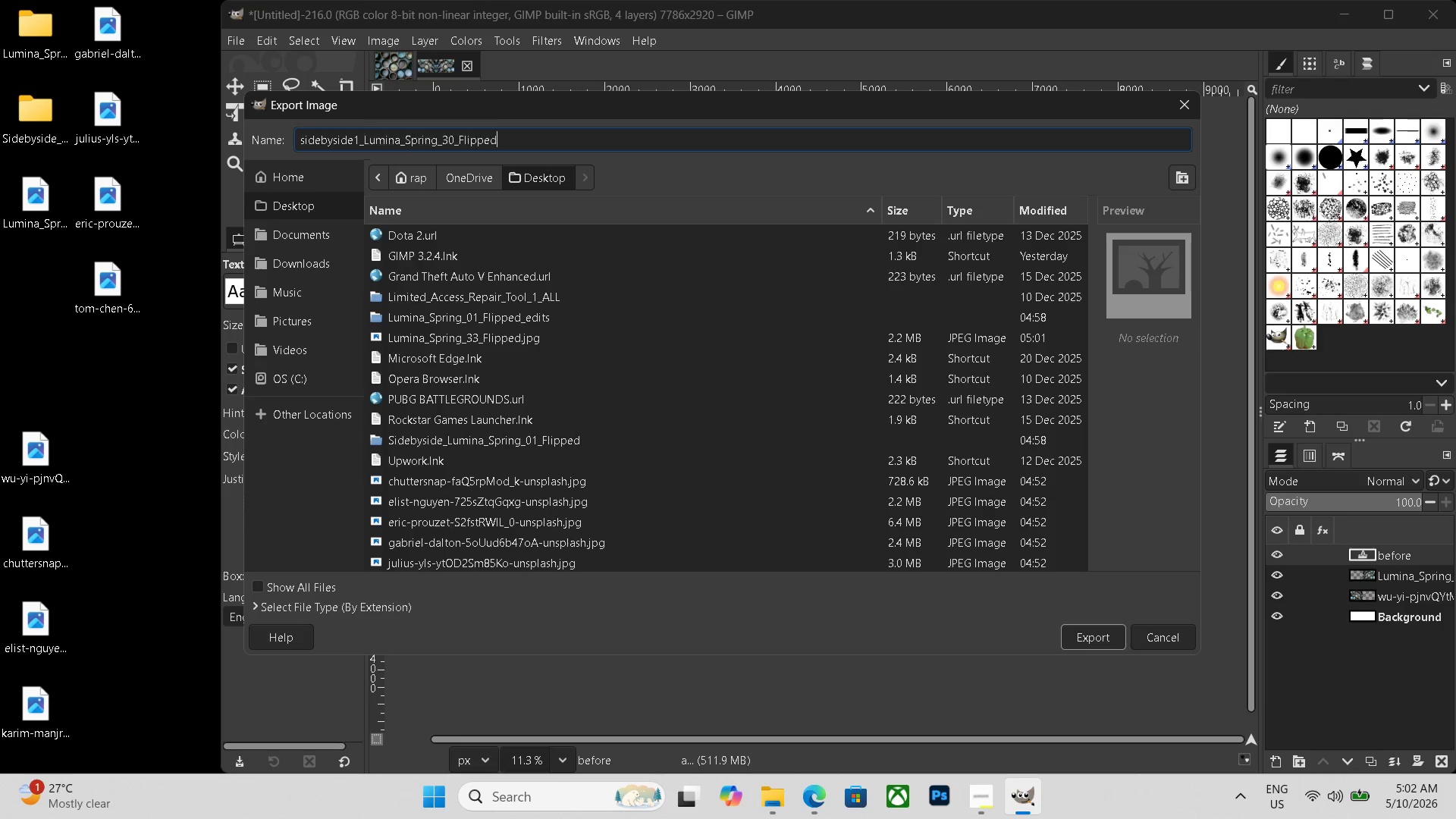 
key(Control+V)
 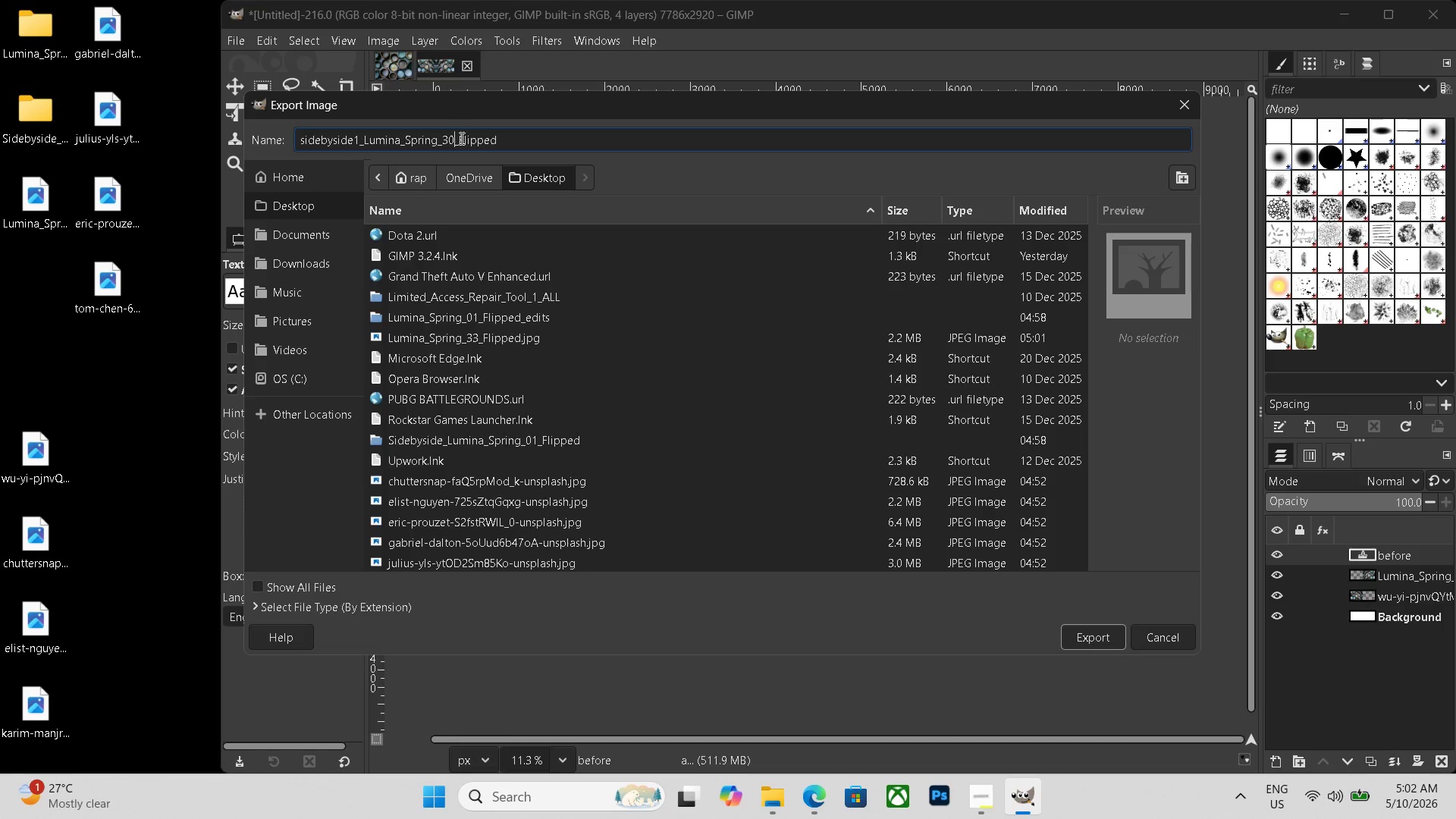 
key(Backspace)
 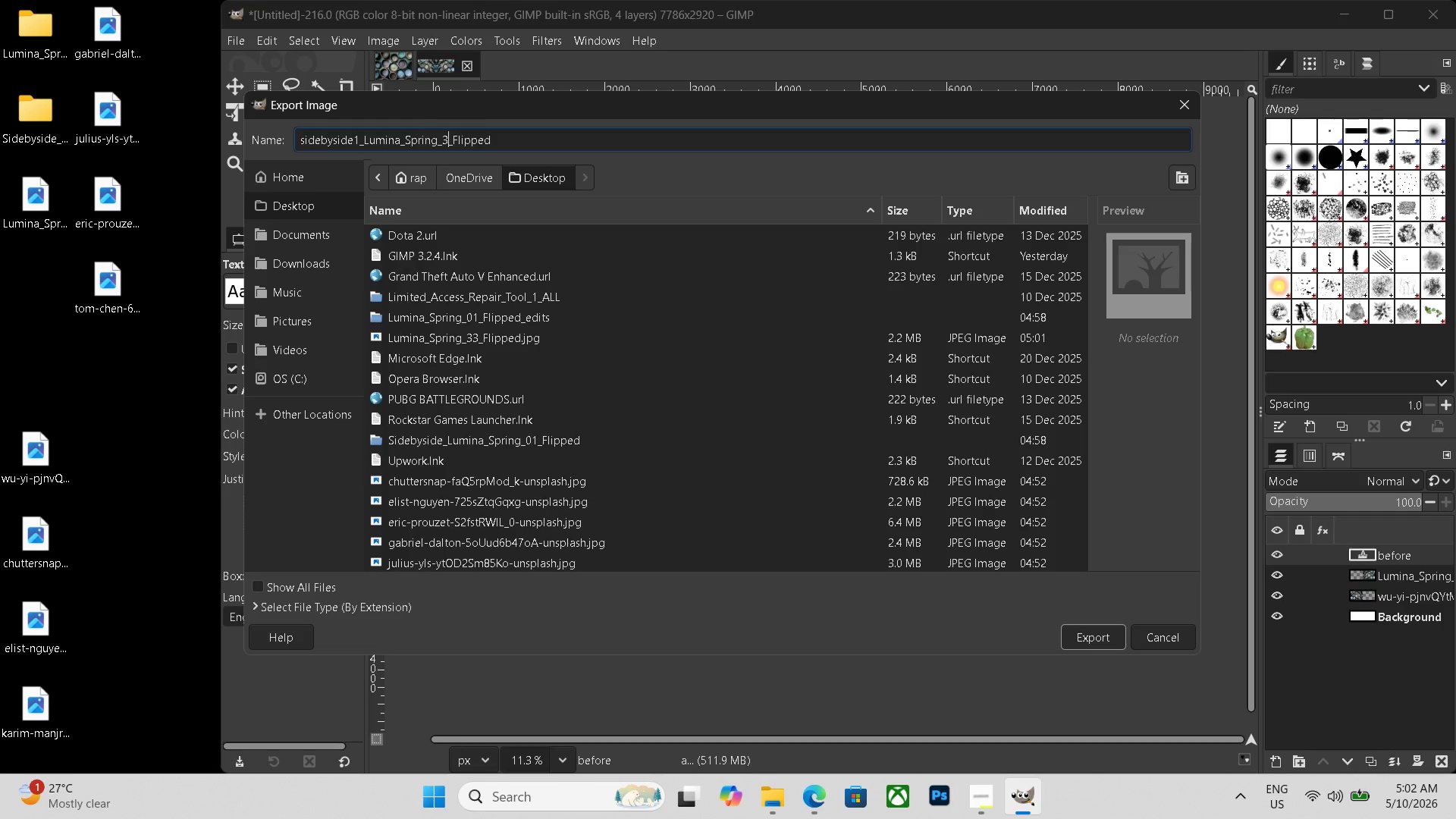 
key(Numpad3)
 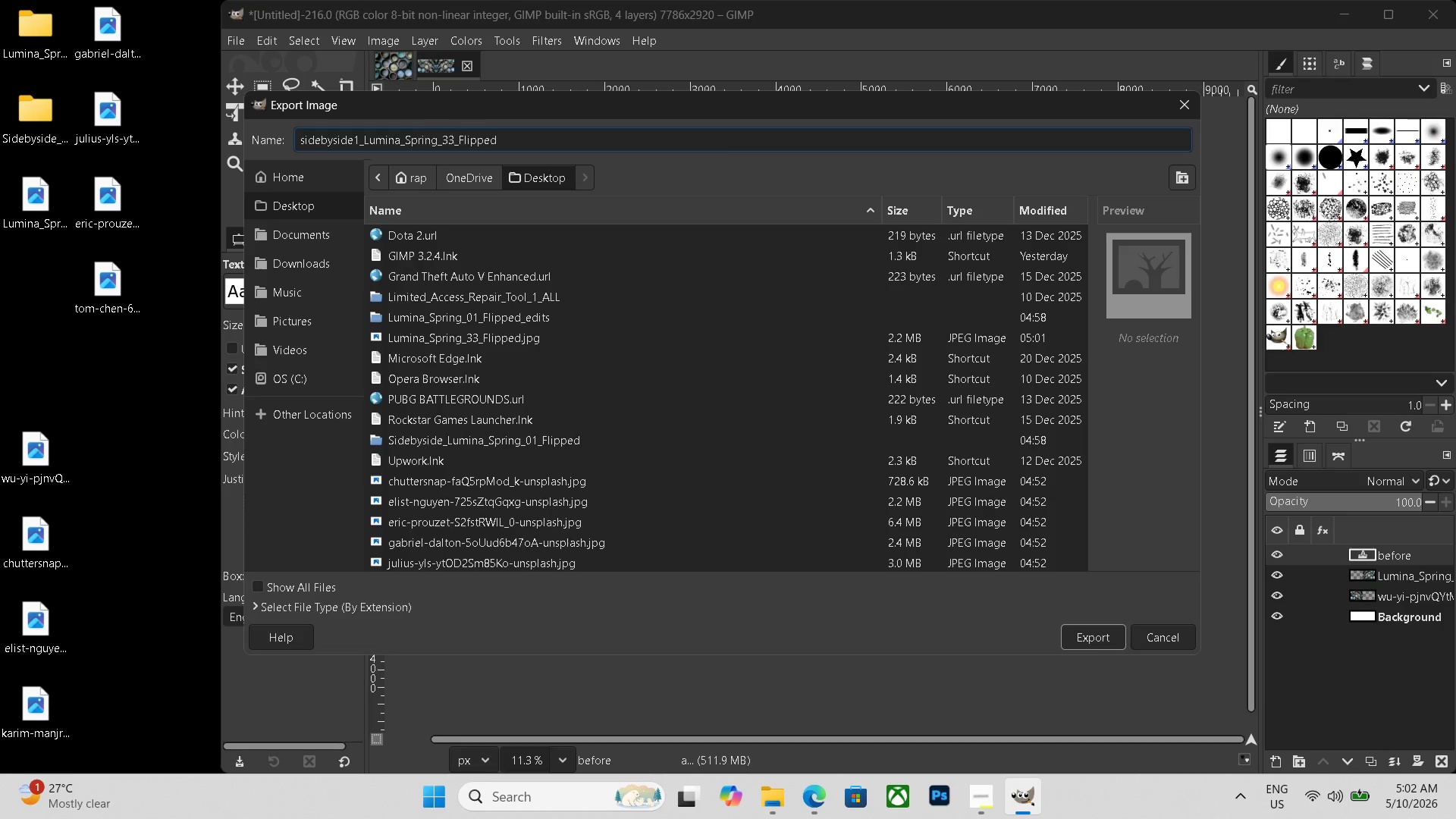 
wait(8.59)
 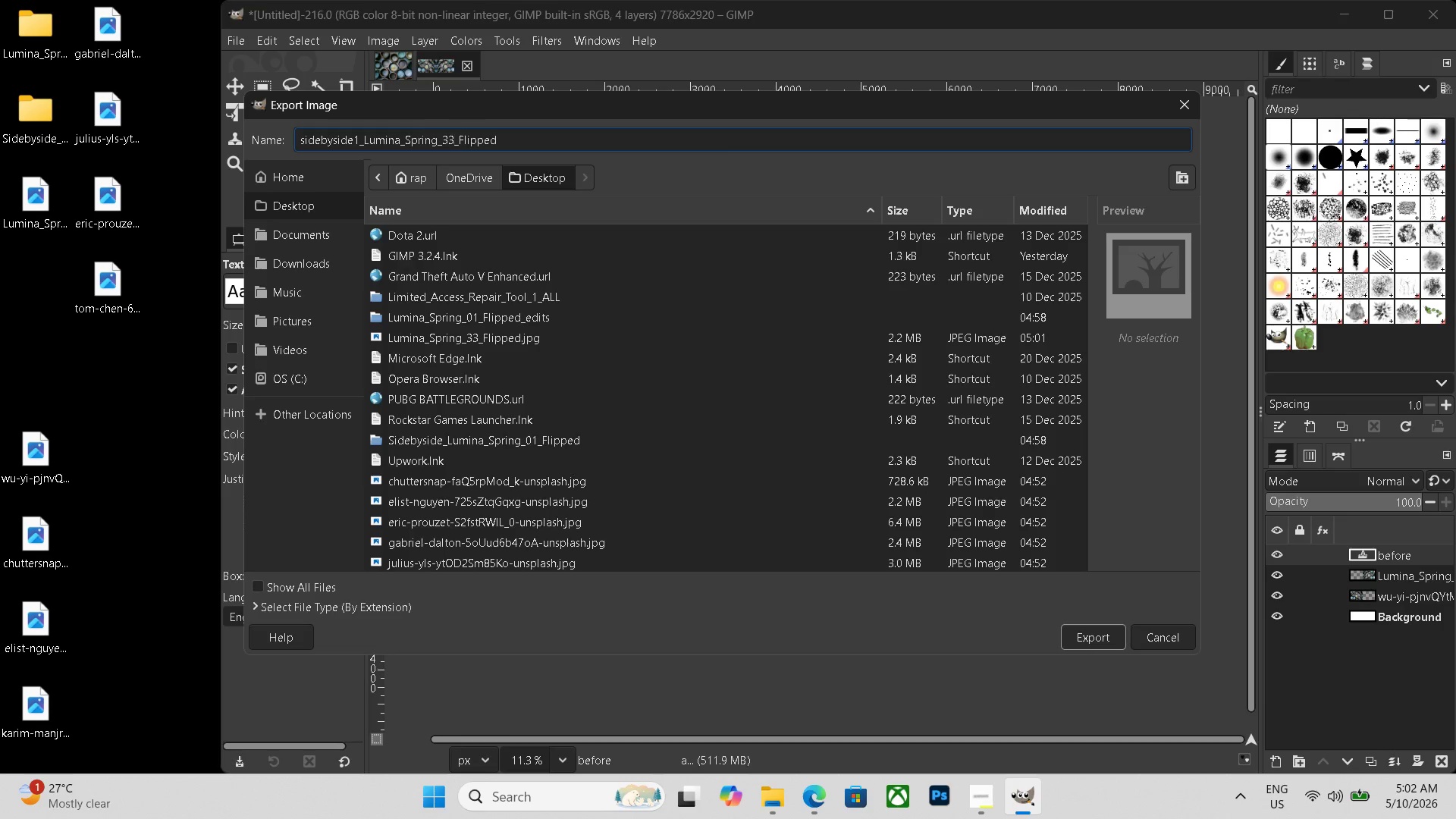 
left_click([397, 607])
 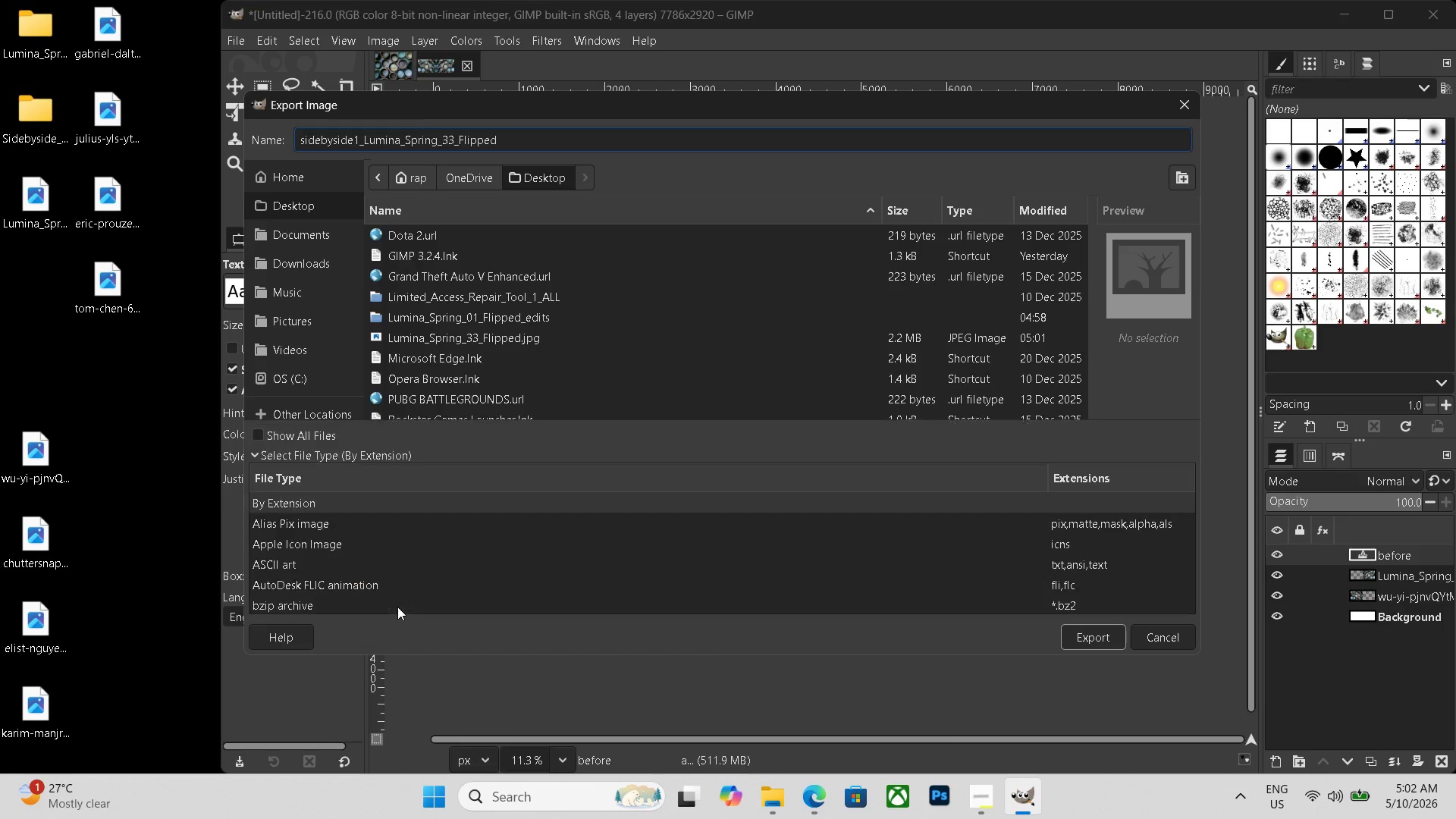 
scroll: coordinate [345, 588], scroll_direction: down, amount: 21.0
 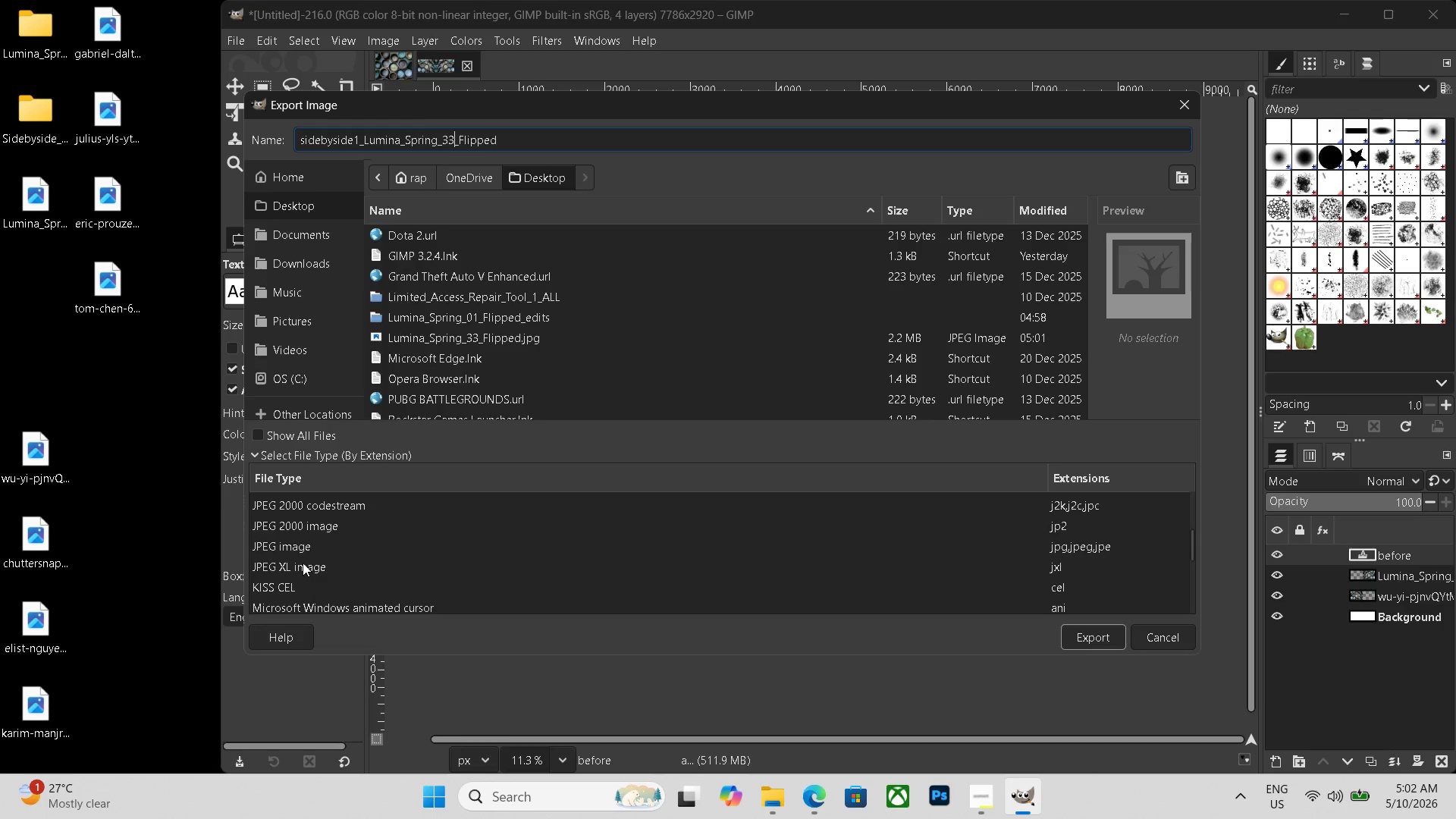 
left_click([300, 549])
 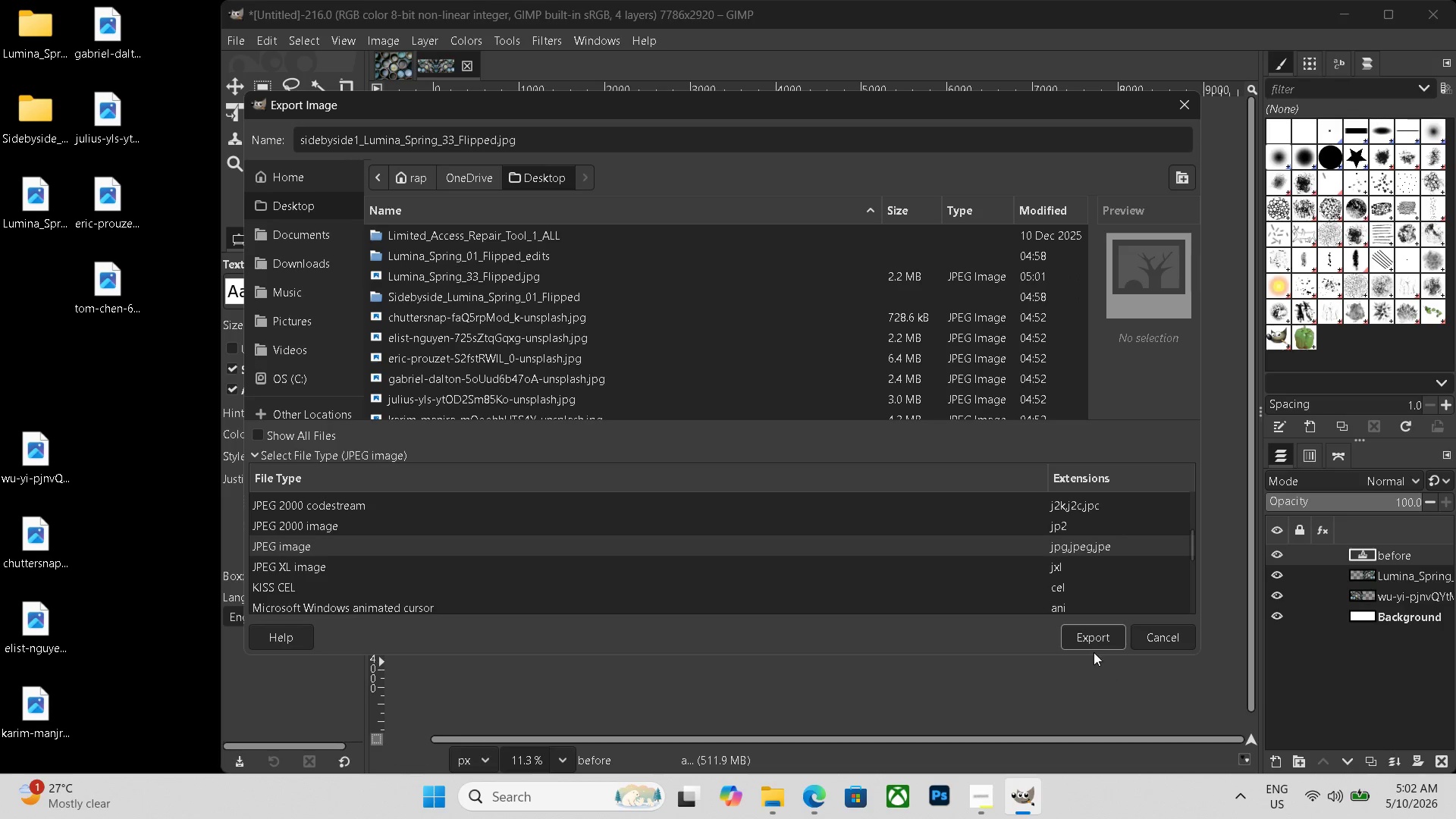 
double_click([1095, 639])
 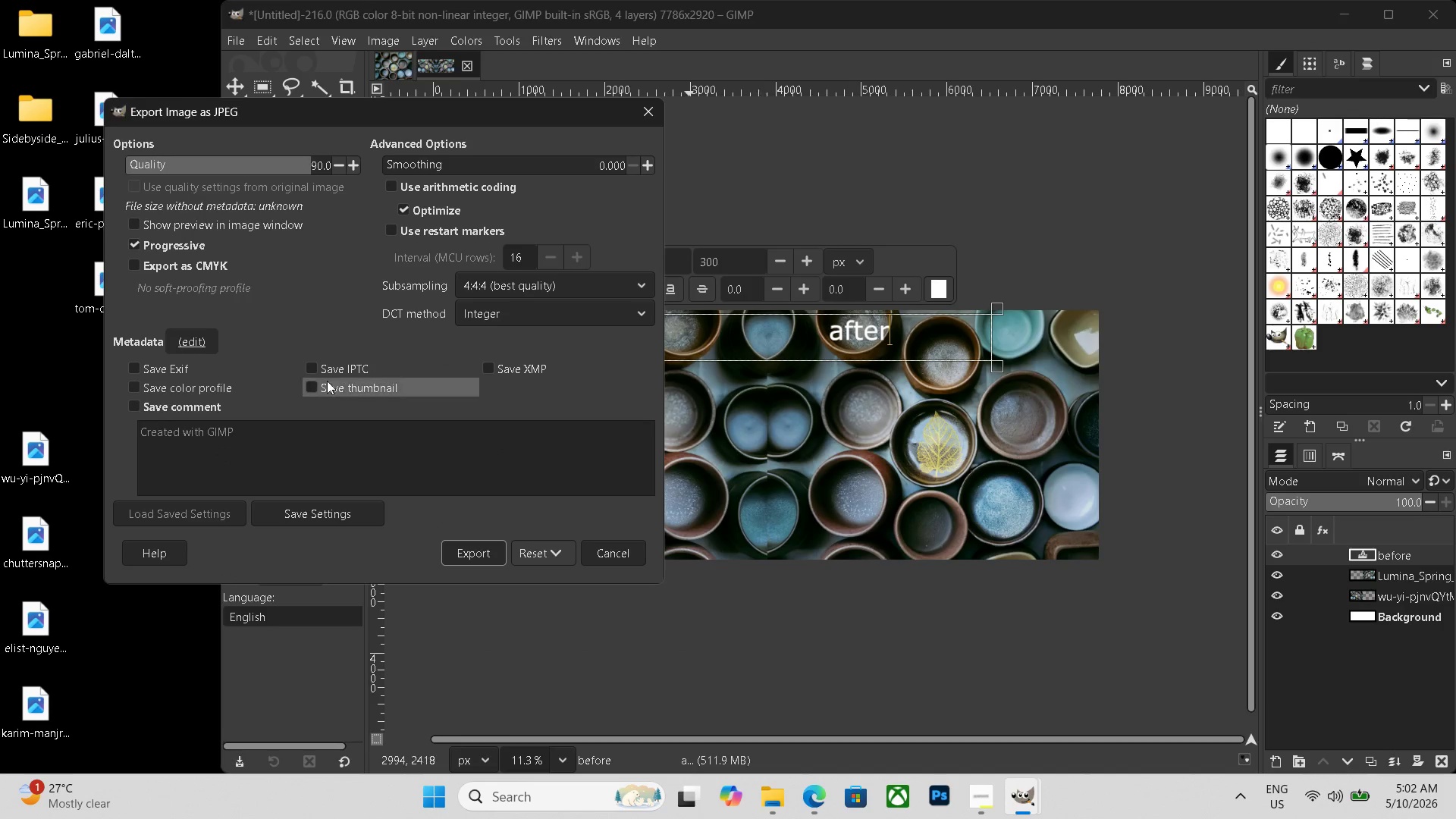 
left_click([482, 557])
 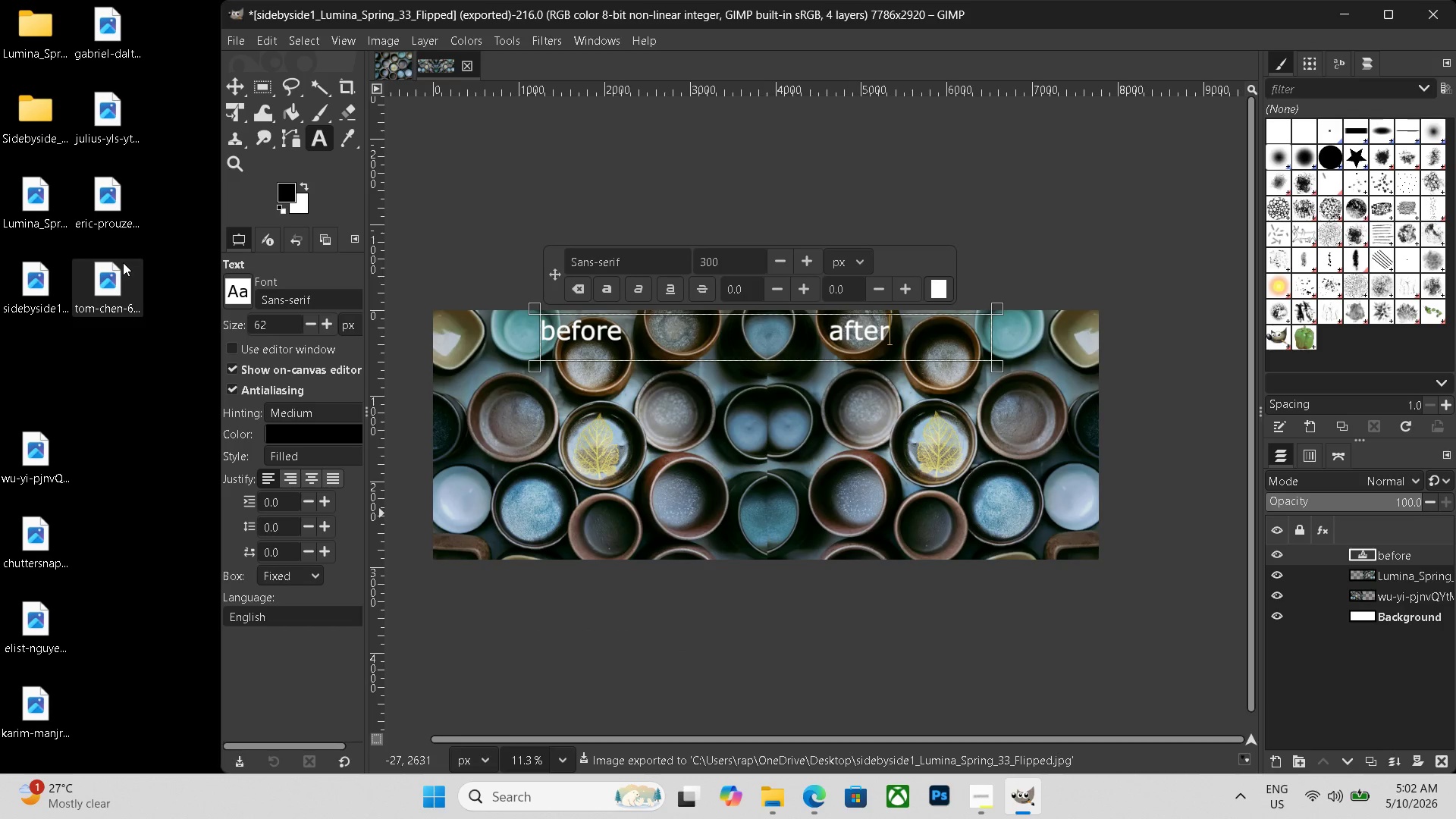 
left_click_drag(start_coordinate=[46, 217], to_coordinate=[33, 52])
 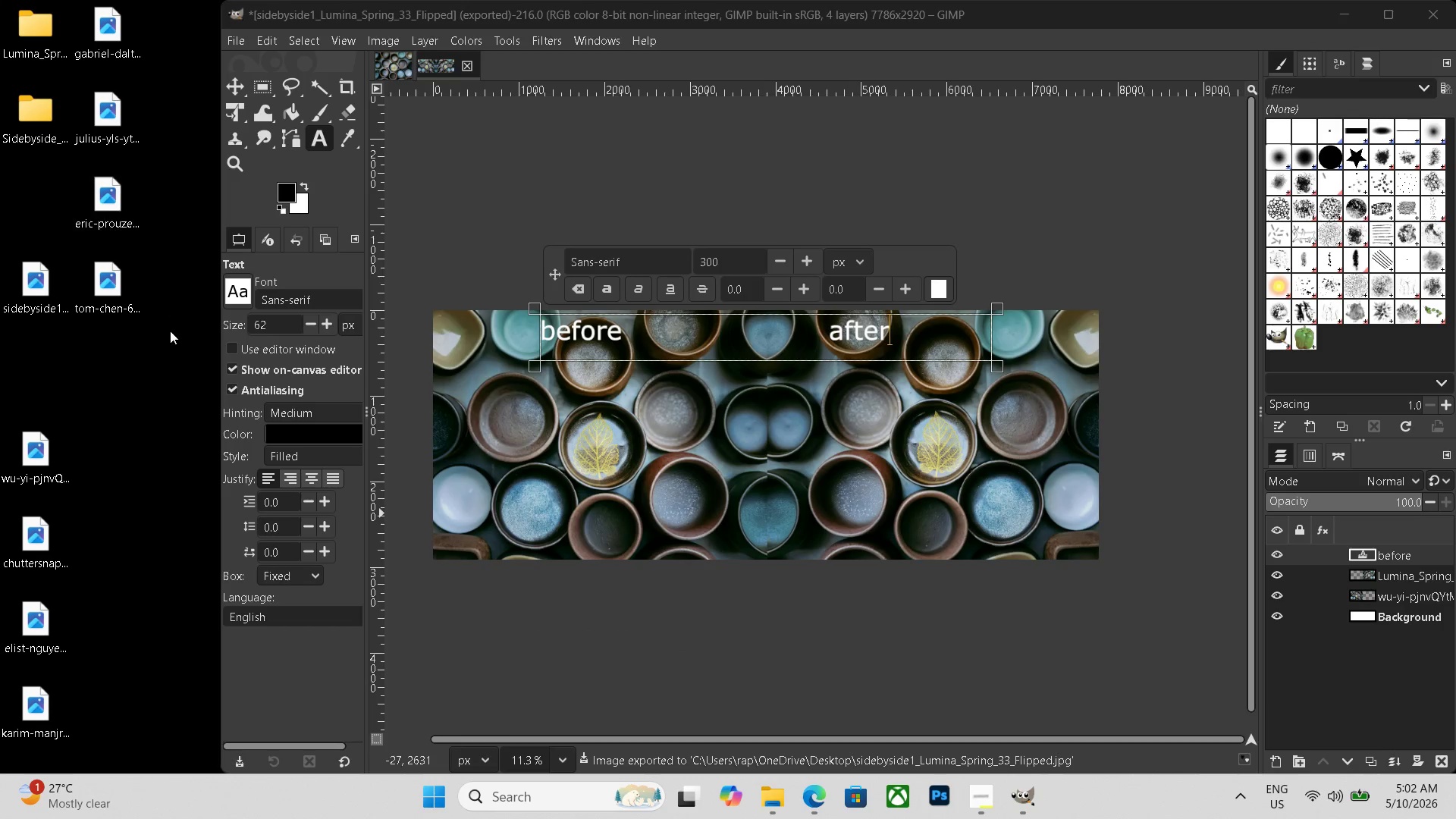 
hold_key(key=ControlLeft, duration=0.64)
scroll: coordinate [140, 387], scroll_direction: up, amount: 2.0
 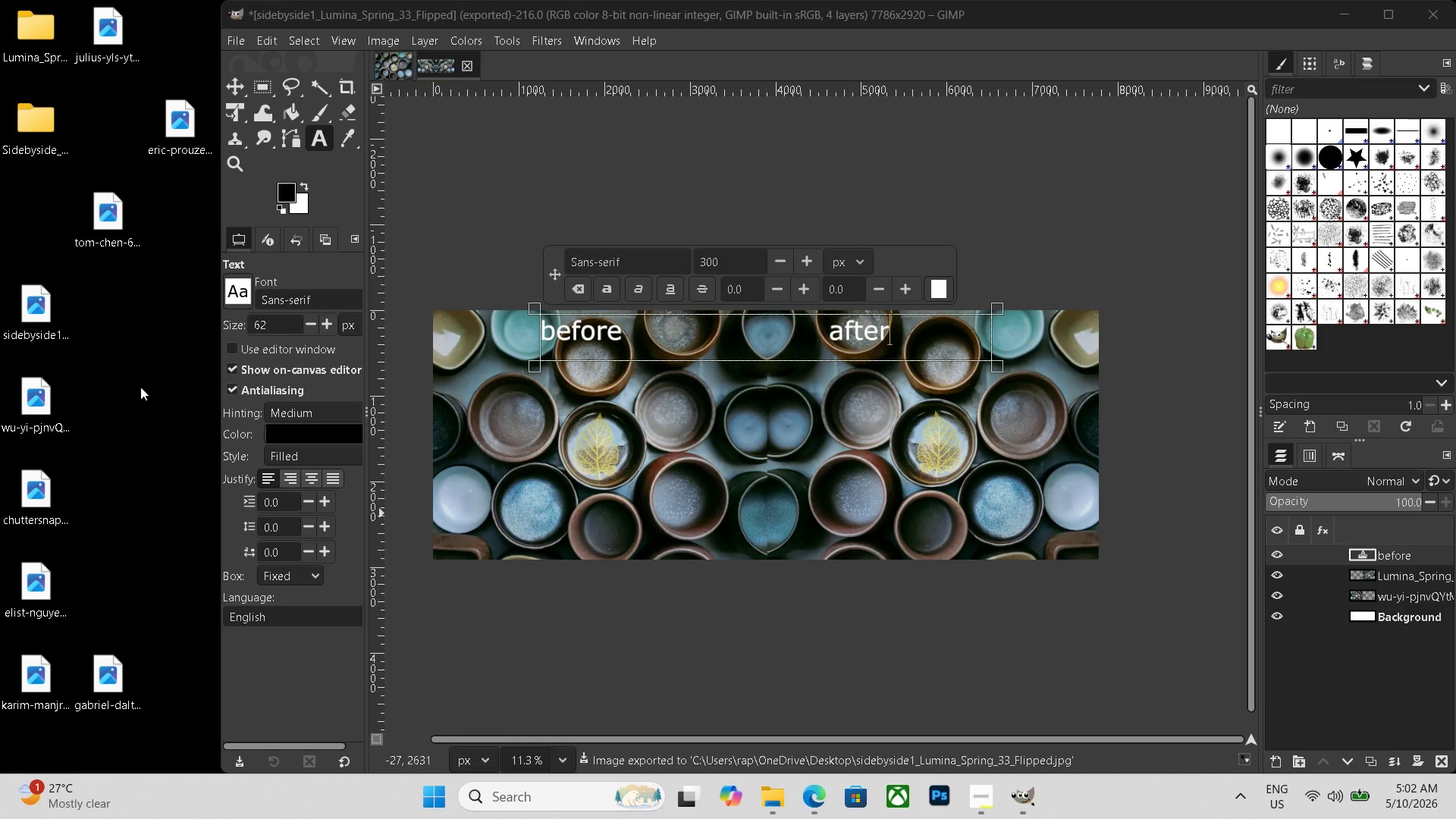 
hold_key(key=ControlLeft, duration=0.41)
scroll: coordinate [140, 387], scroll_direction: down, amount: 1.0
 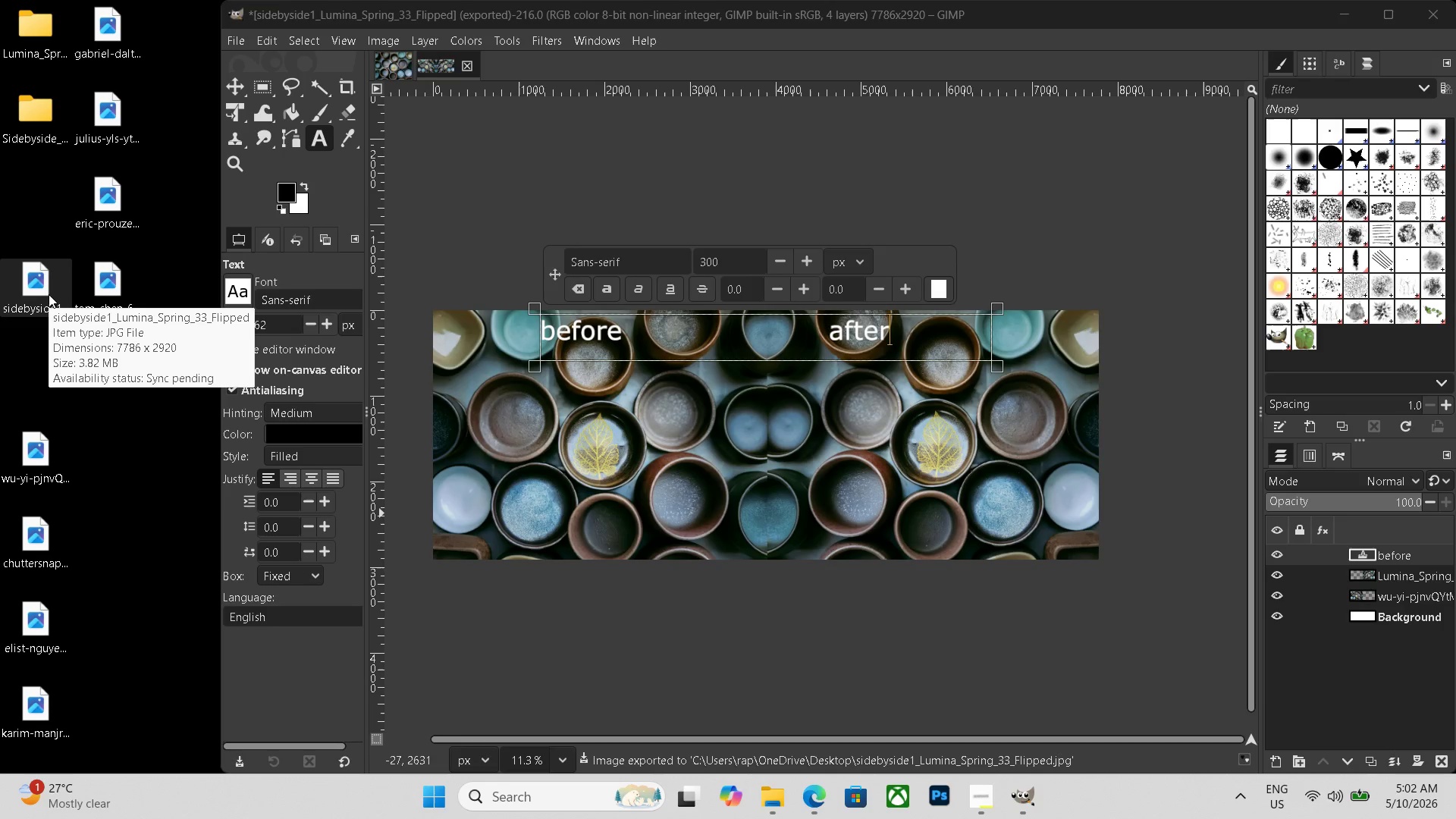 
left_click_drag(start_coordinate=[44, 281], to_coordinate=[42, 118])
 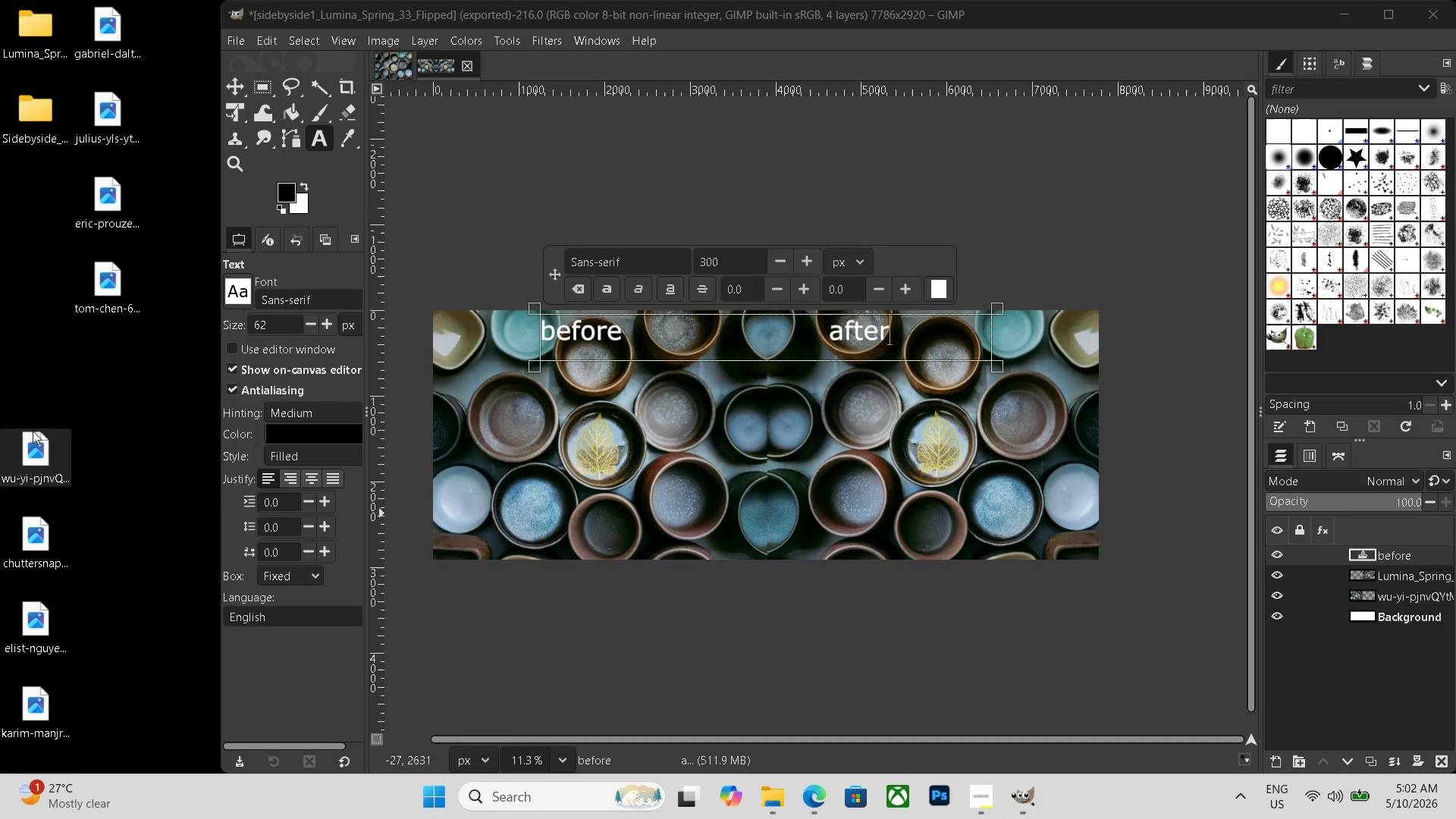 
left_click([33, 432])
 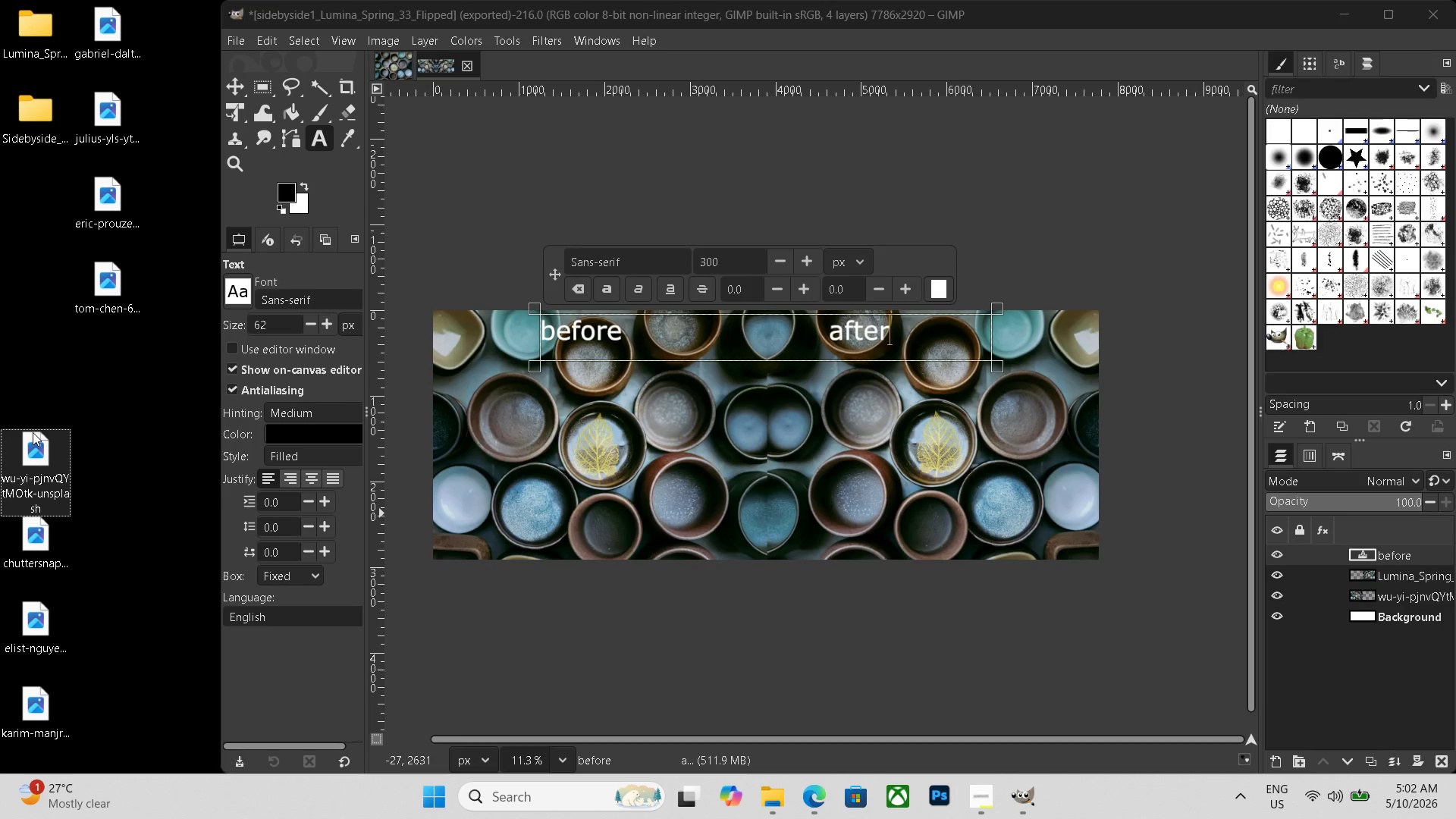 
key(Delete)
 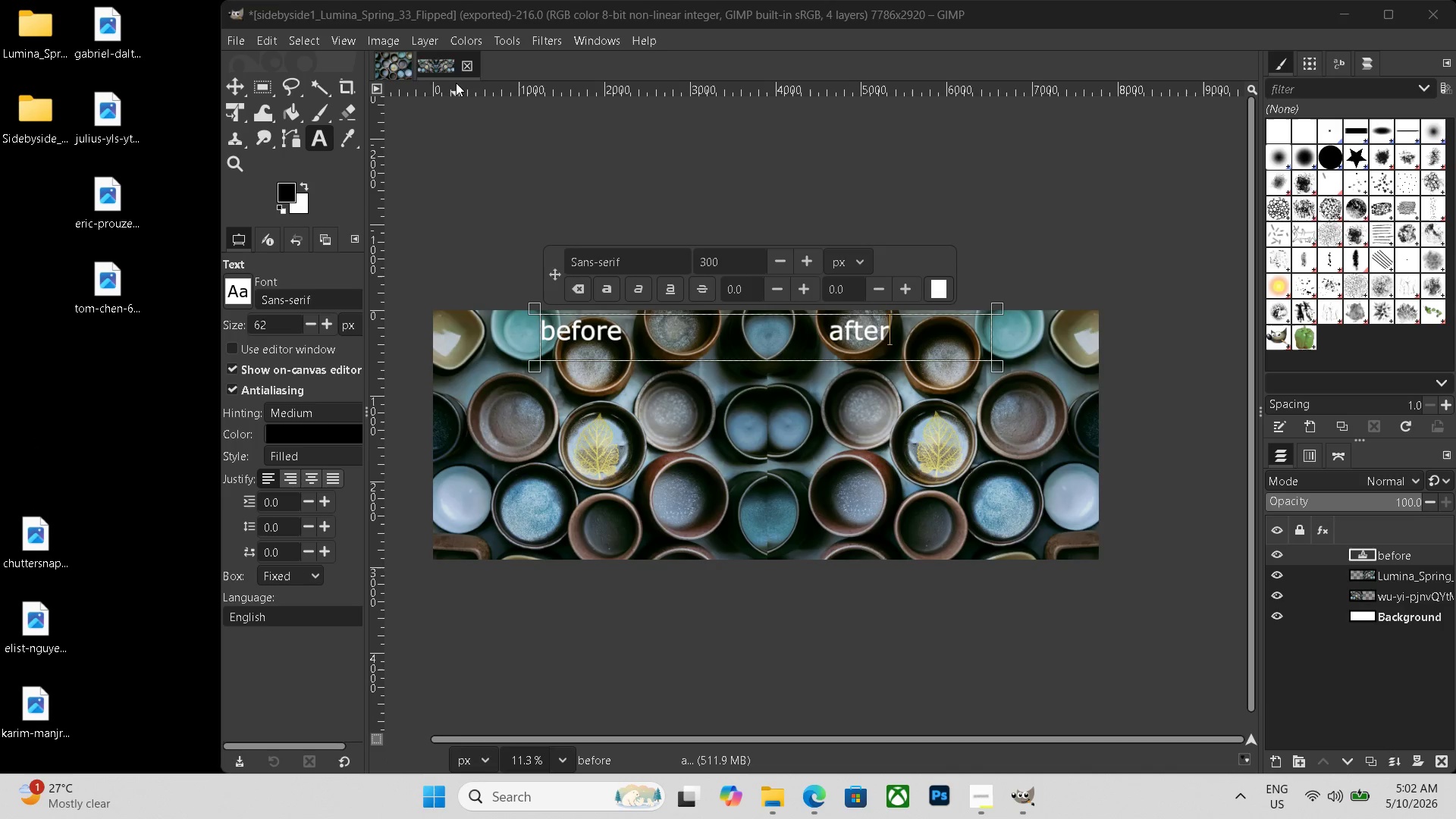 
left_click([466, 69])
 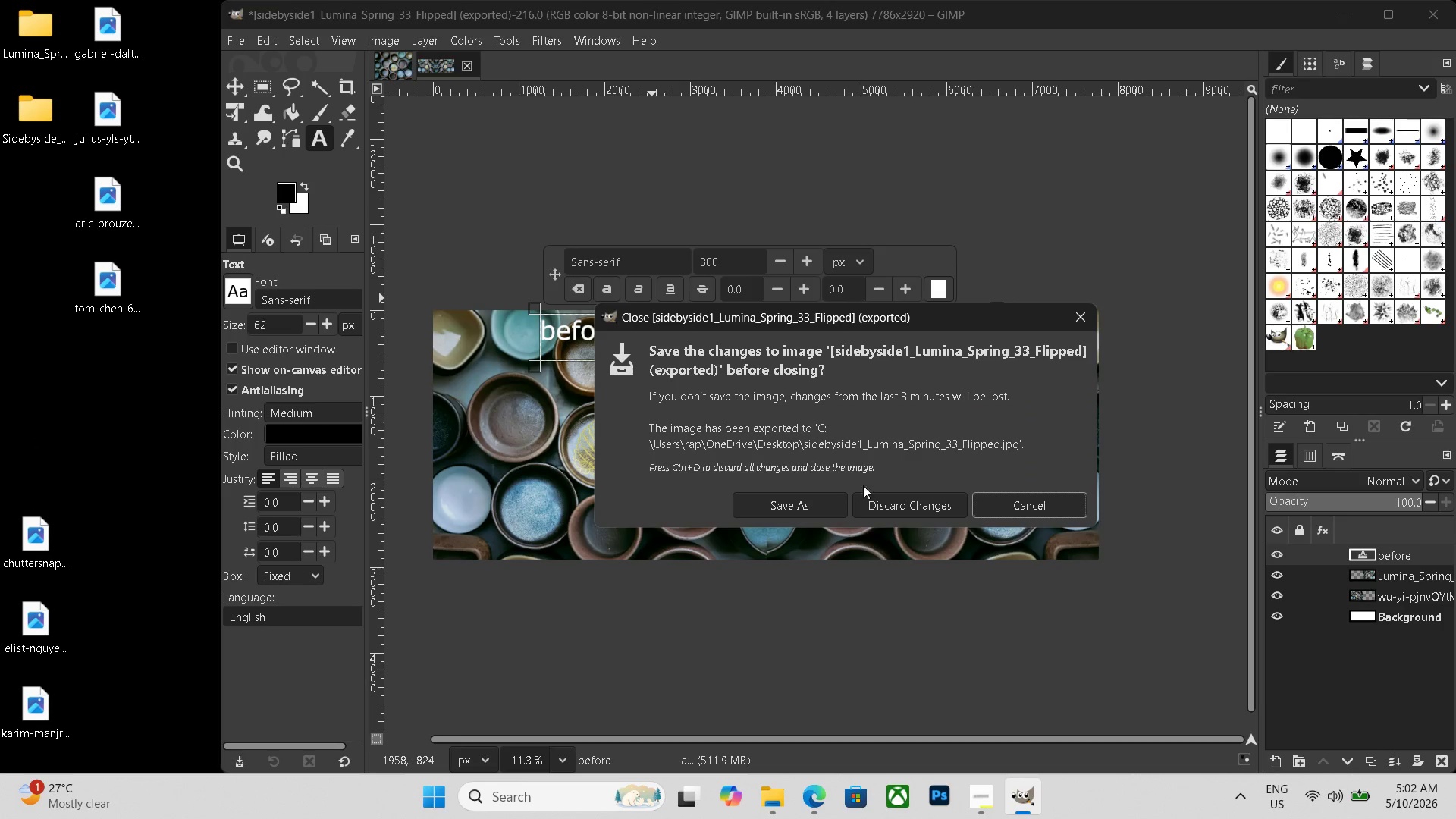 
left_click([892, 495])
 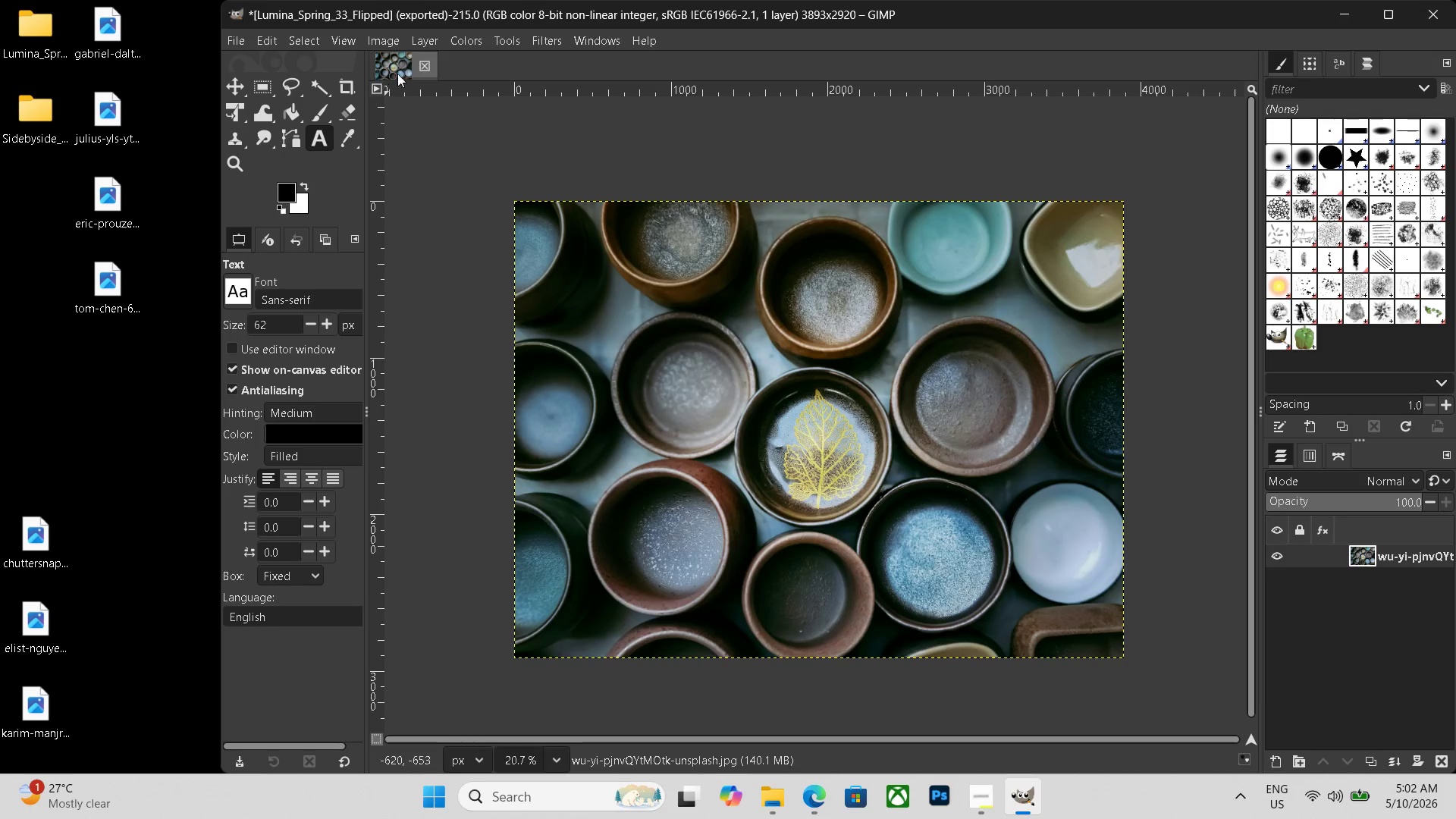 
left_click([424, 58])
 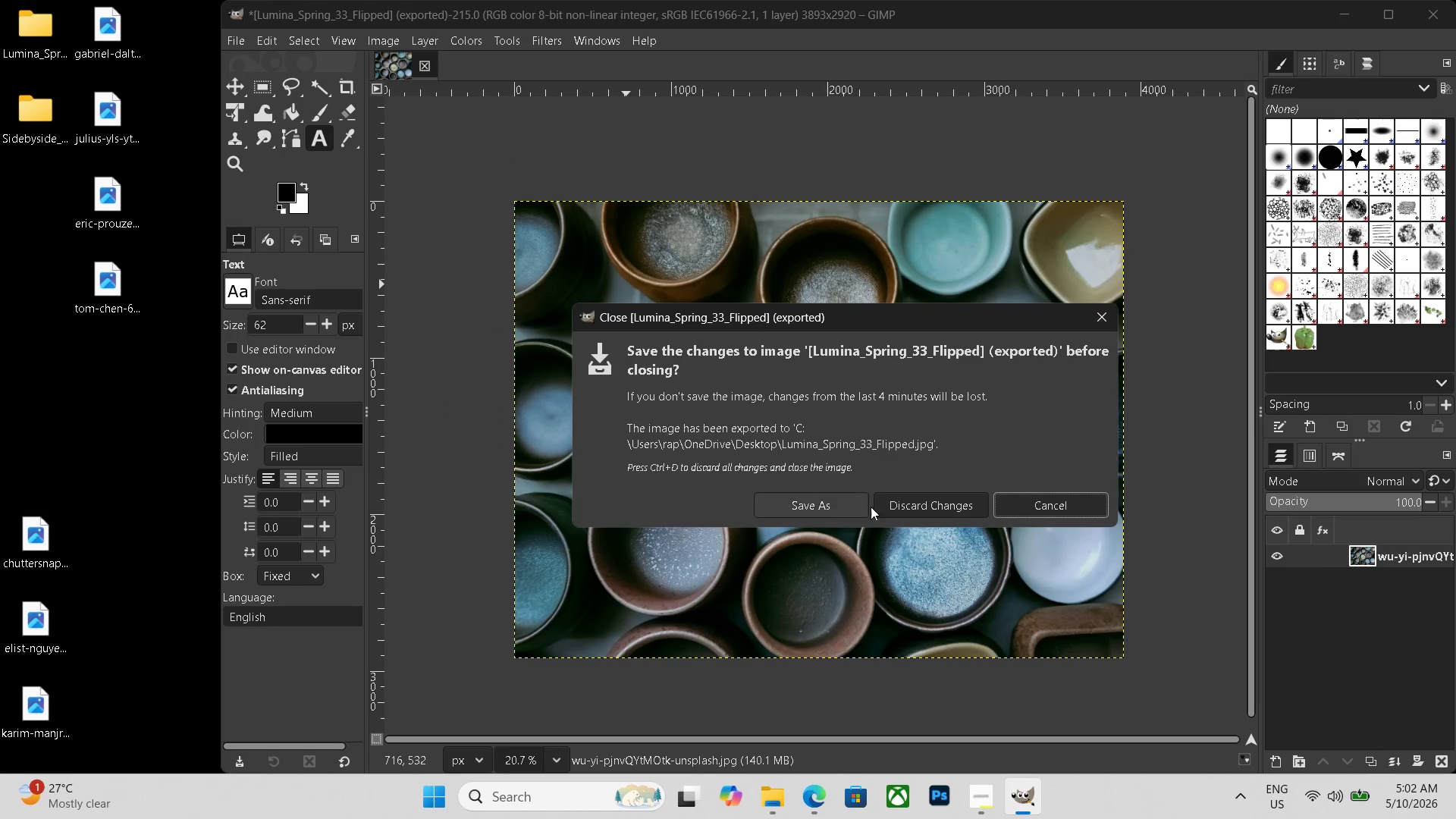 
left_click([896, 502])
 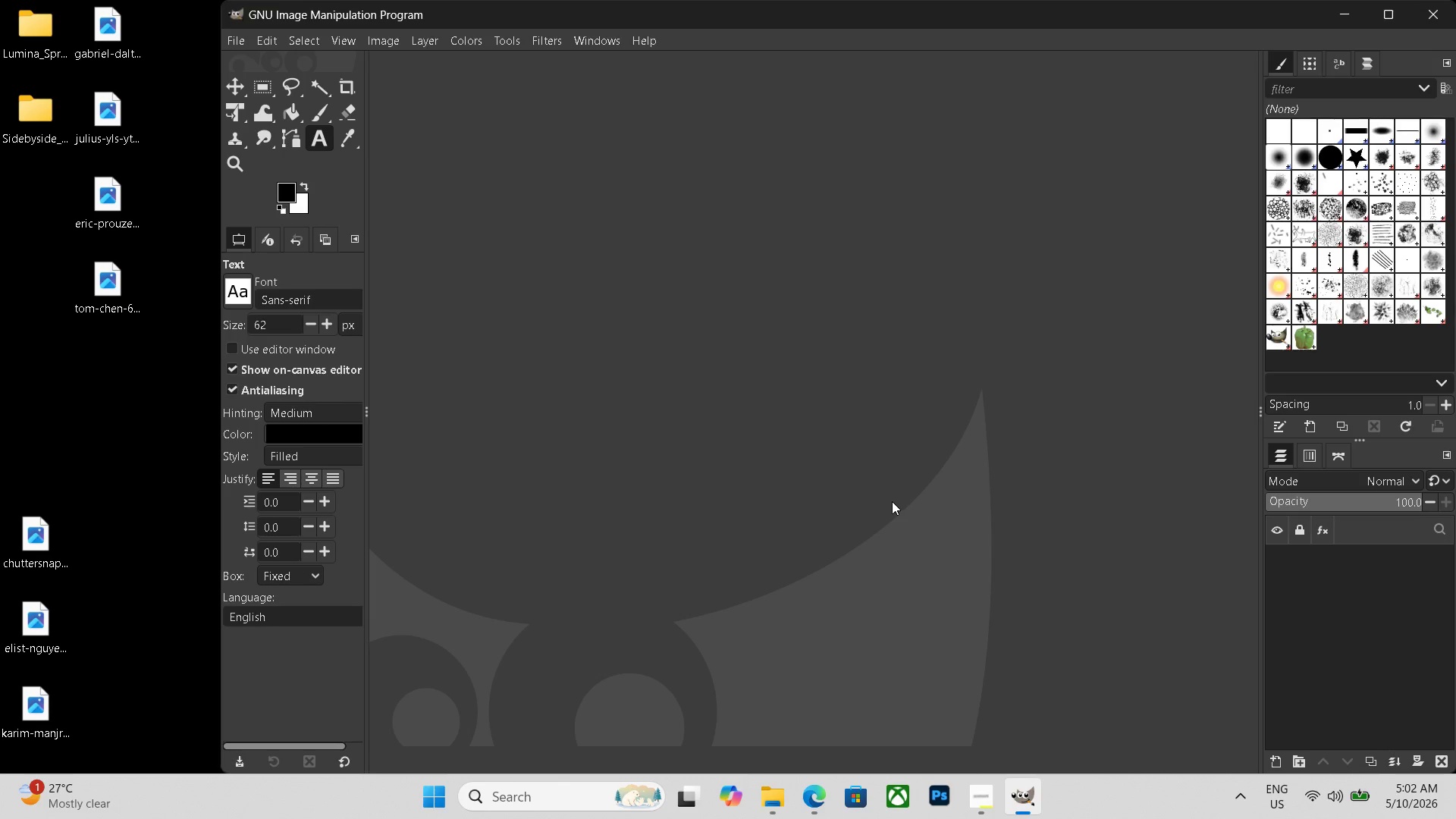 
left_click_drag(start_coordinate=[49, 529], to_coordinate=[767, 393])
 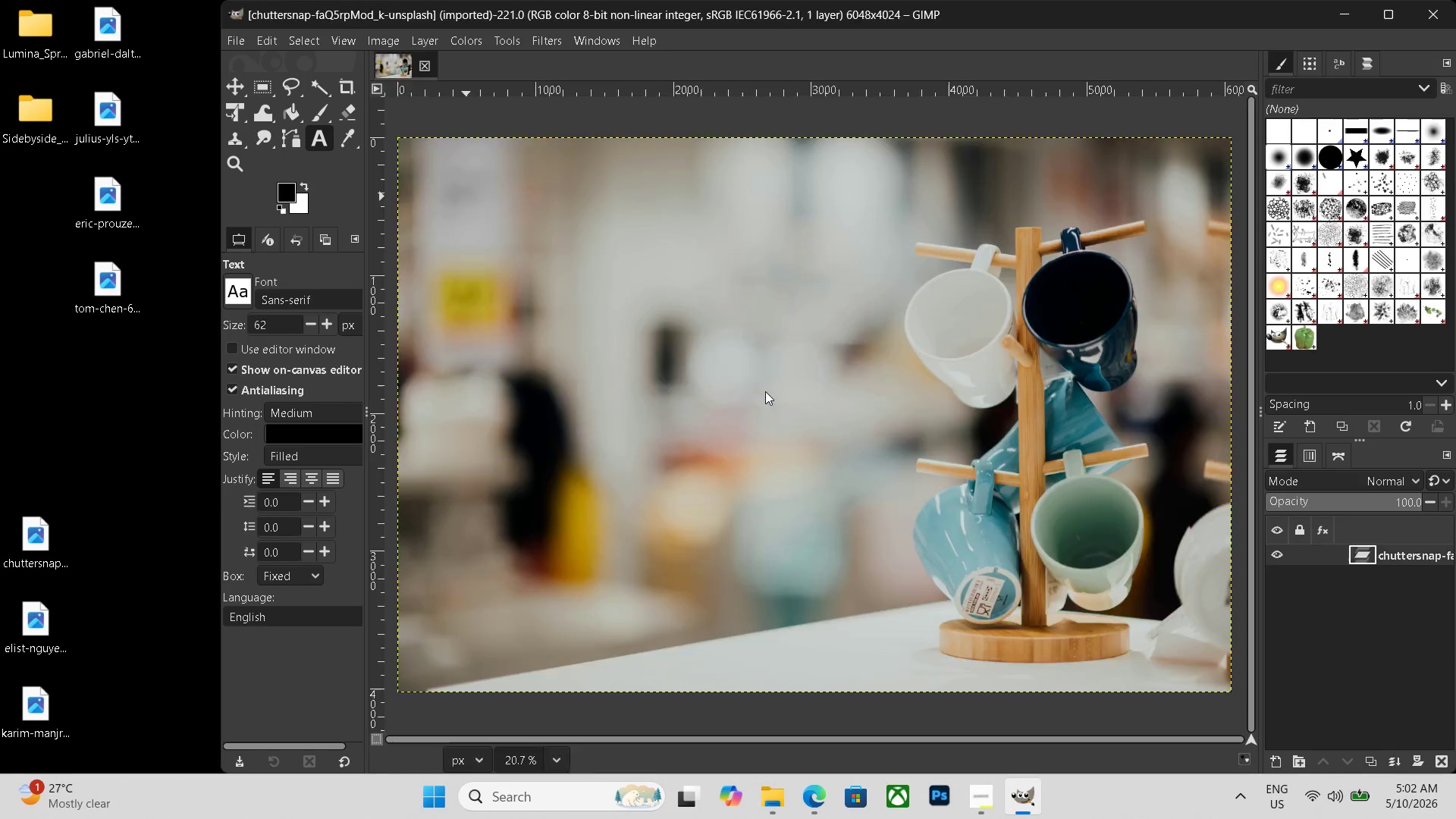 
hold_key(key=ControlLeft, duration=0.42)
scroll: coordinate [765, 391], scroll_direction: down, amount: 4.0
 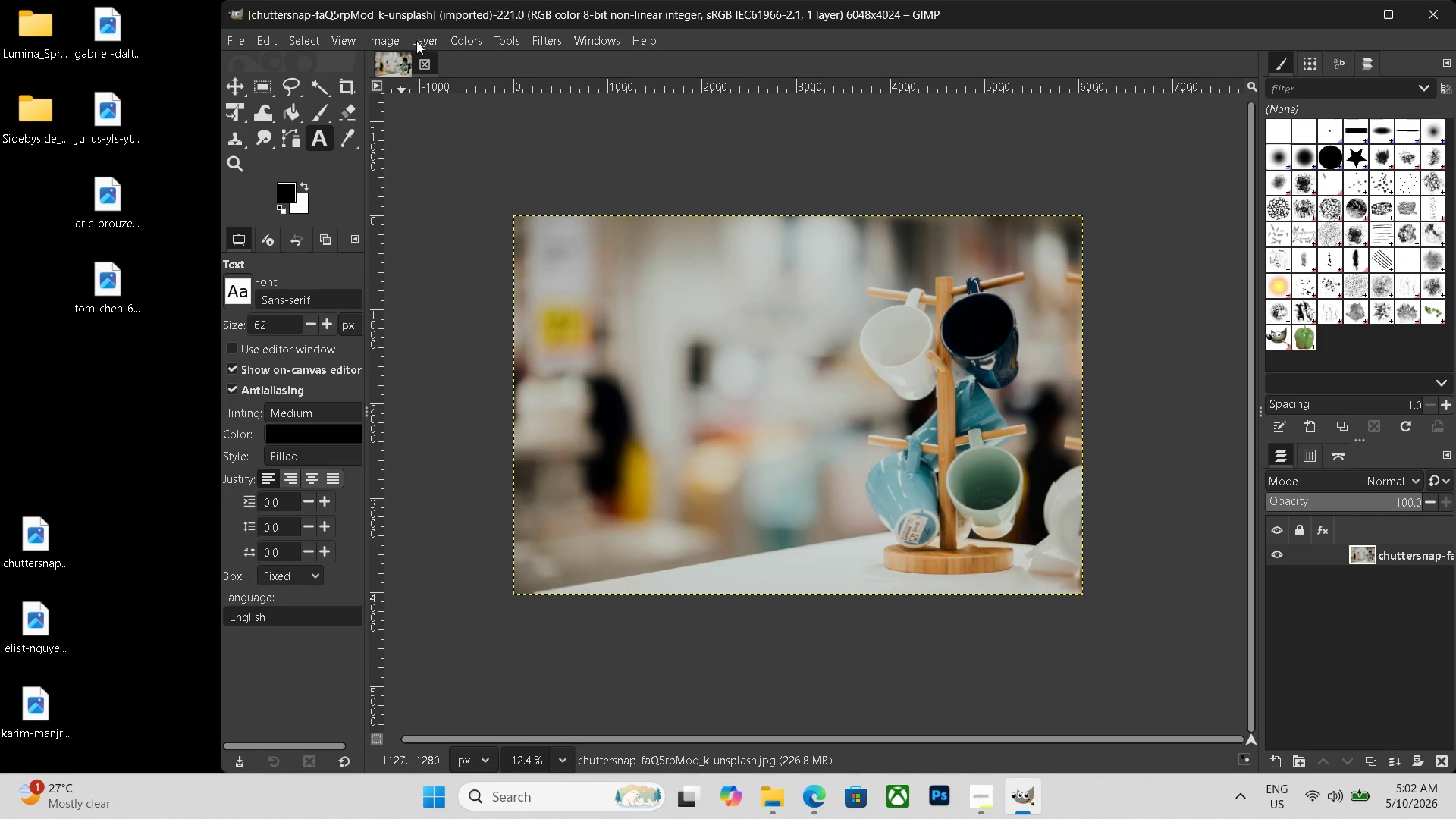 
left_click([422, 40])
 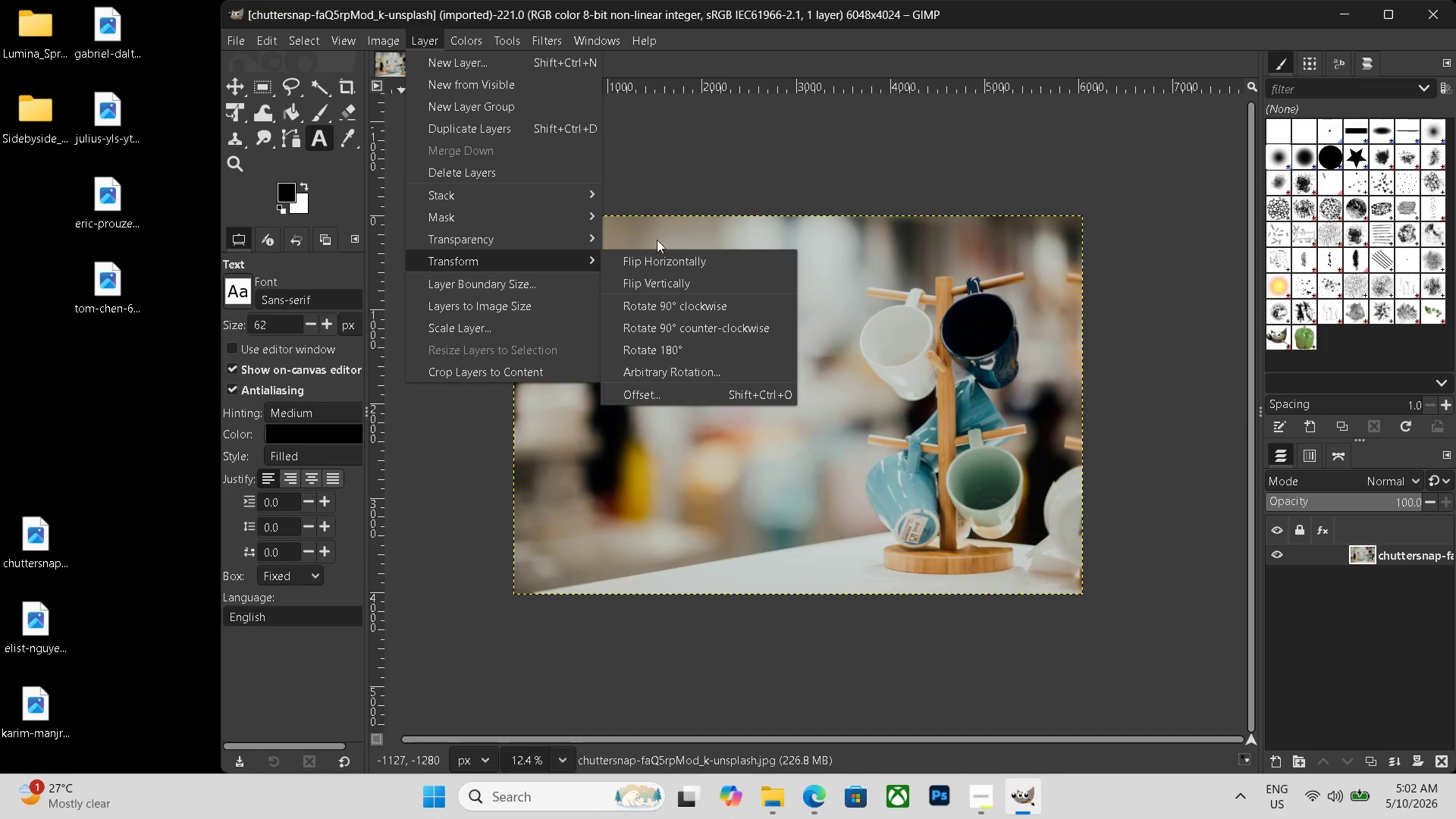 
left_click([694, 262])
 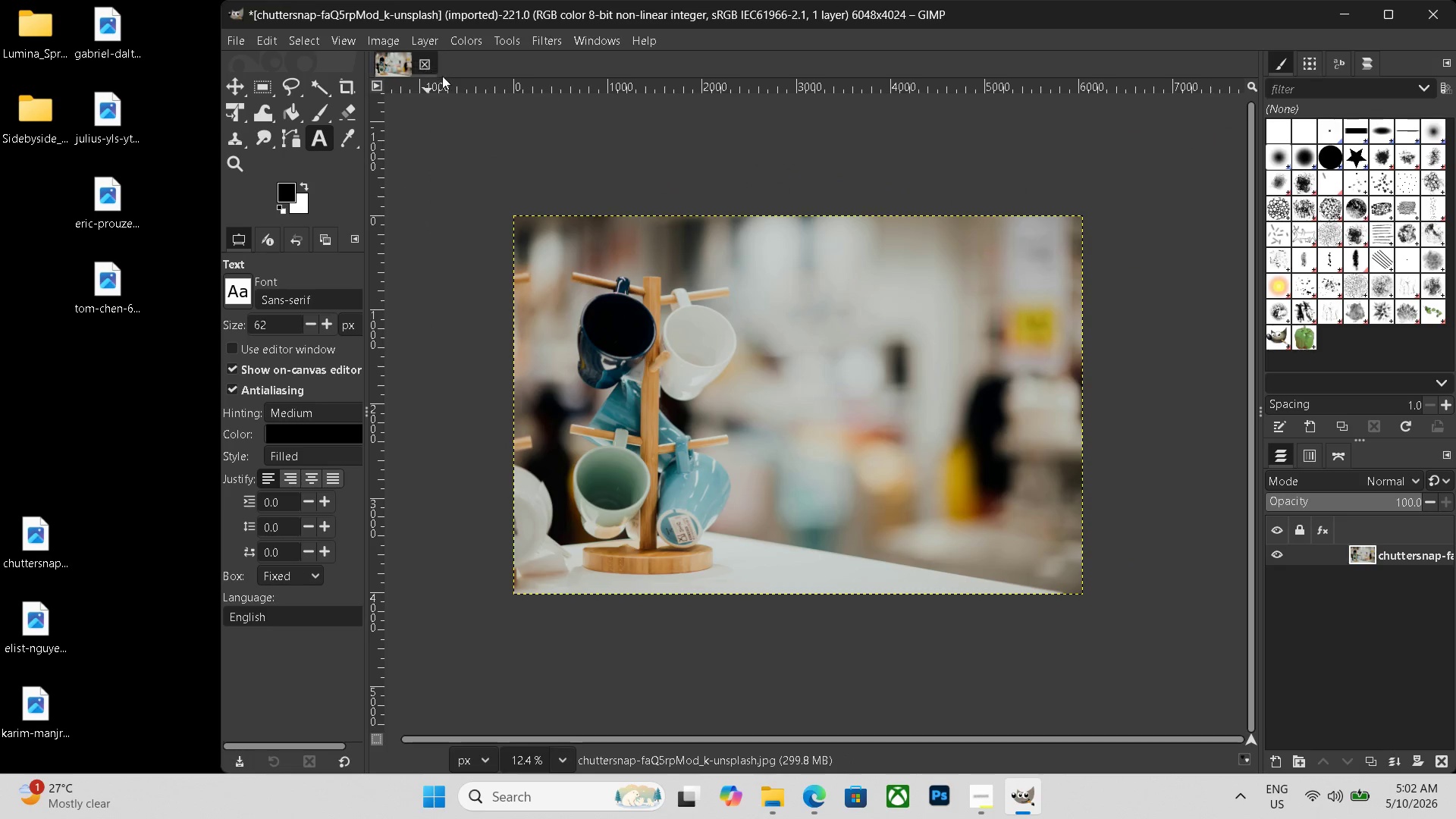 
key(Control+N)
 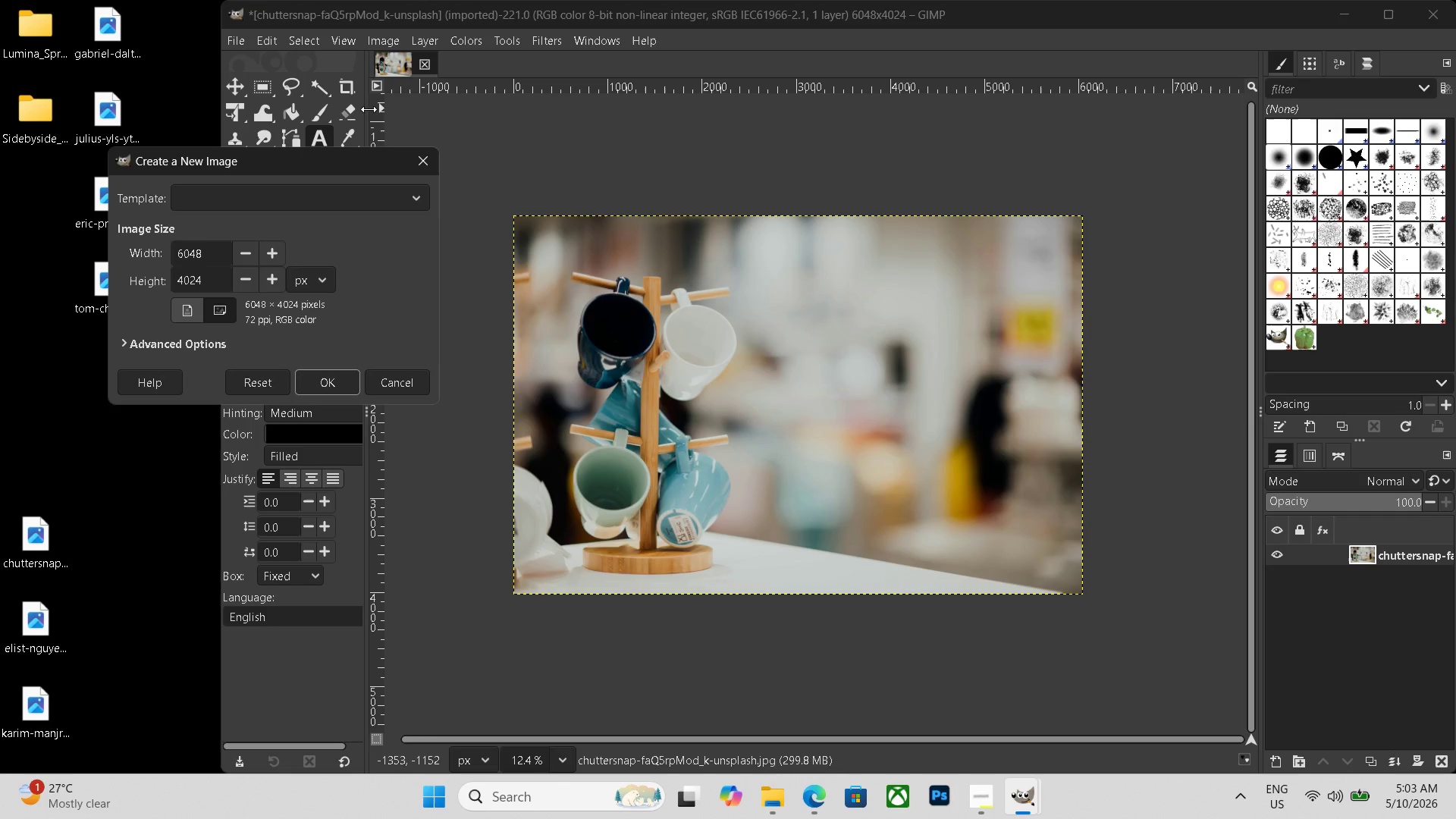 
wait(15.75)
 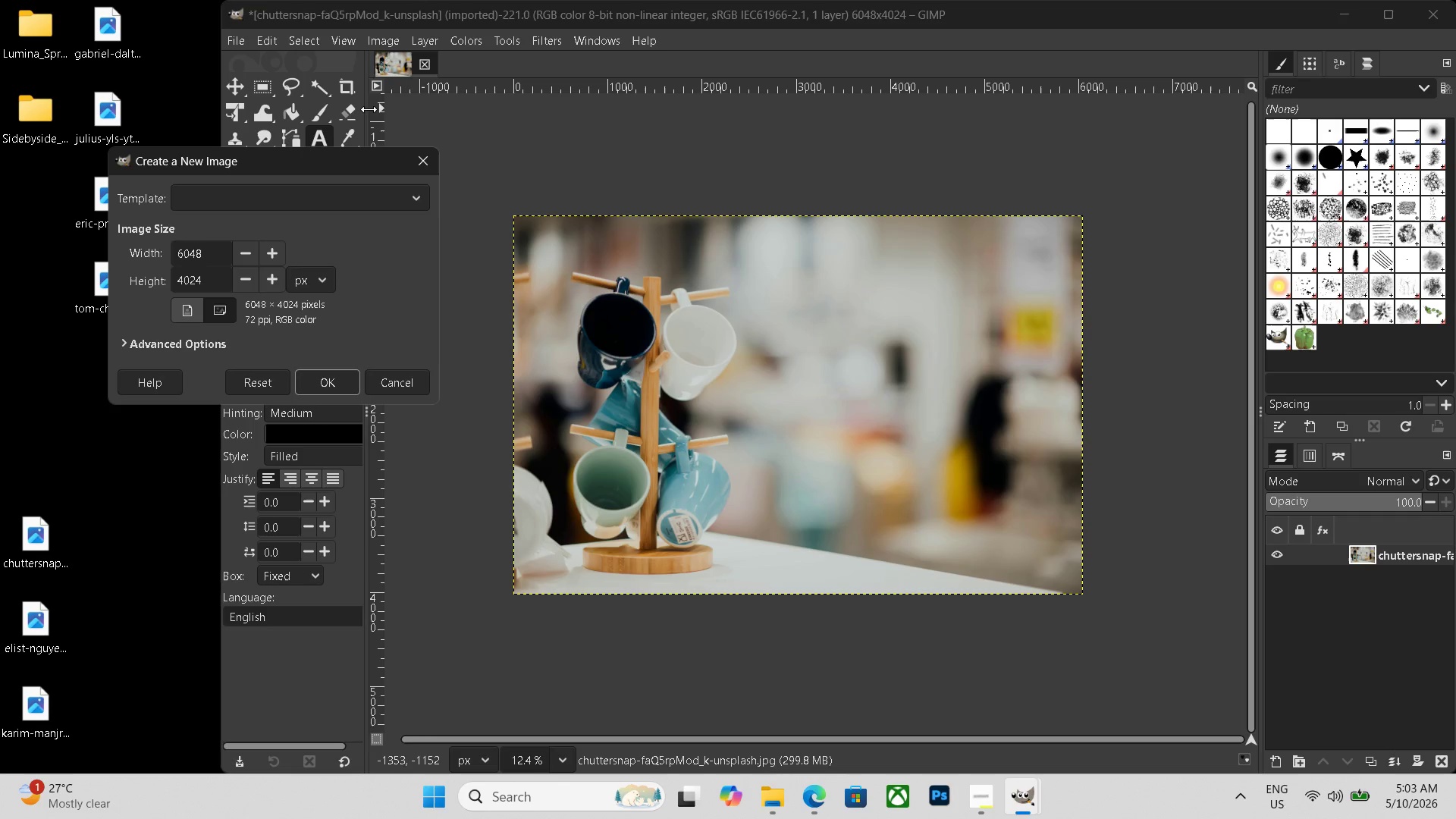 
key(Numpad1)
 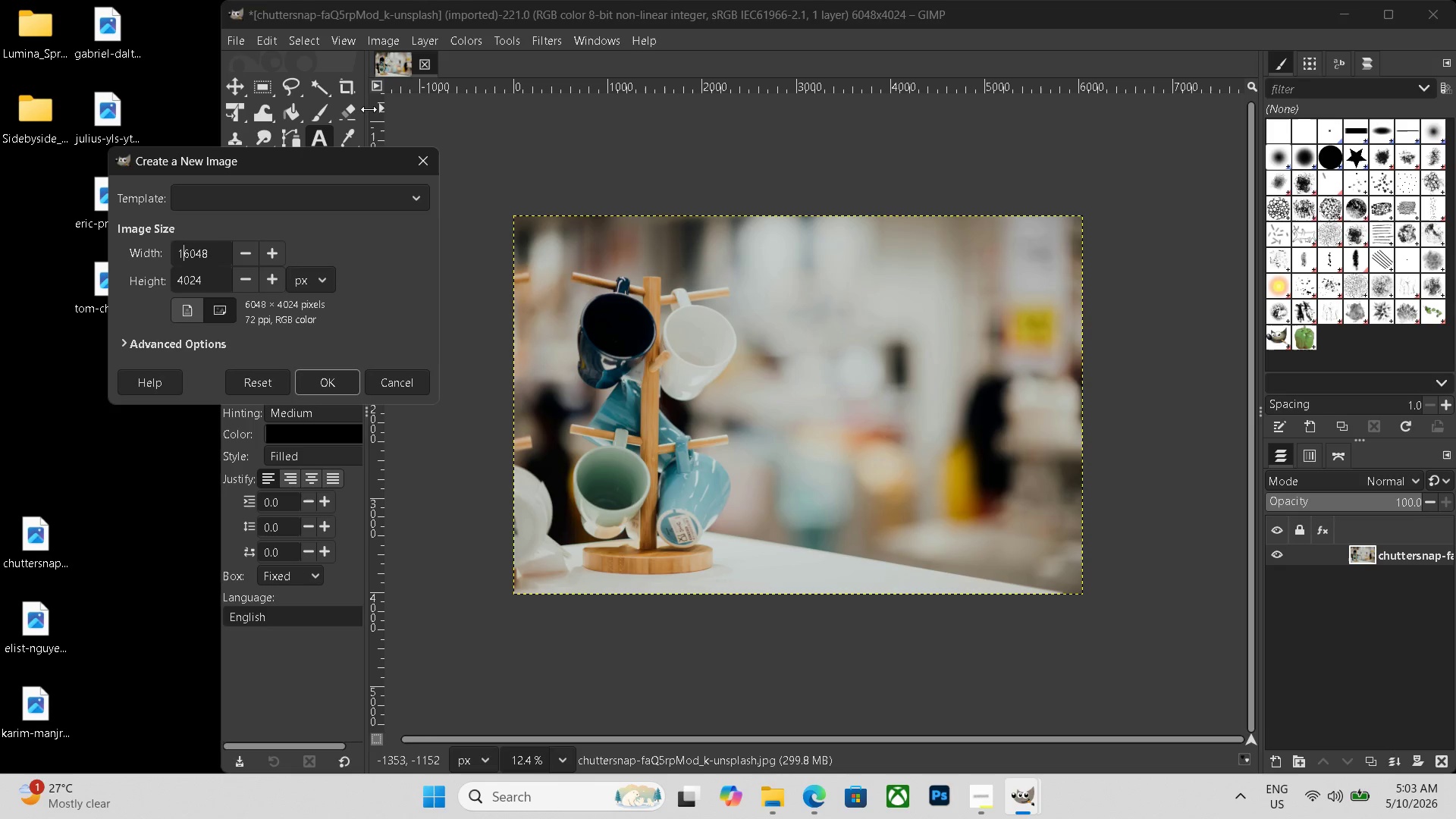 
key(Numpad2)
 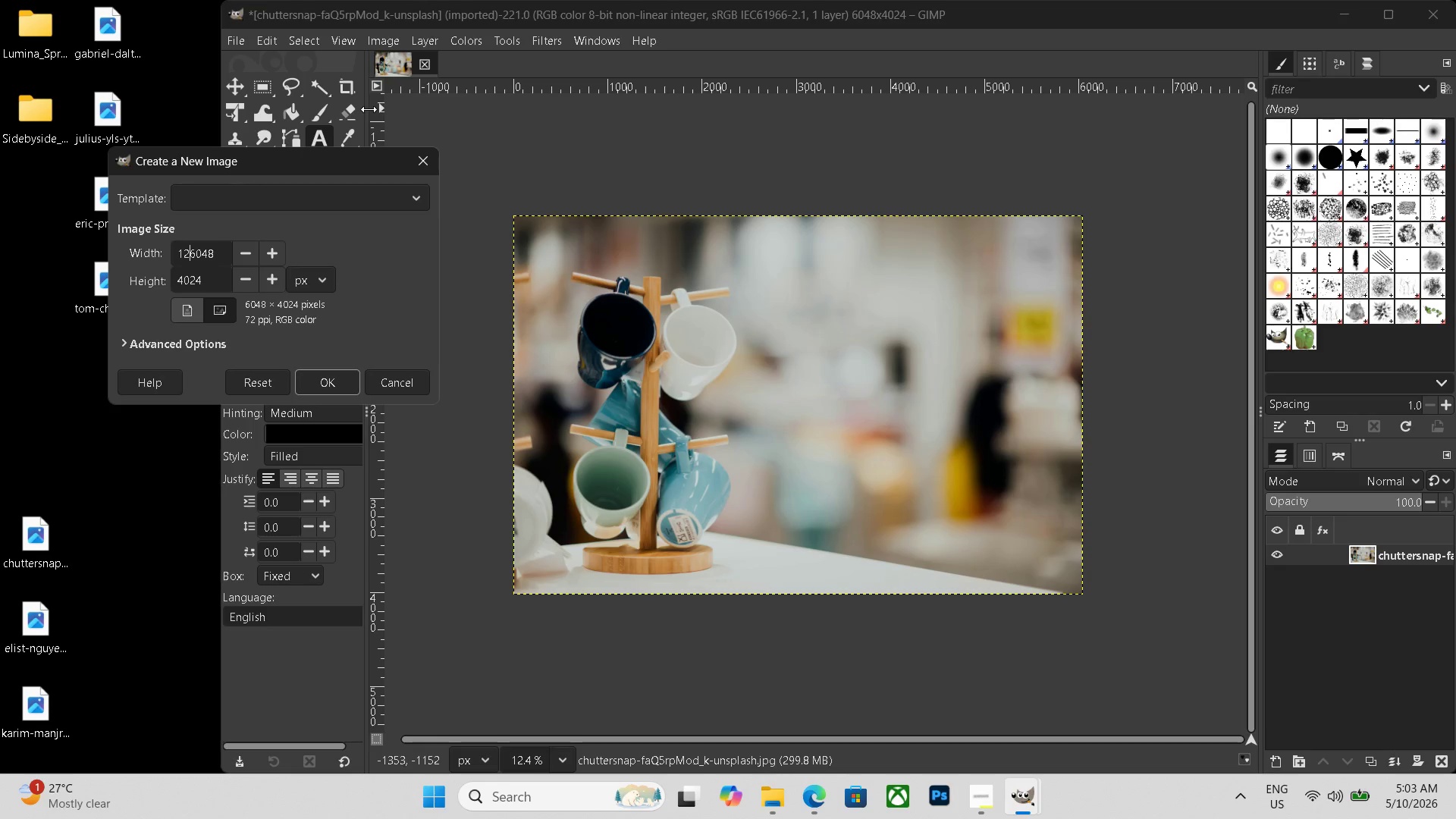 
key(Numpad0)
 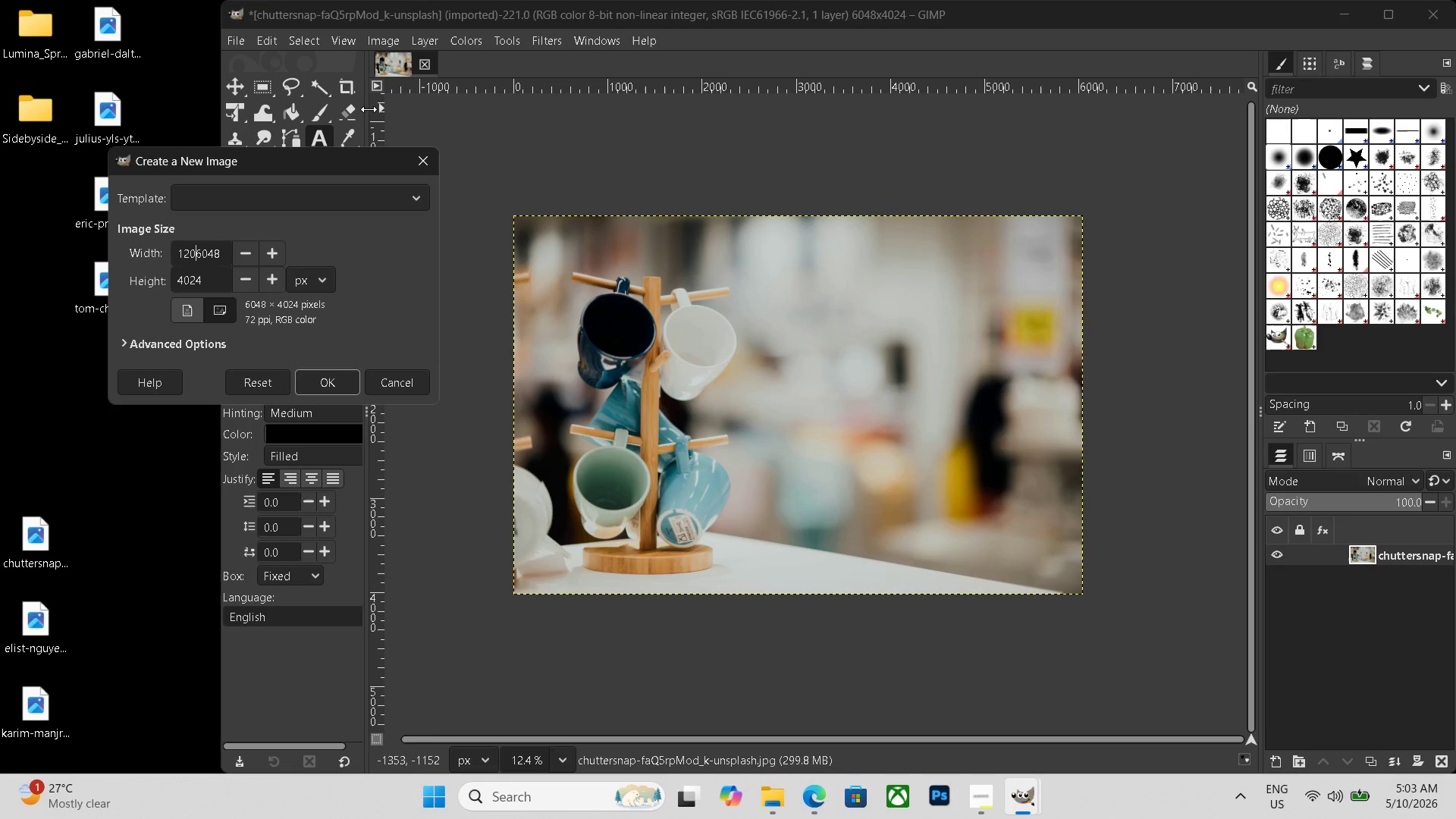 
key(Numpad9)
 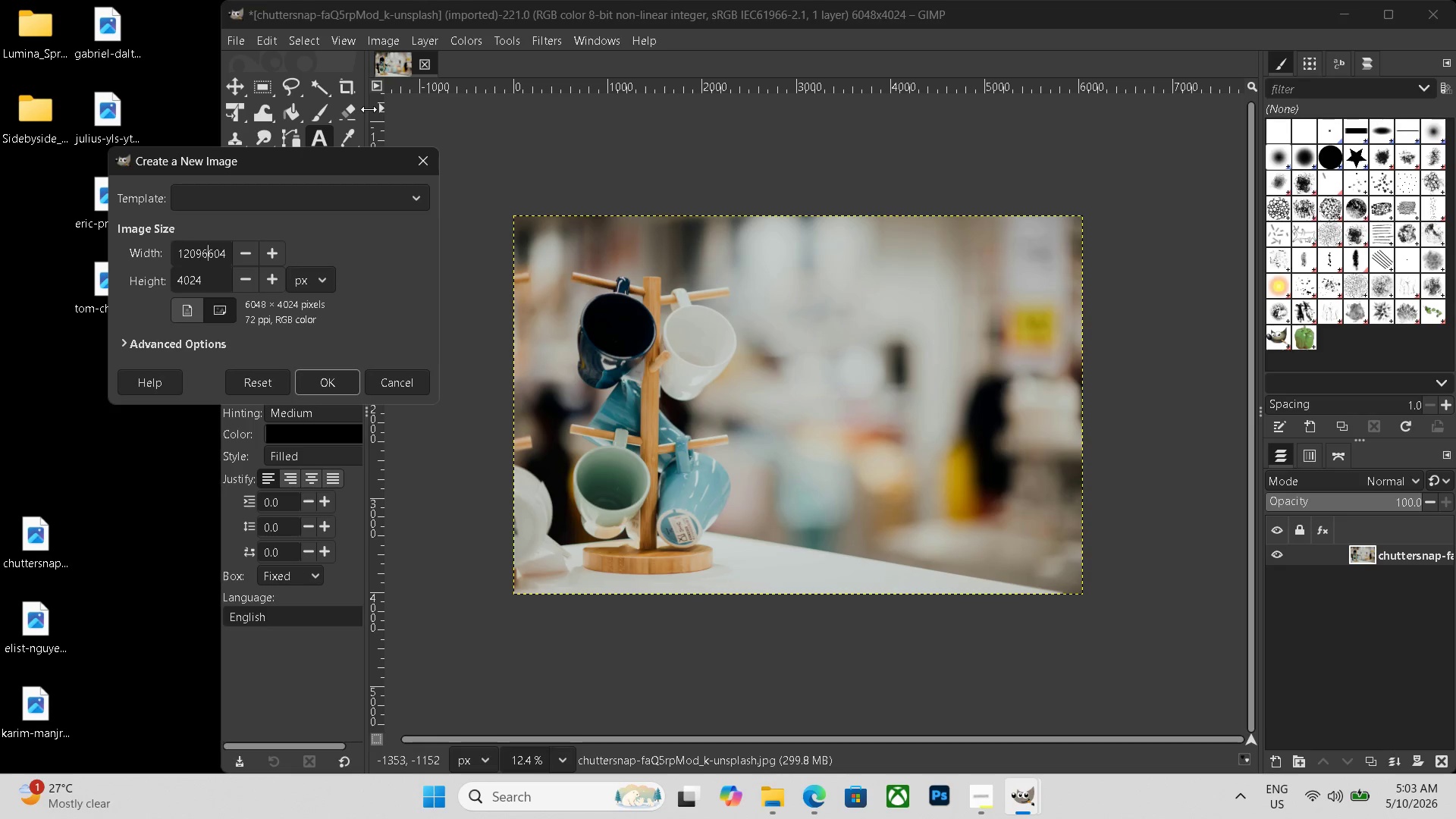 
key(Numpad6)
 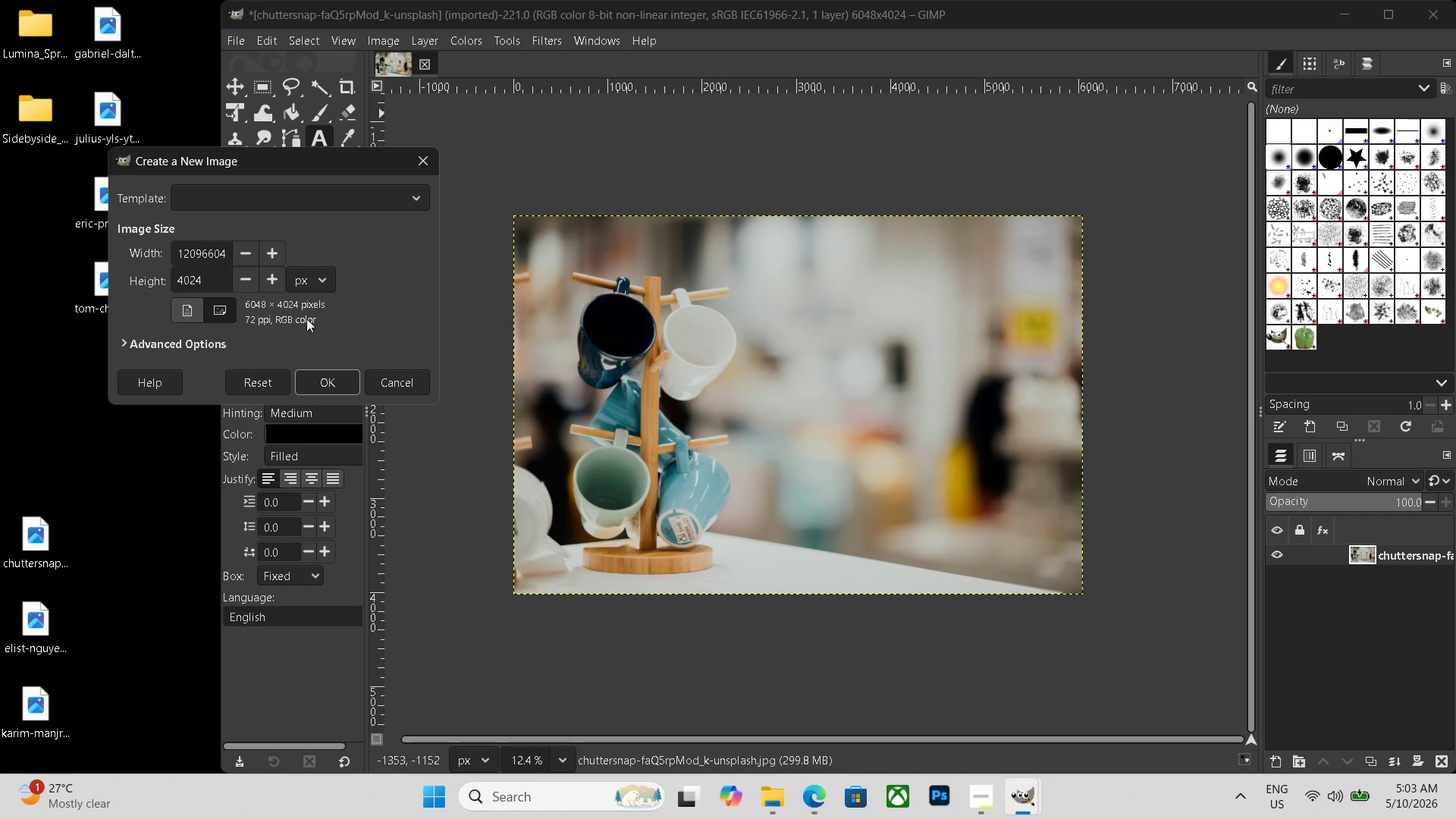 
left_click_drag(start_coordinate=[227, 248], to_coordinate=[213, 248])
 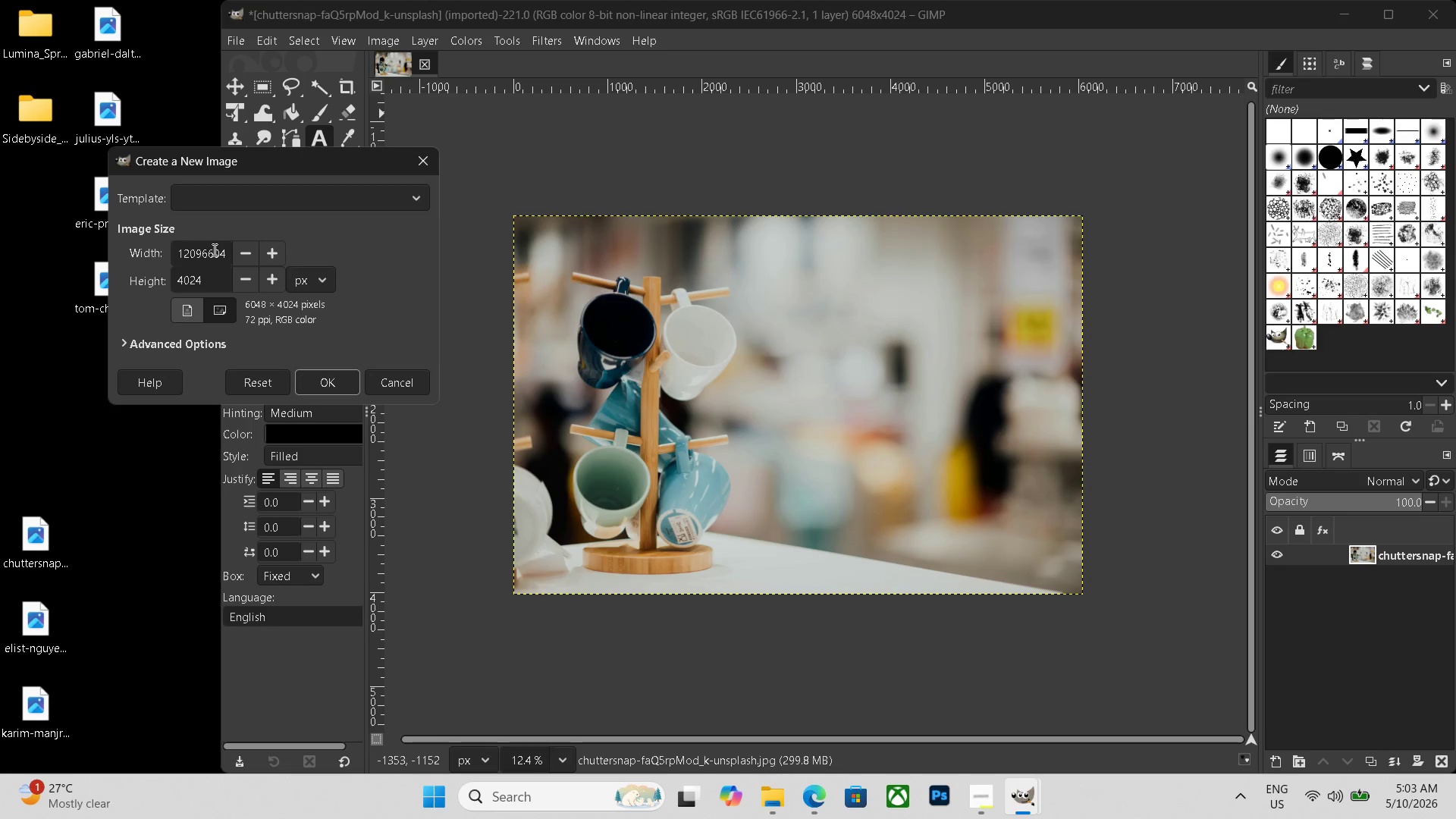 
left_click_drag(start_coordinate=[213, 249], to_coordinate=[219, 251])
 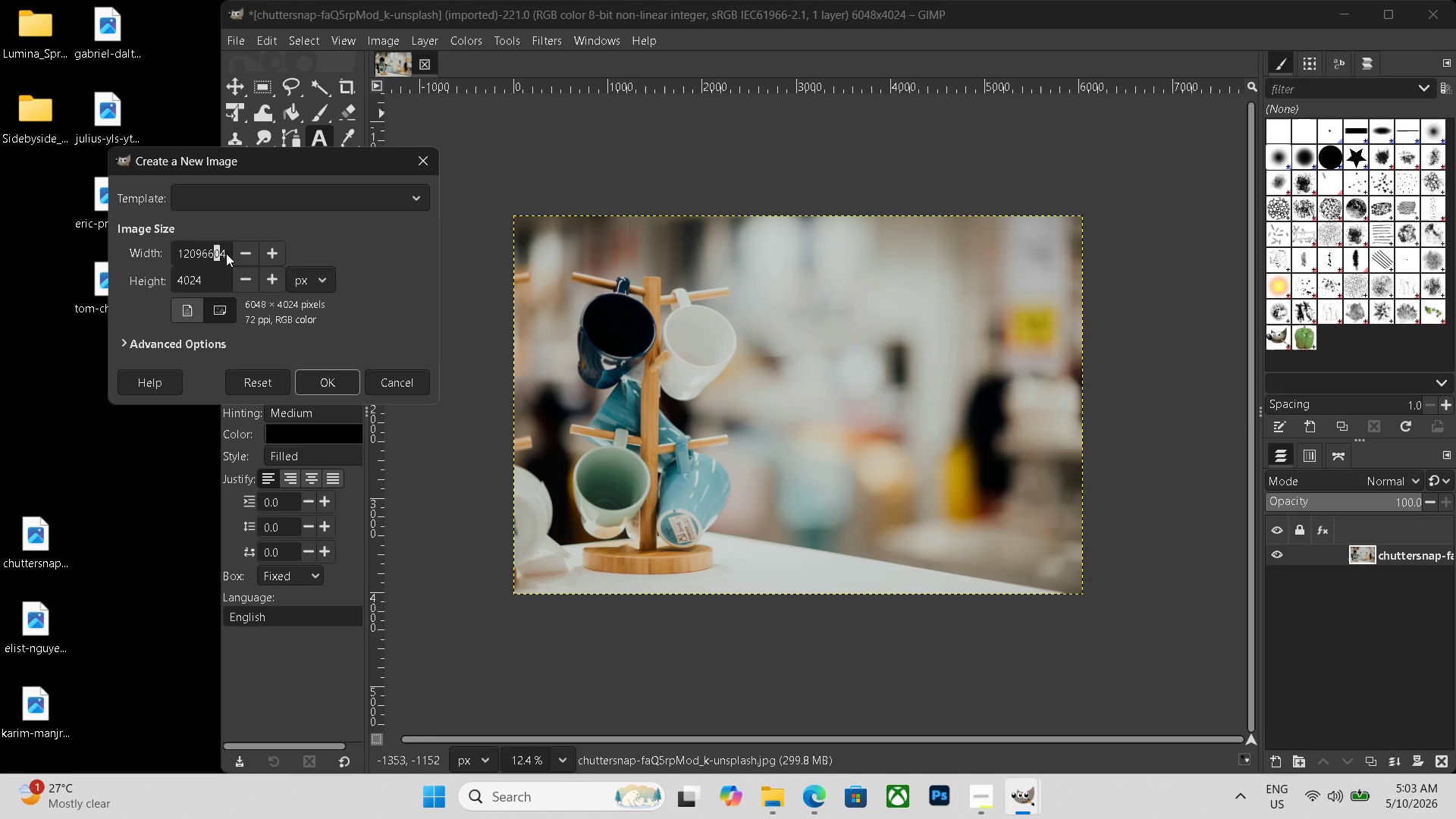 
left_click_drag(start_coordinate=[226, 253], to_coordinate=[138, 253])
 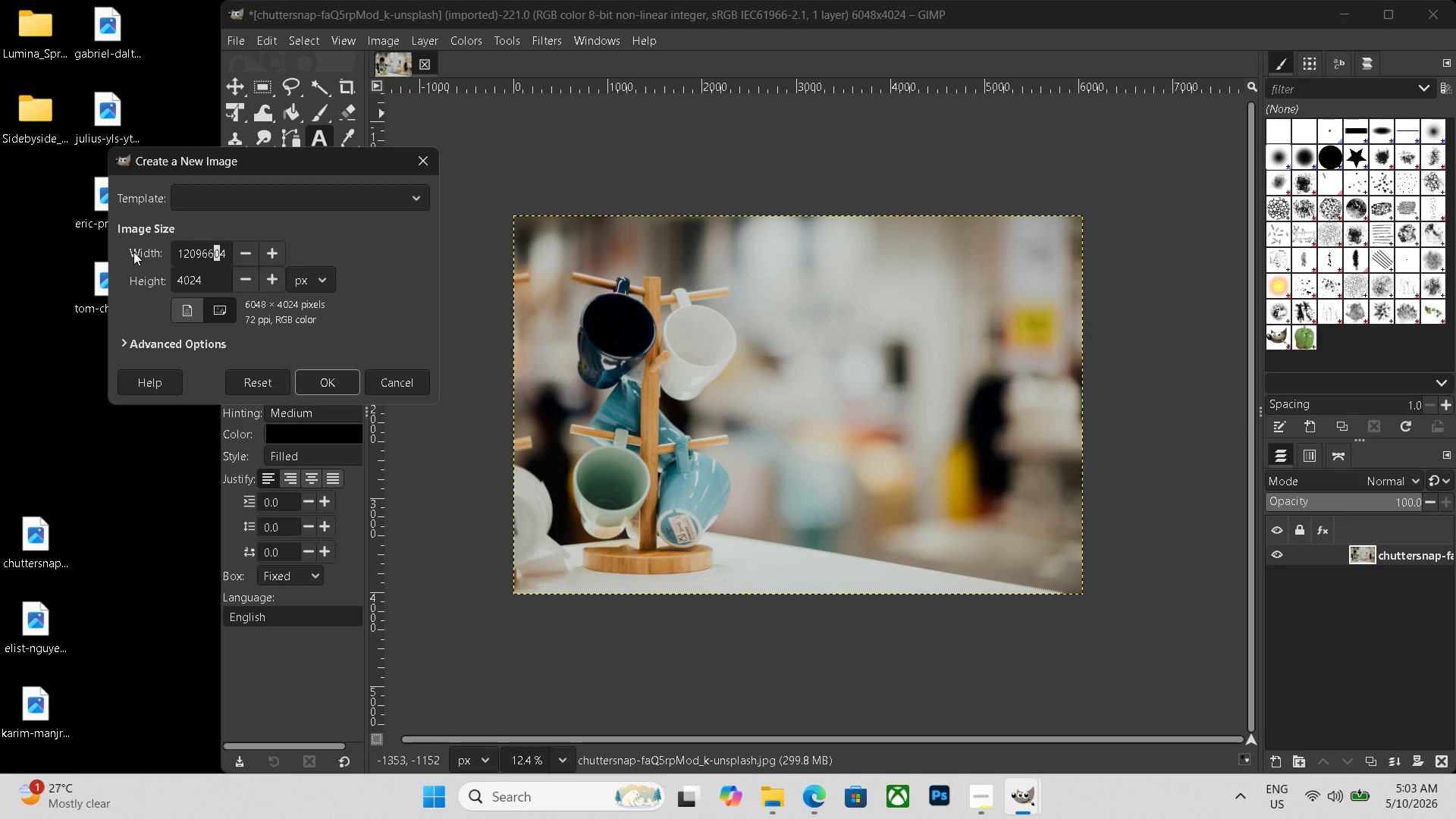 
key(Backspace)
 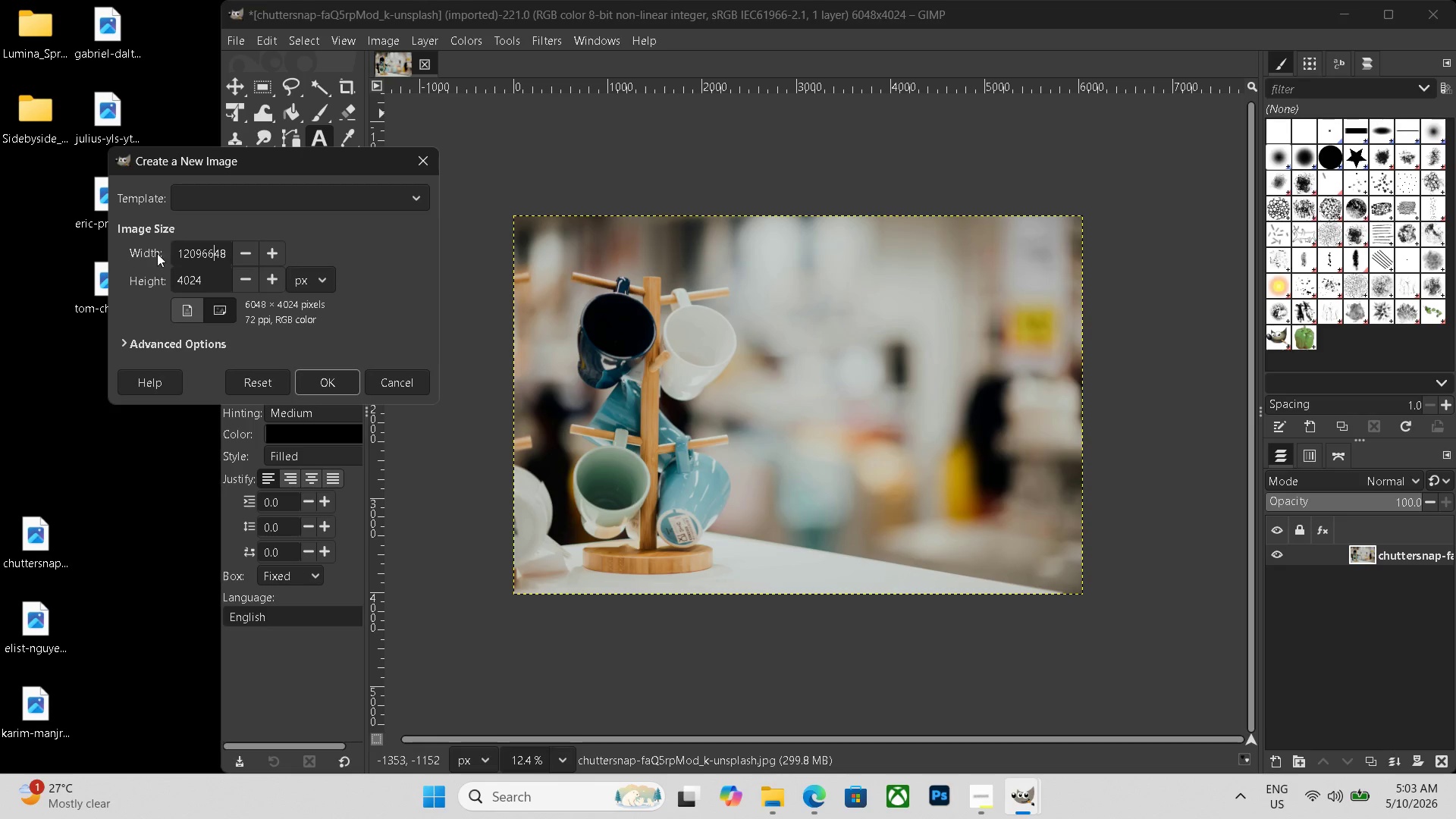 
key(Backspace)
 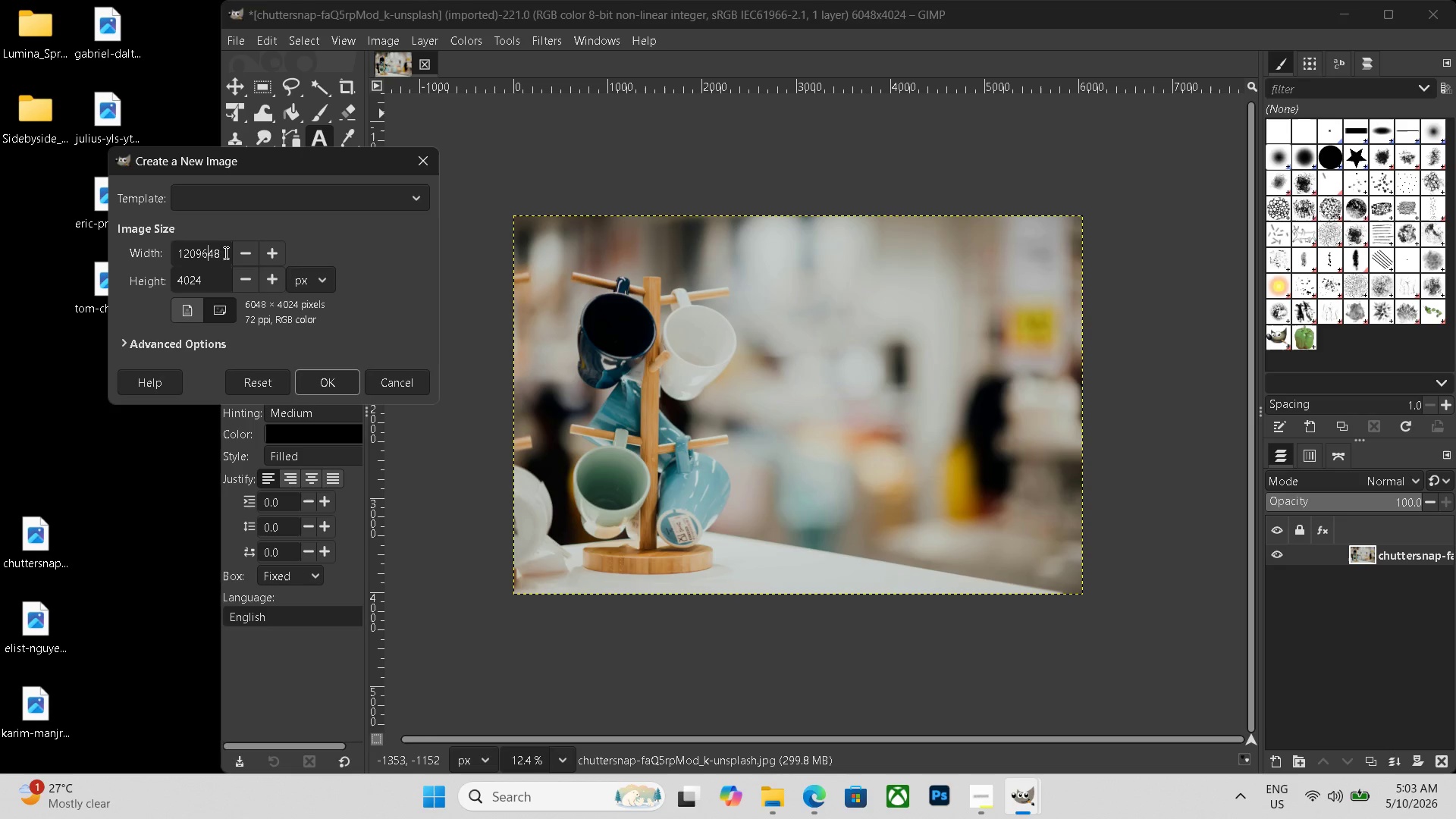 
left_click_drag(start_coordinate=[224, 253], to_coordinate=[99, 243])
 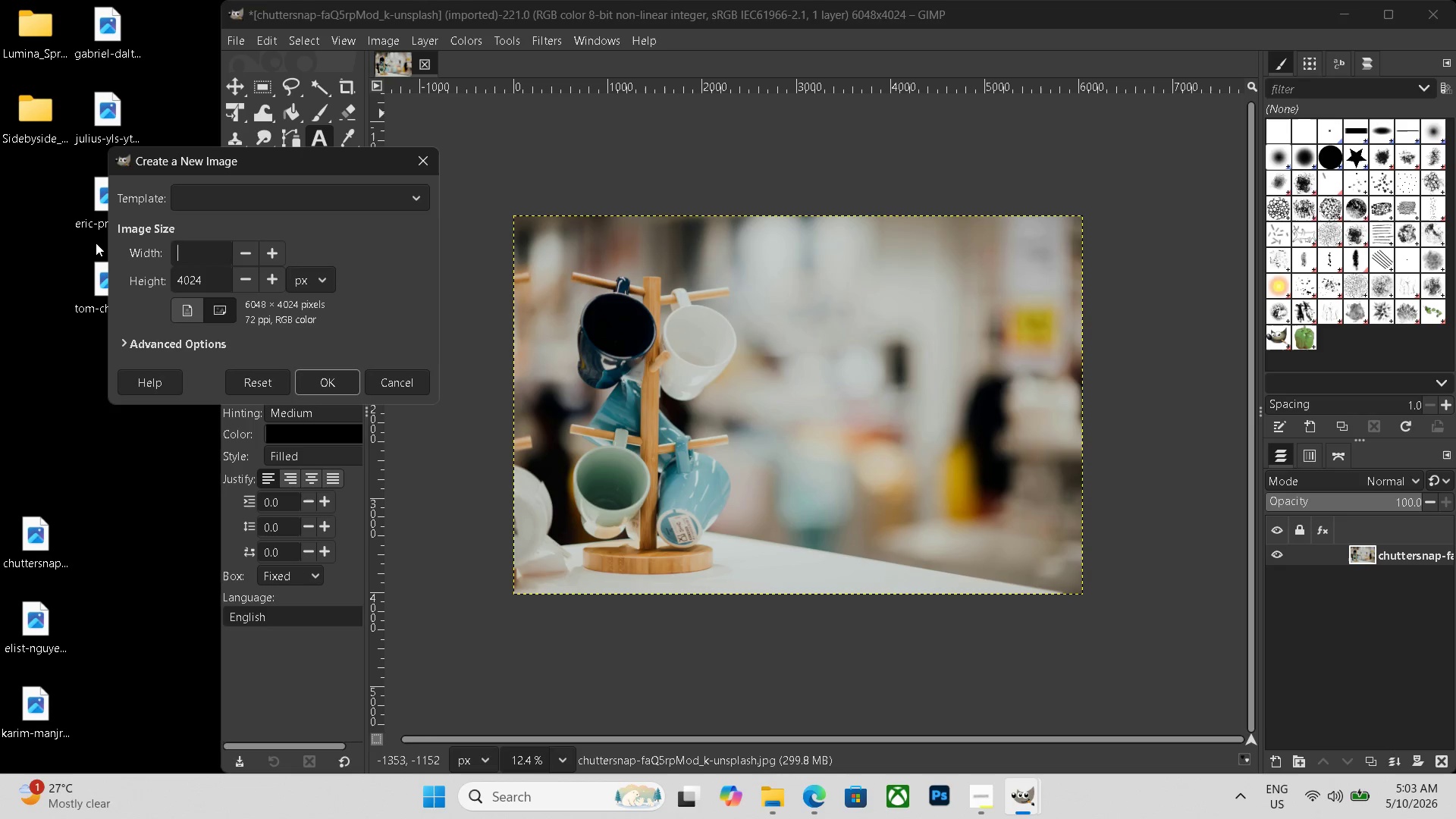 
key(Backspace)
 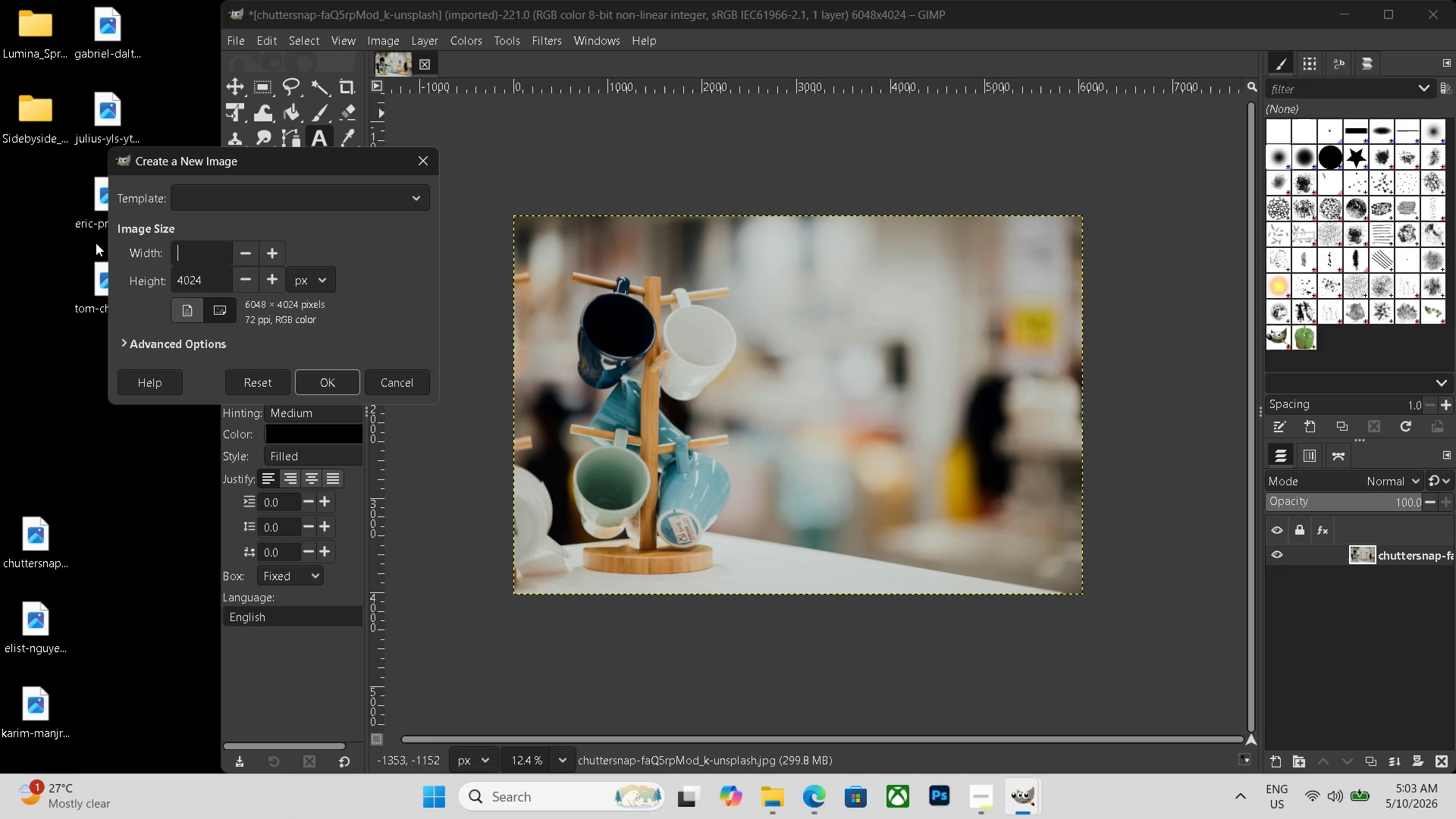 
key(Numpad1)
 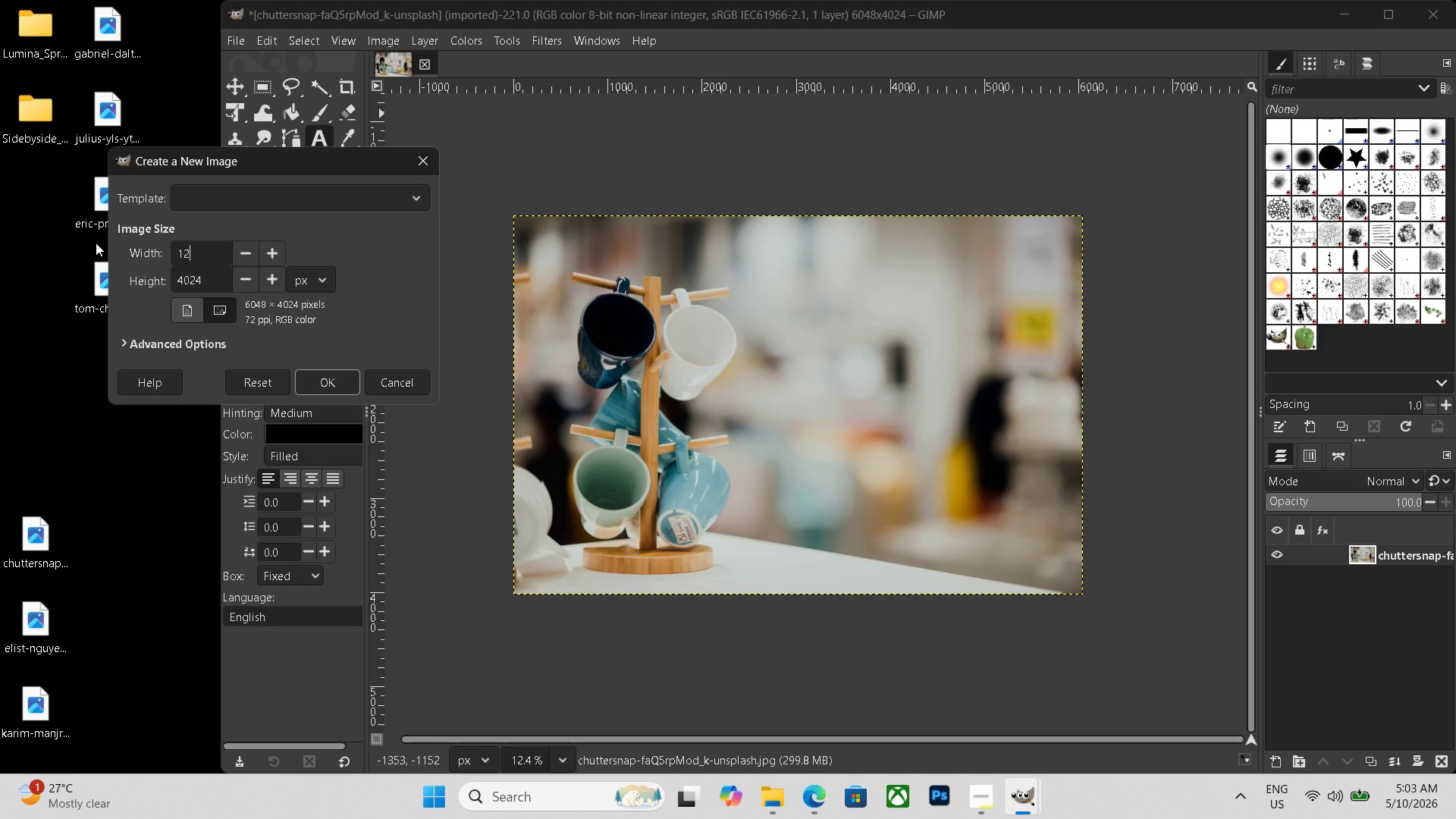 
key(Numpad2)
 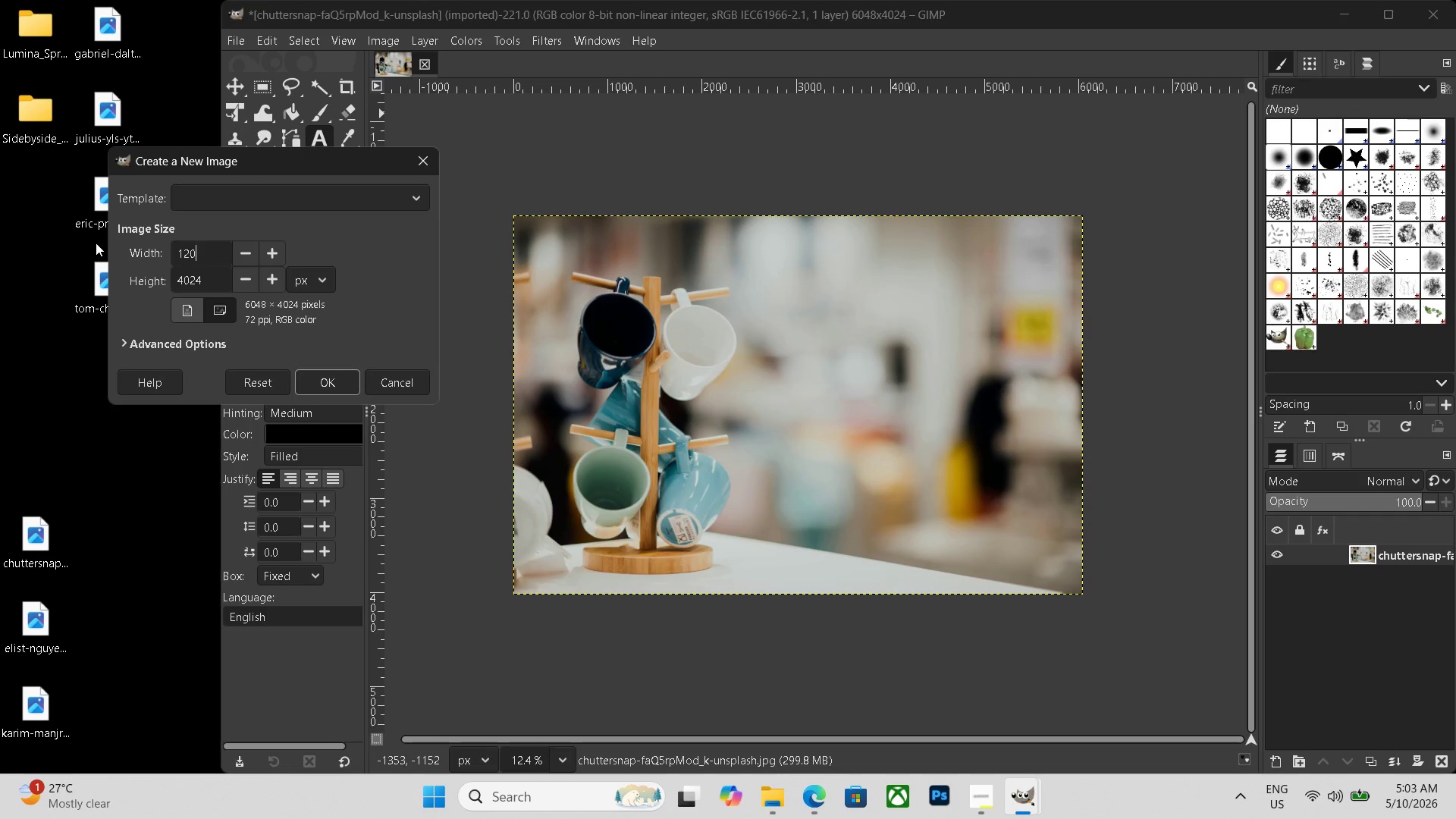 
key(Numpad0)
 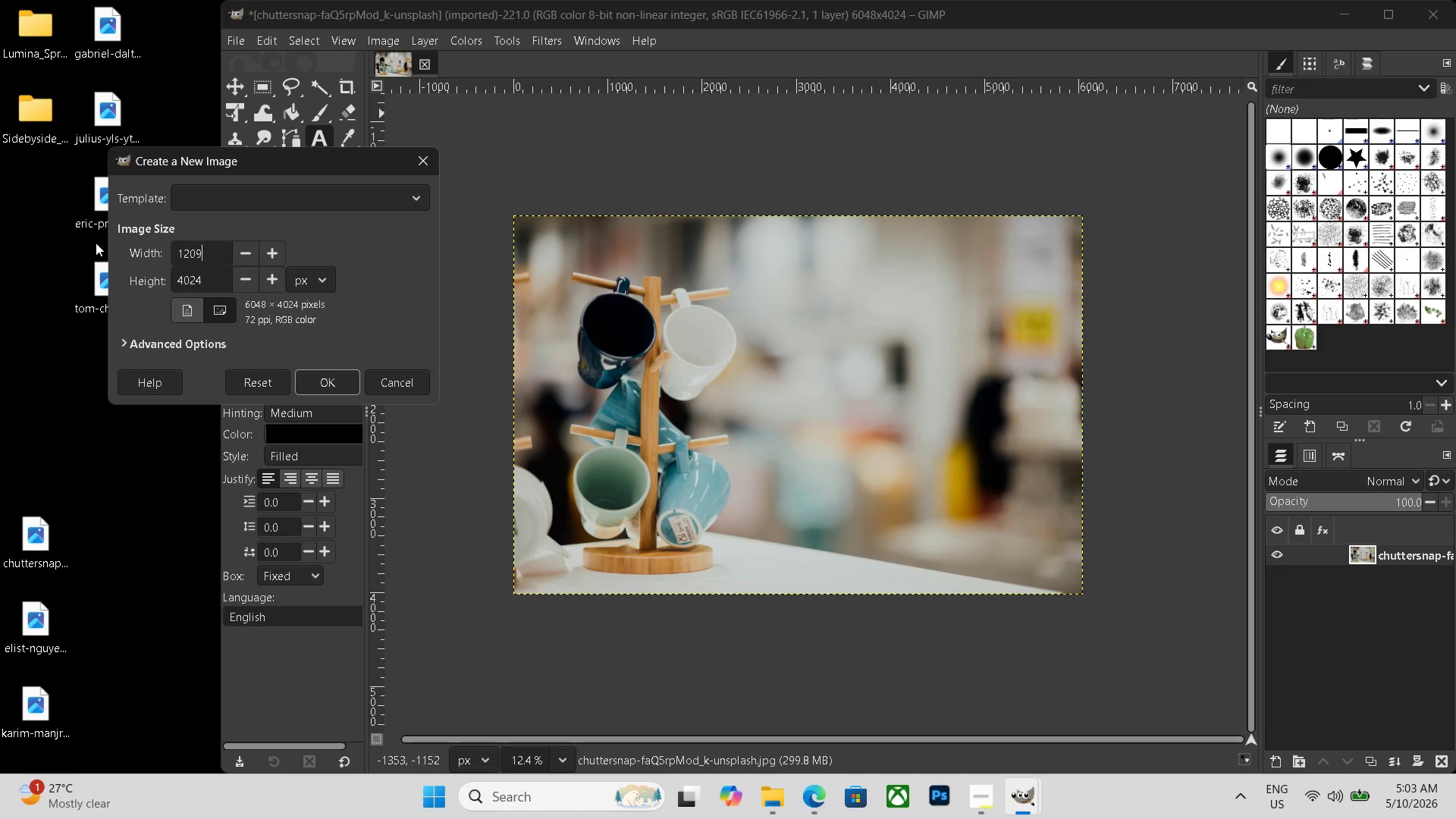 
key(Numpad9)
 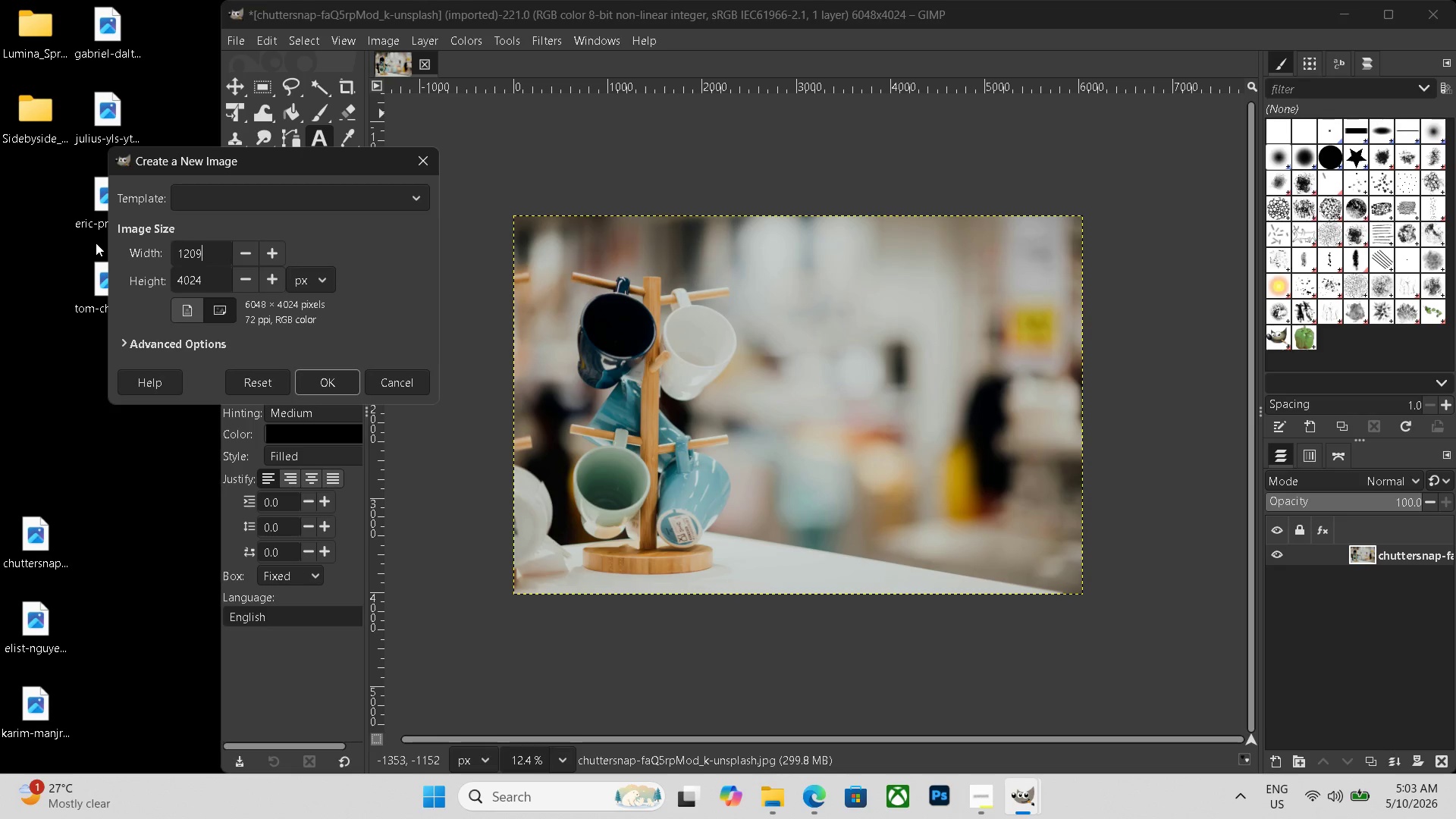 
key(Numpad6)
 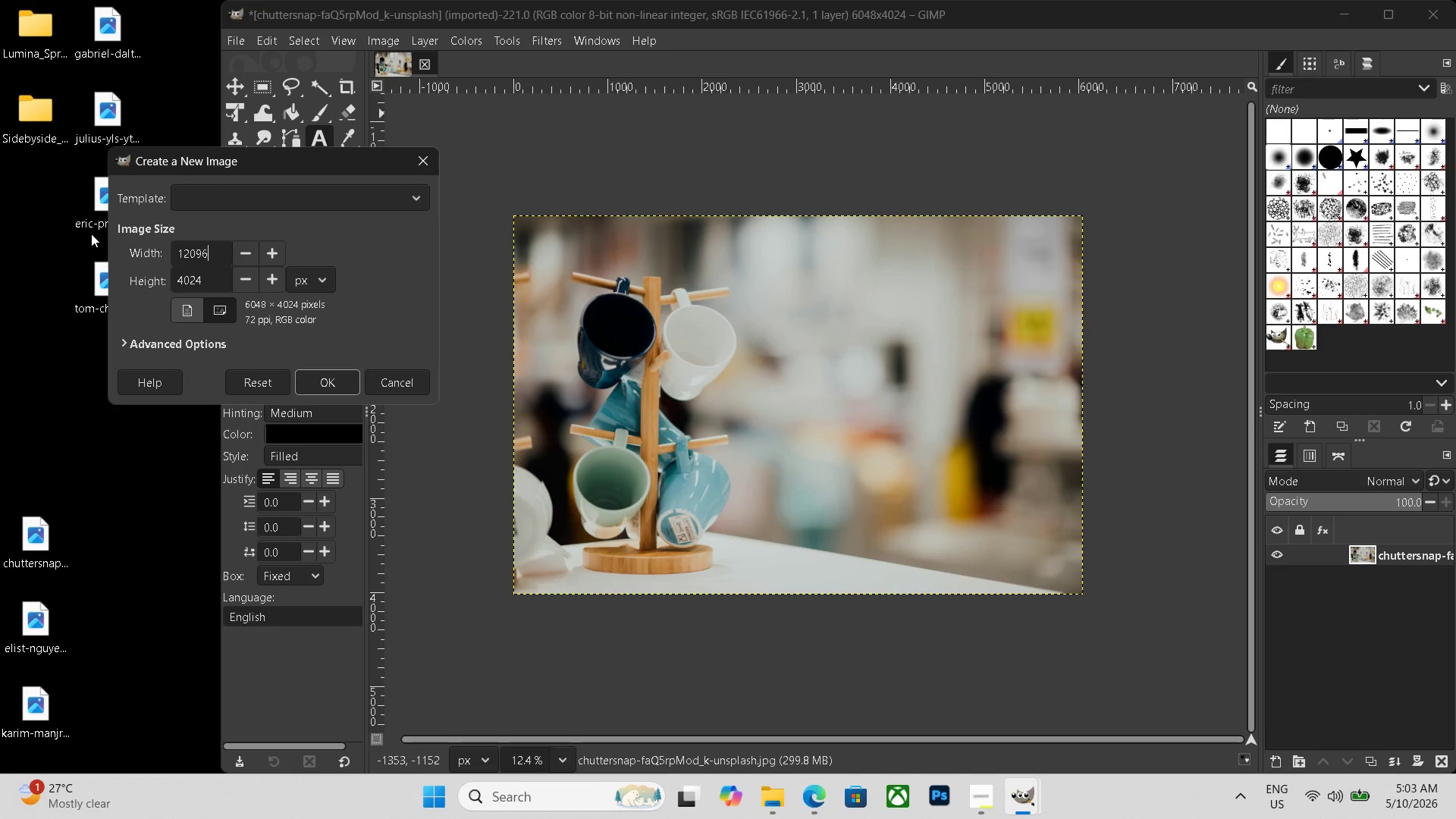 
wait(6.2)
 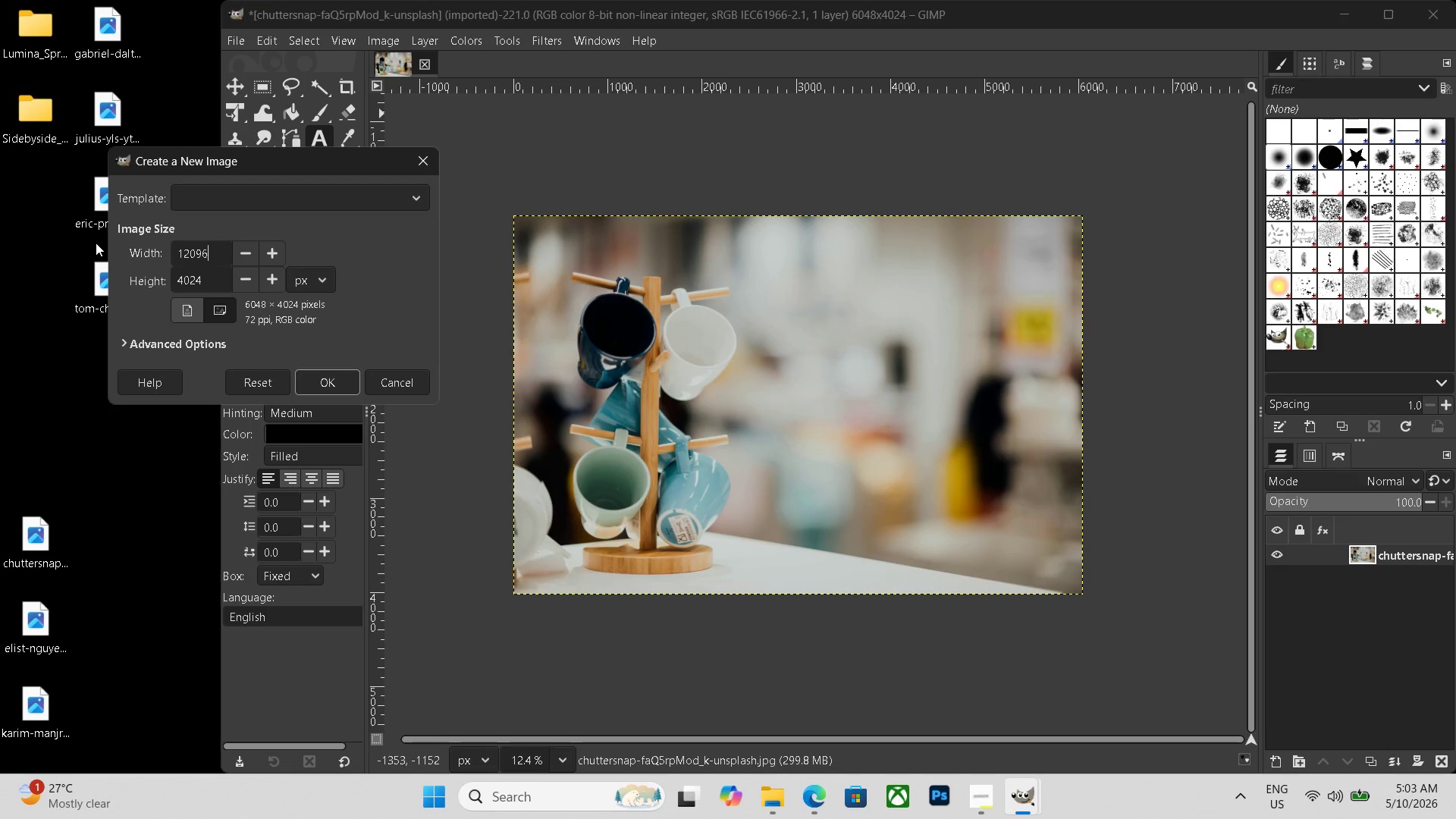 
left_click([323, 380])
 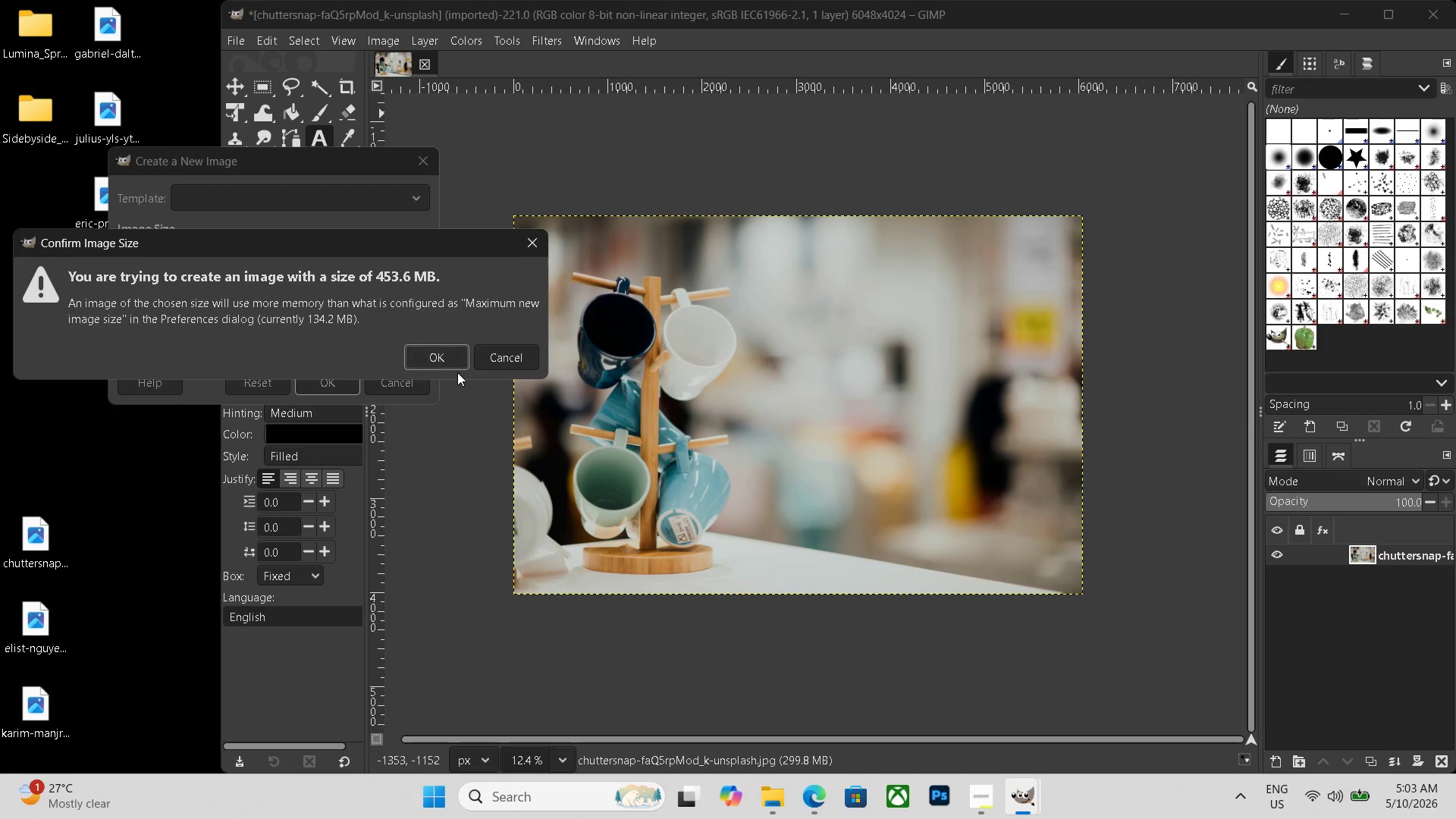 
left_click([434, 353])
 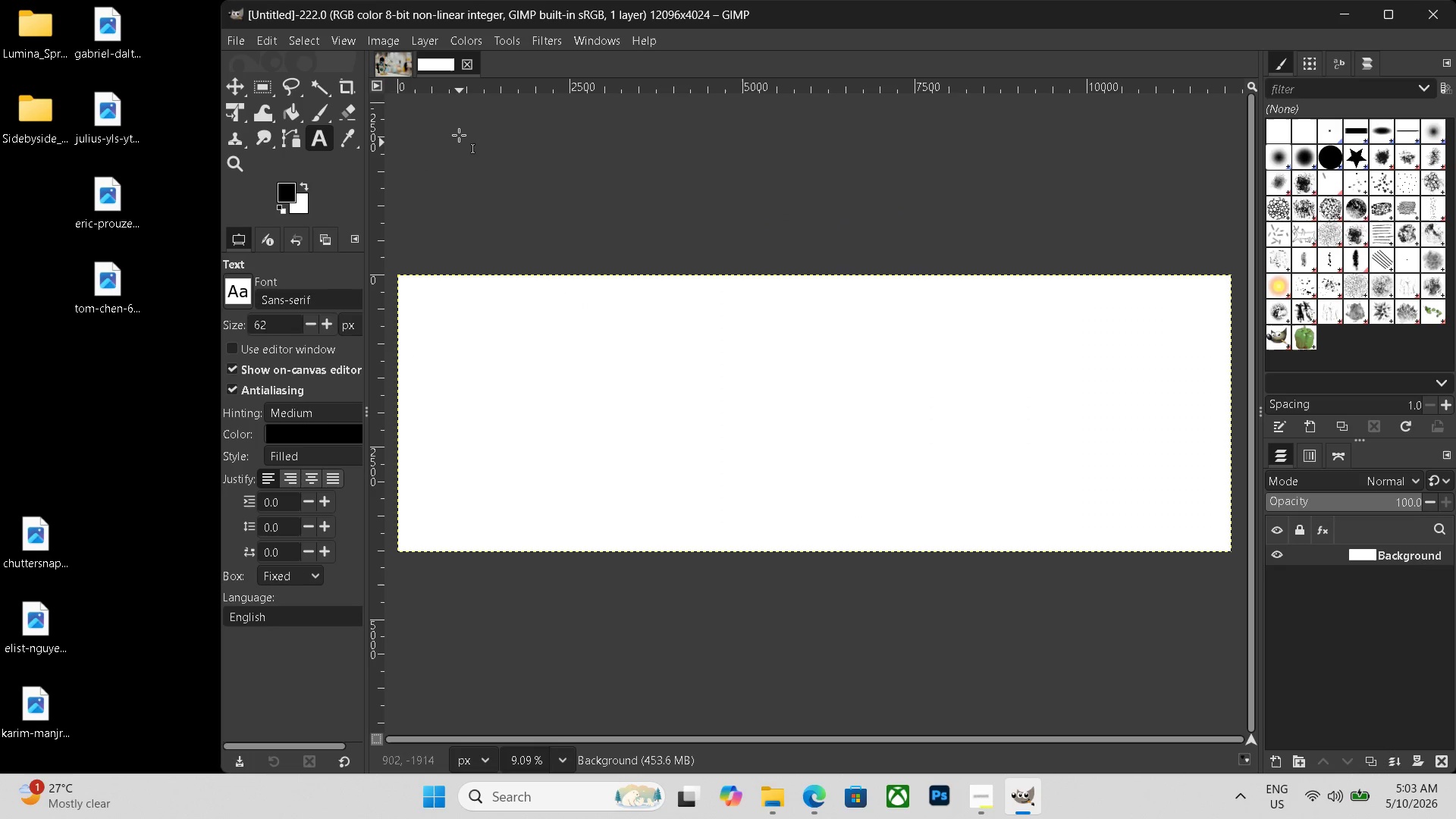 
left_click([402, 61])
 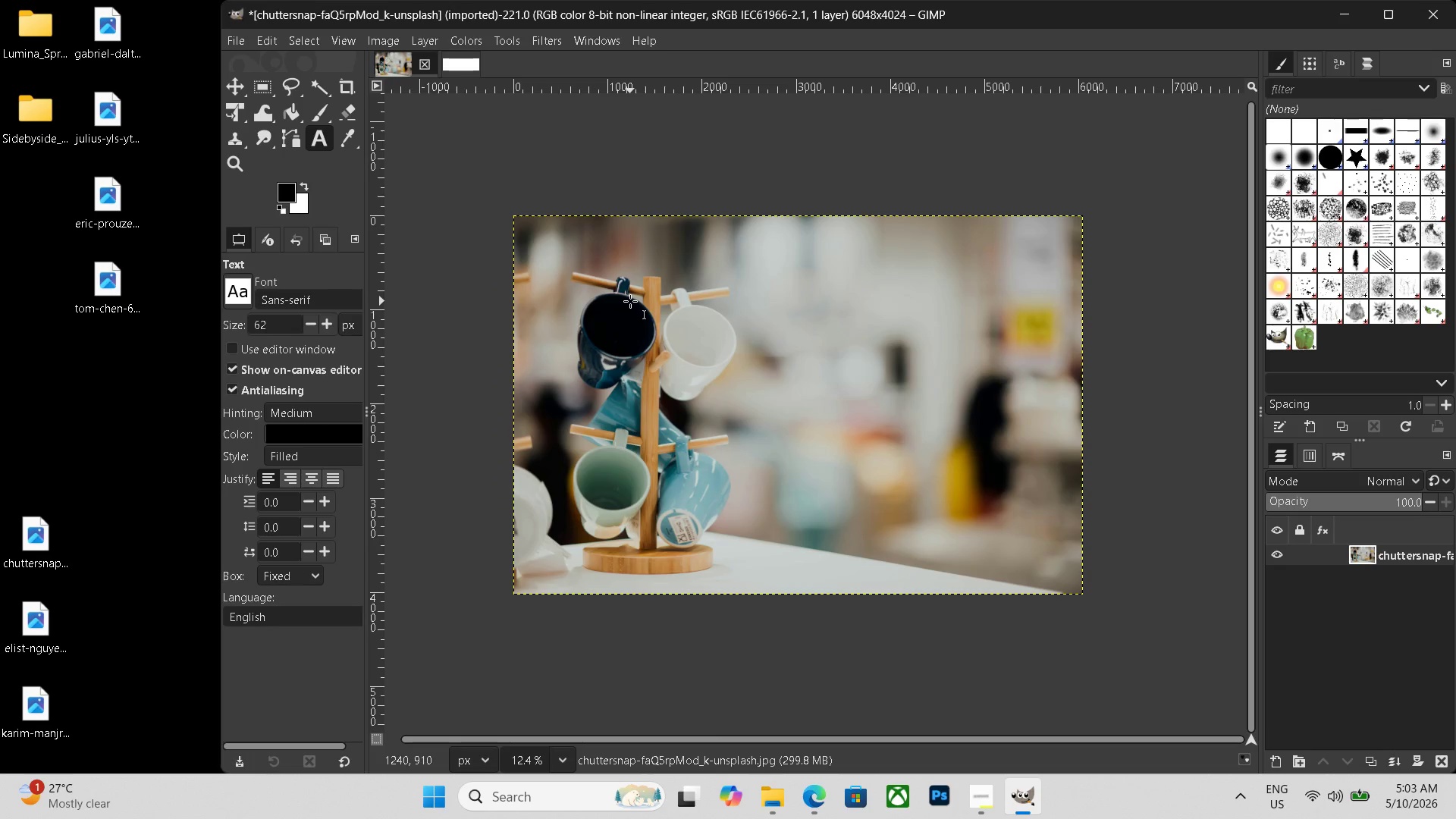 
key(Control+Shift+E)
 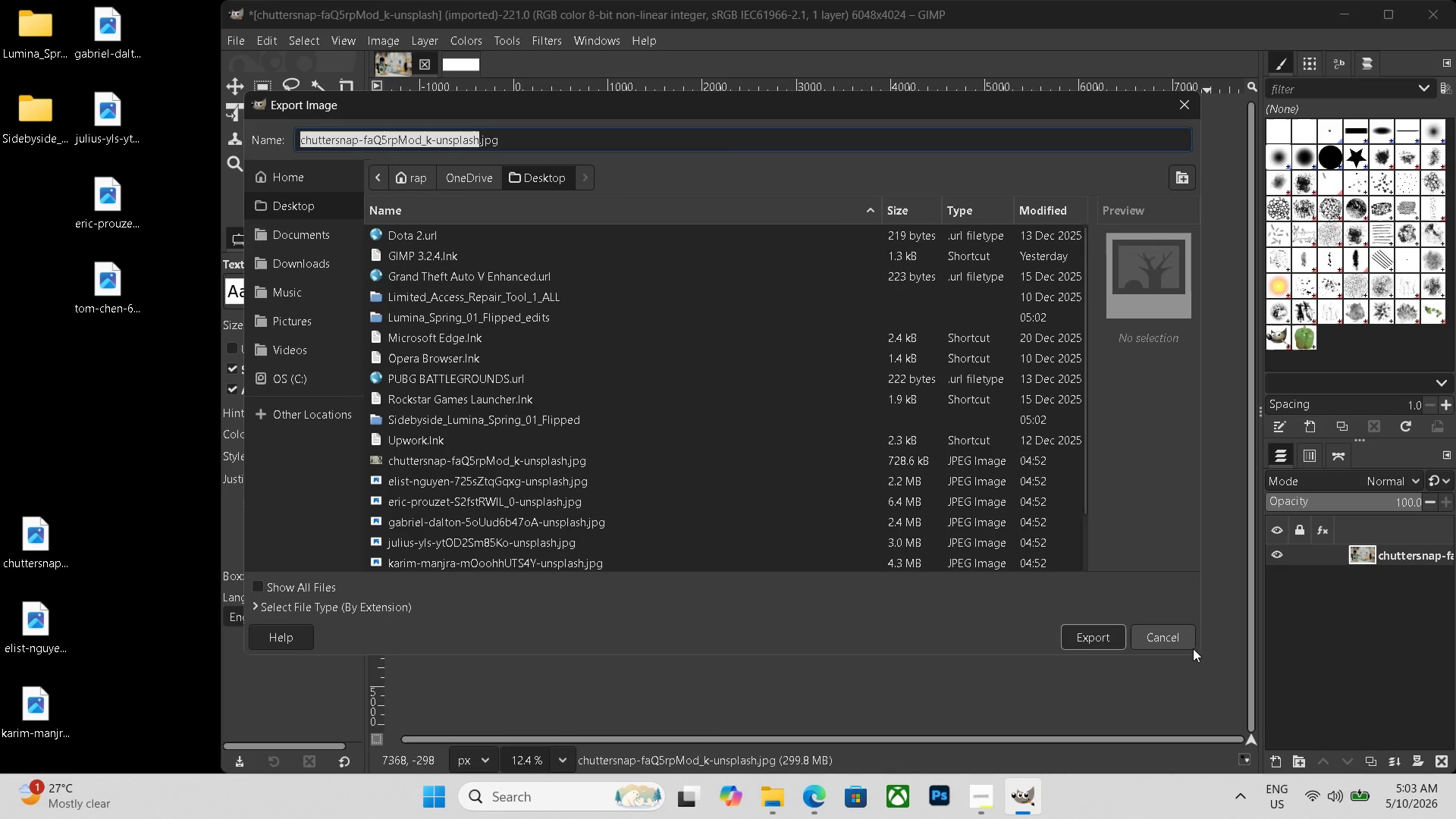 
left_click([1175, 643])
 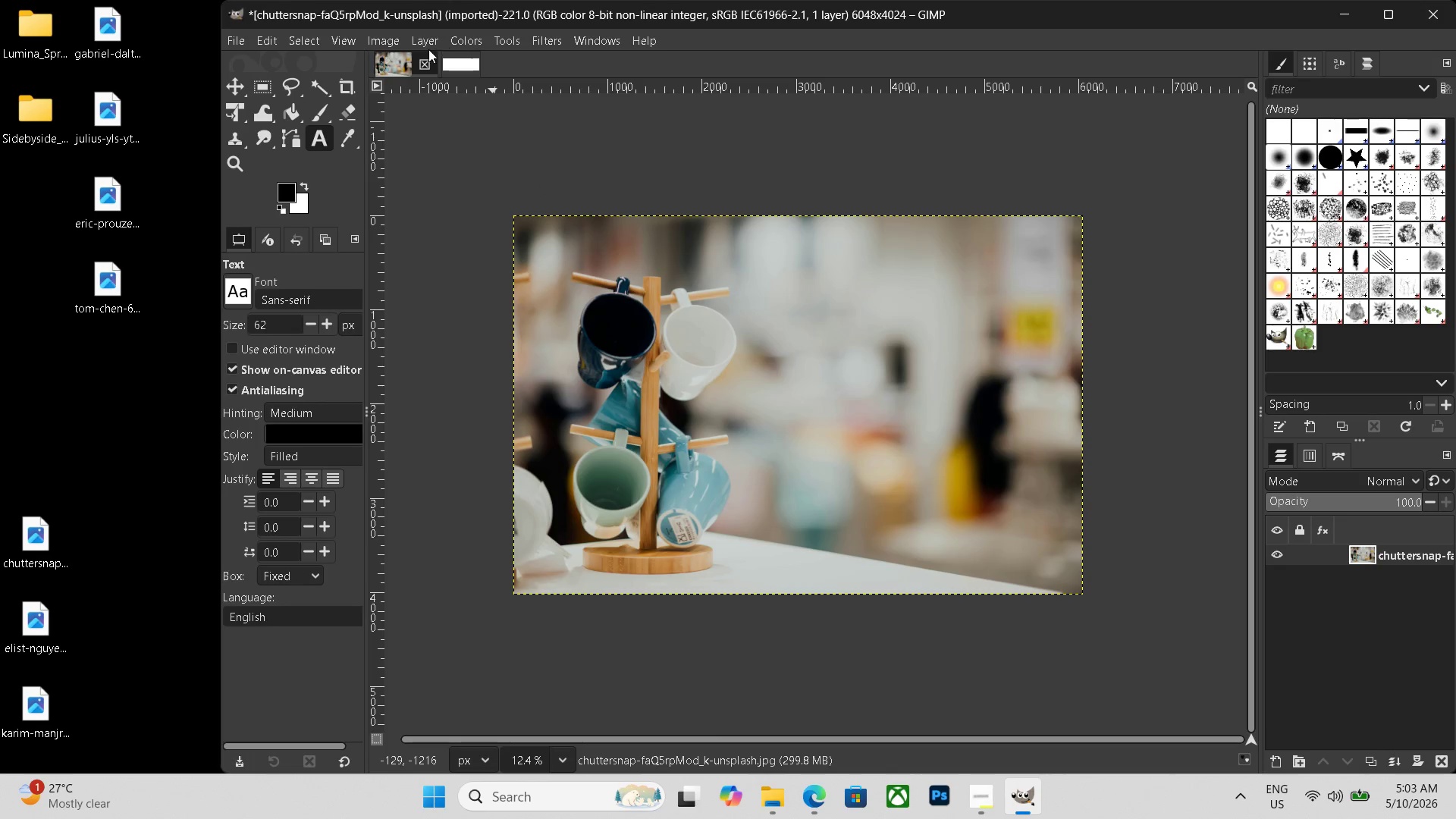 
left_click([426, 60])
 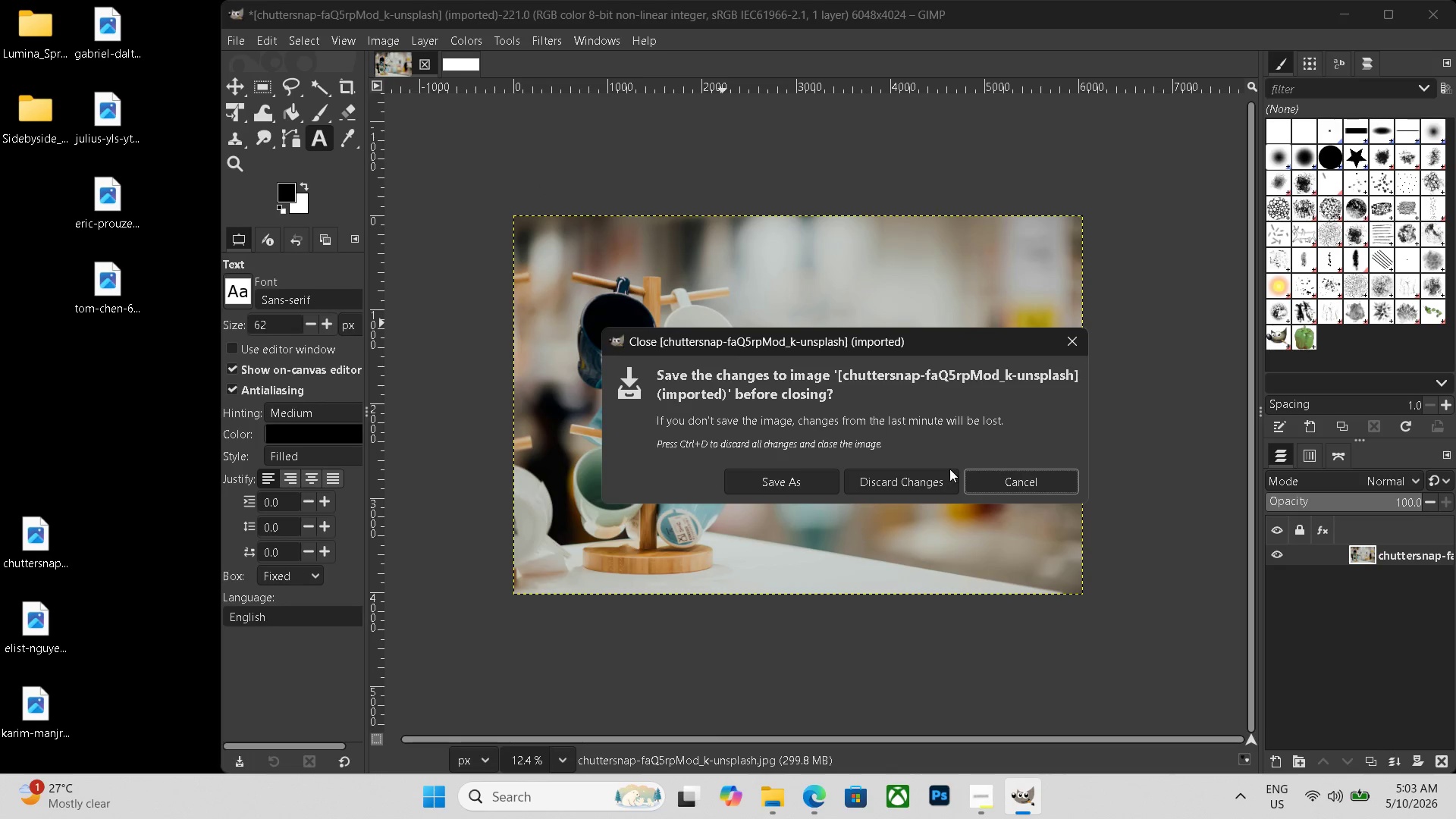 
left_click([932, 476])
 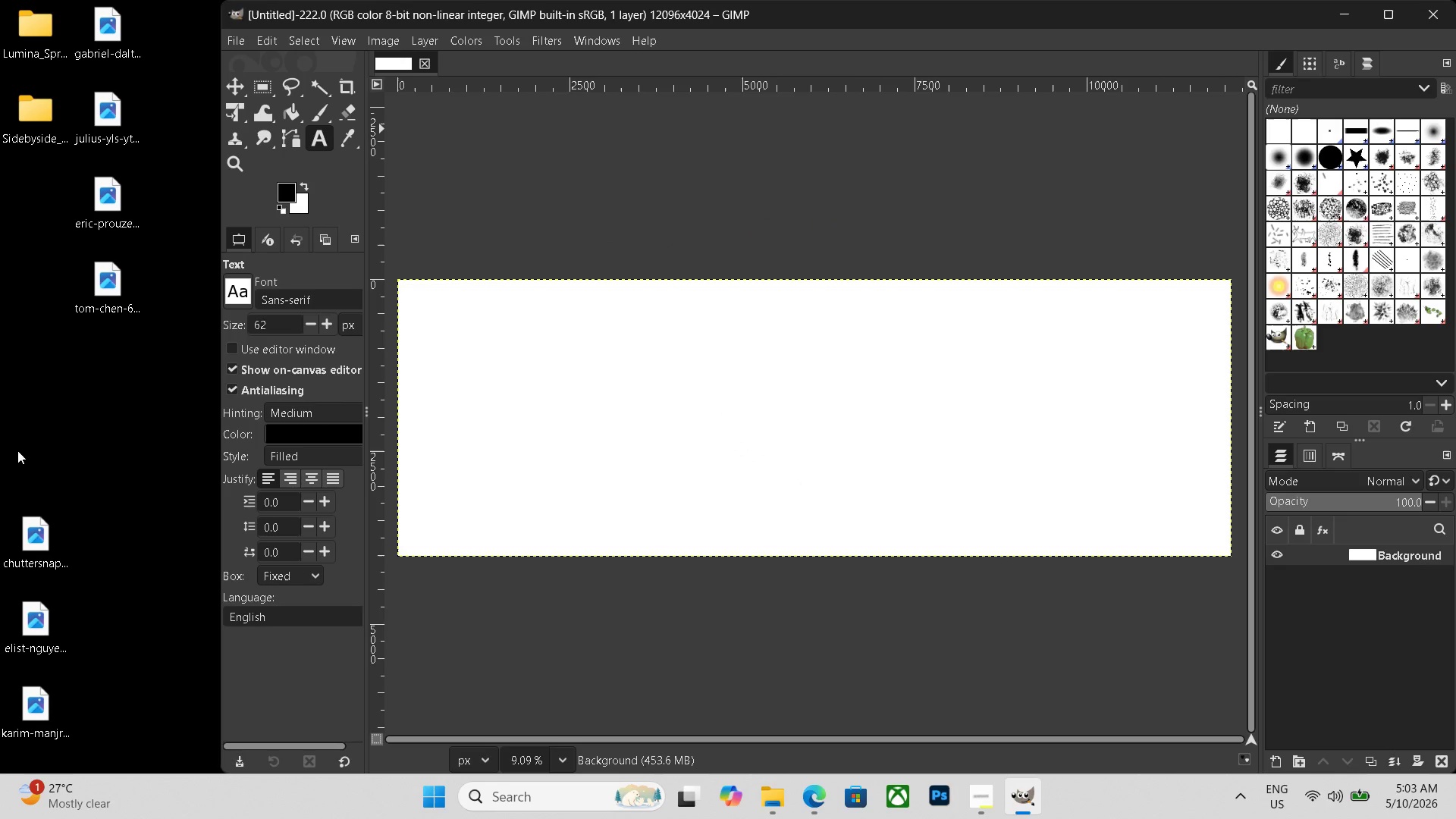 
left_click_drag(start_coordinate=[33, 541], to_coordinate=[37, 548])
 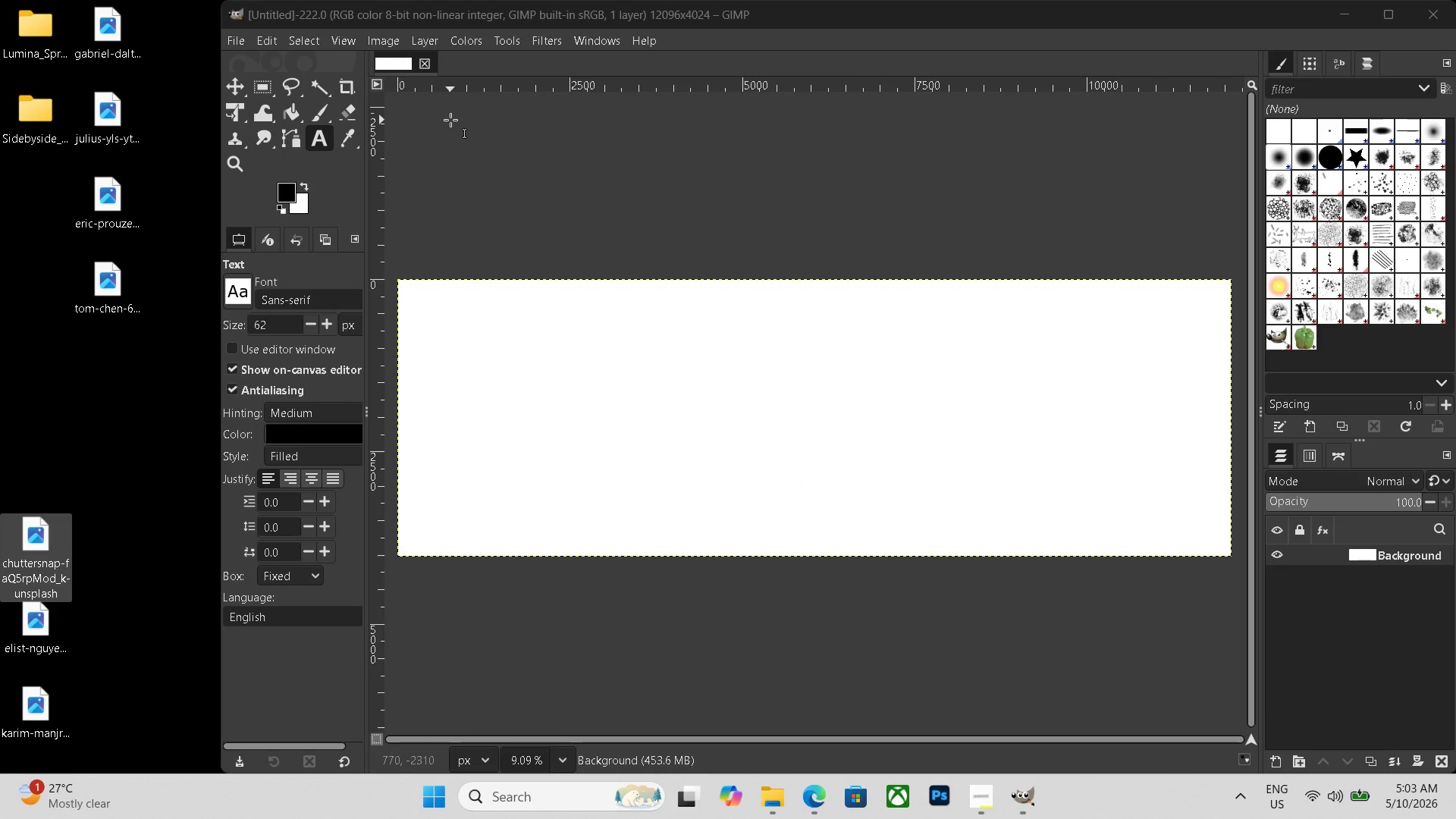 
key(Control+ControlLeft)
 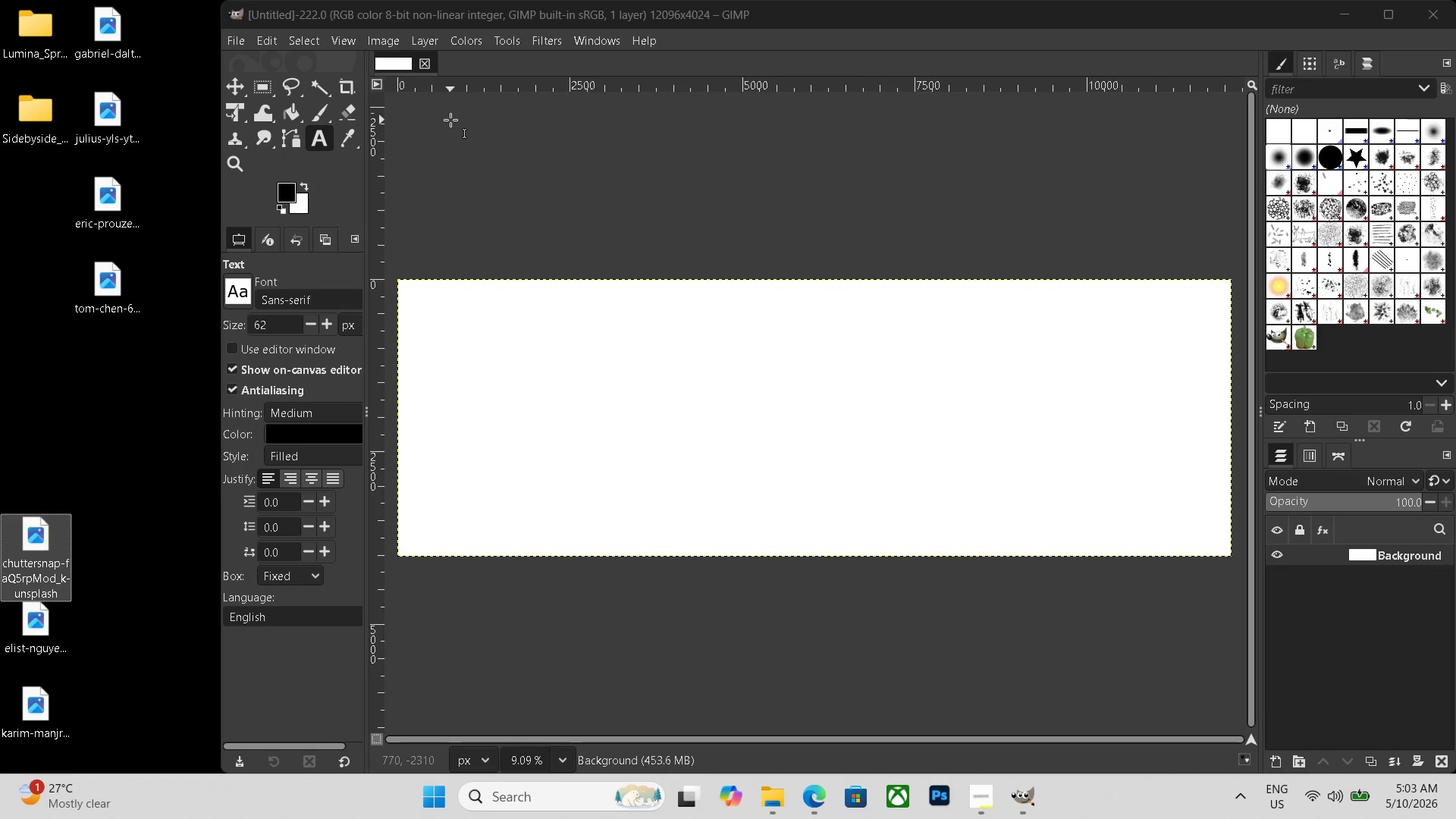 
key(Control+N)
 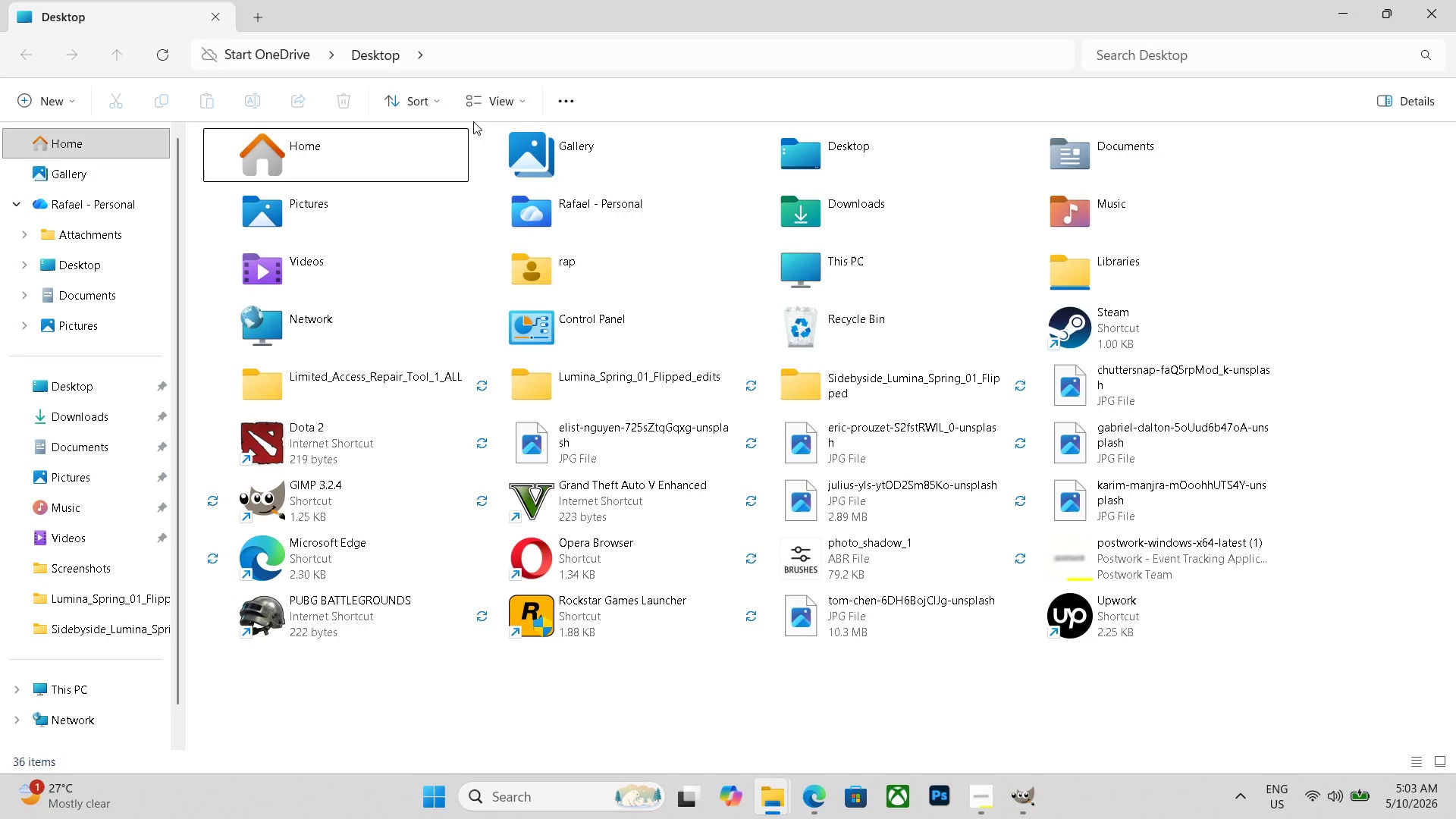 
key(Escape)
 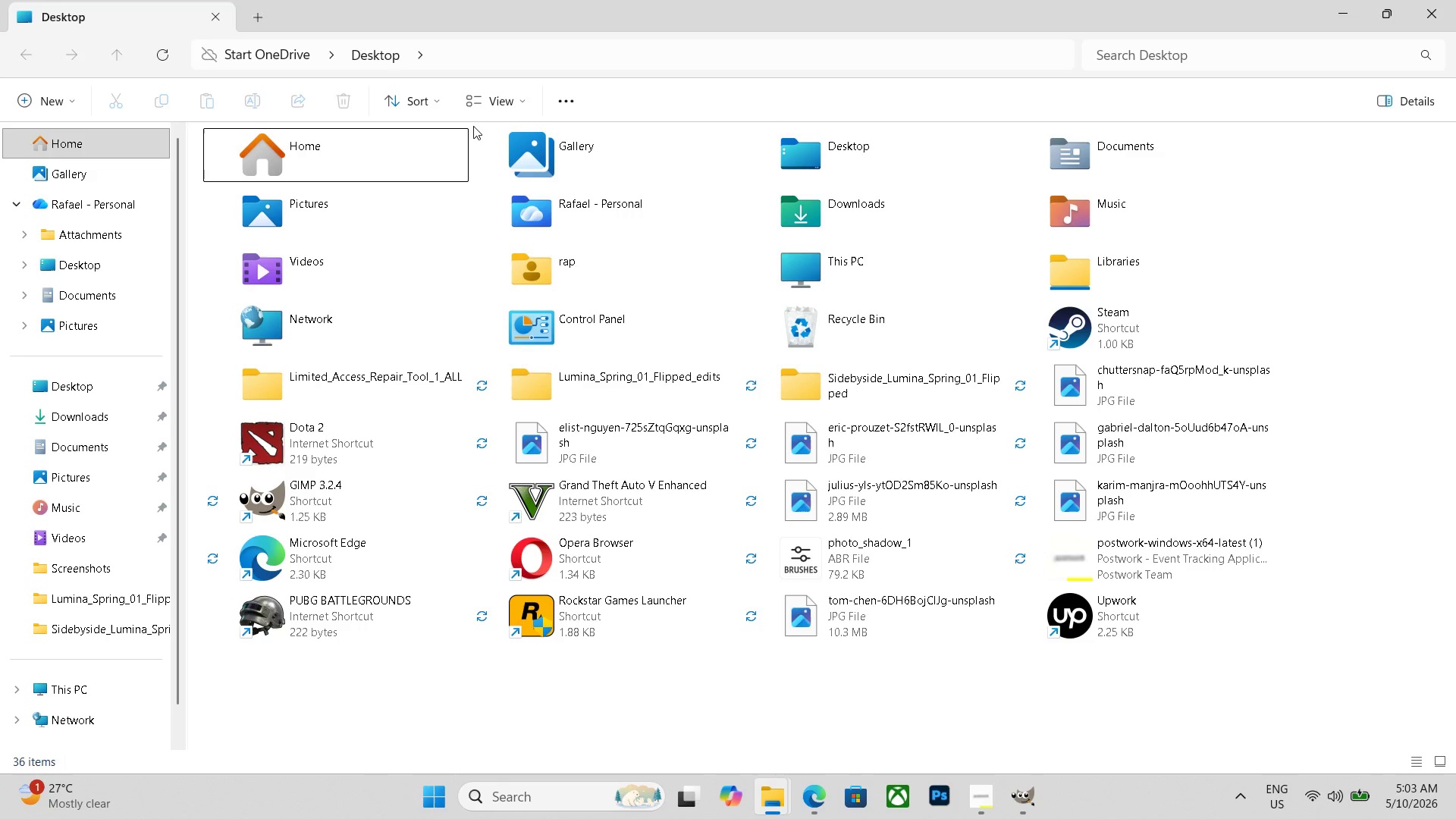 
key(Escape)
 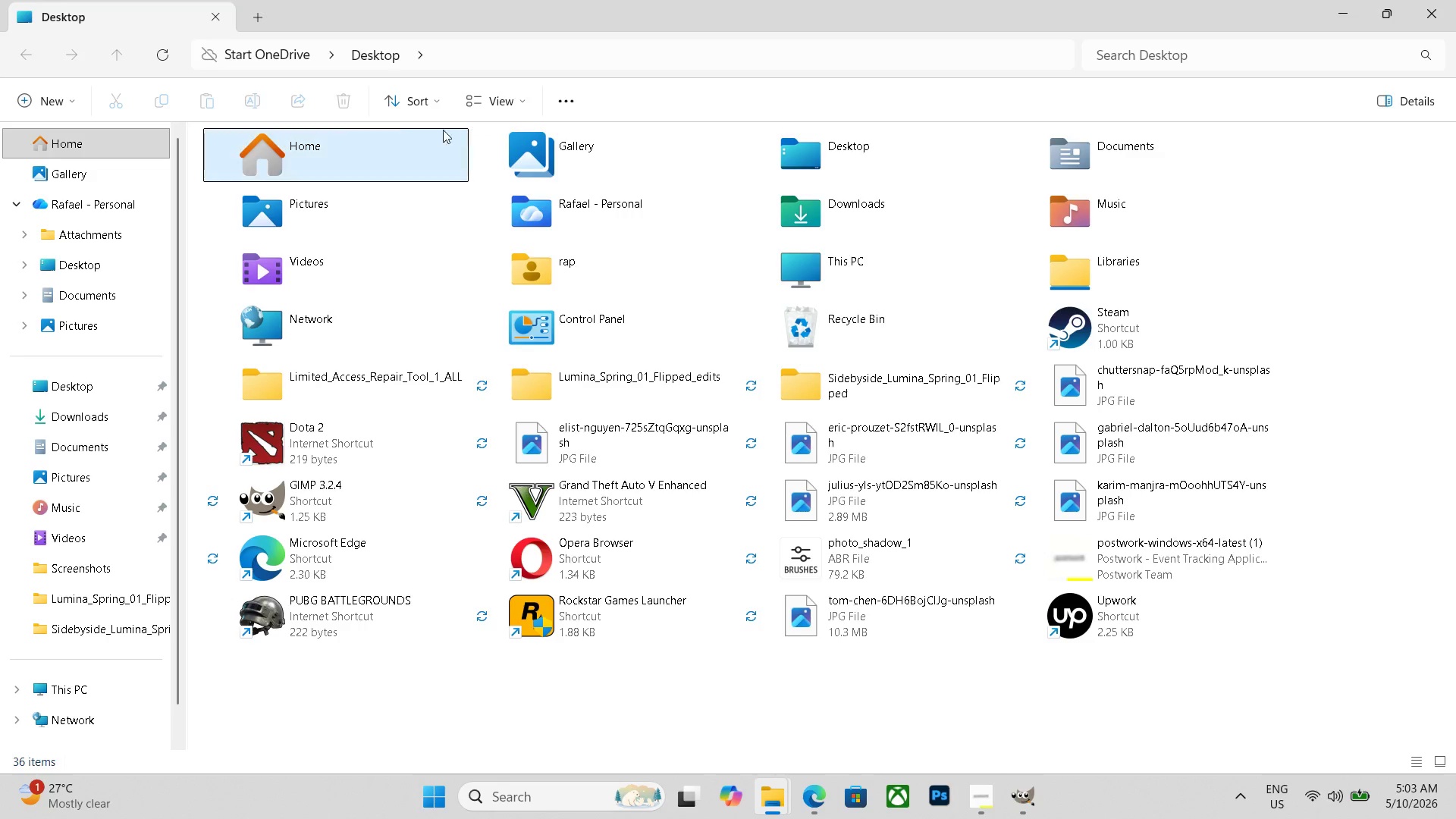 
key(Escape)
 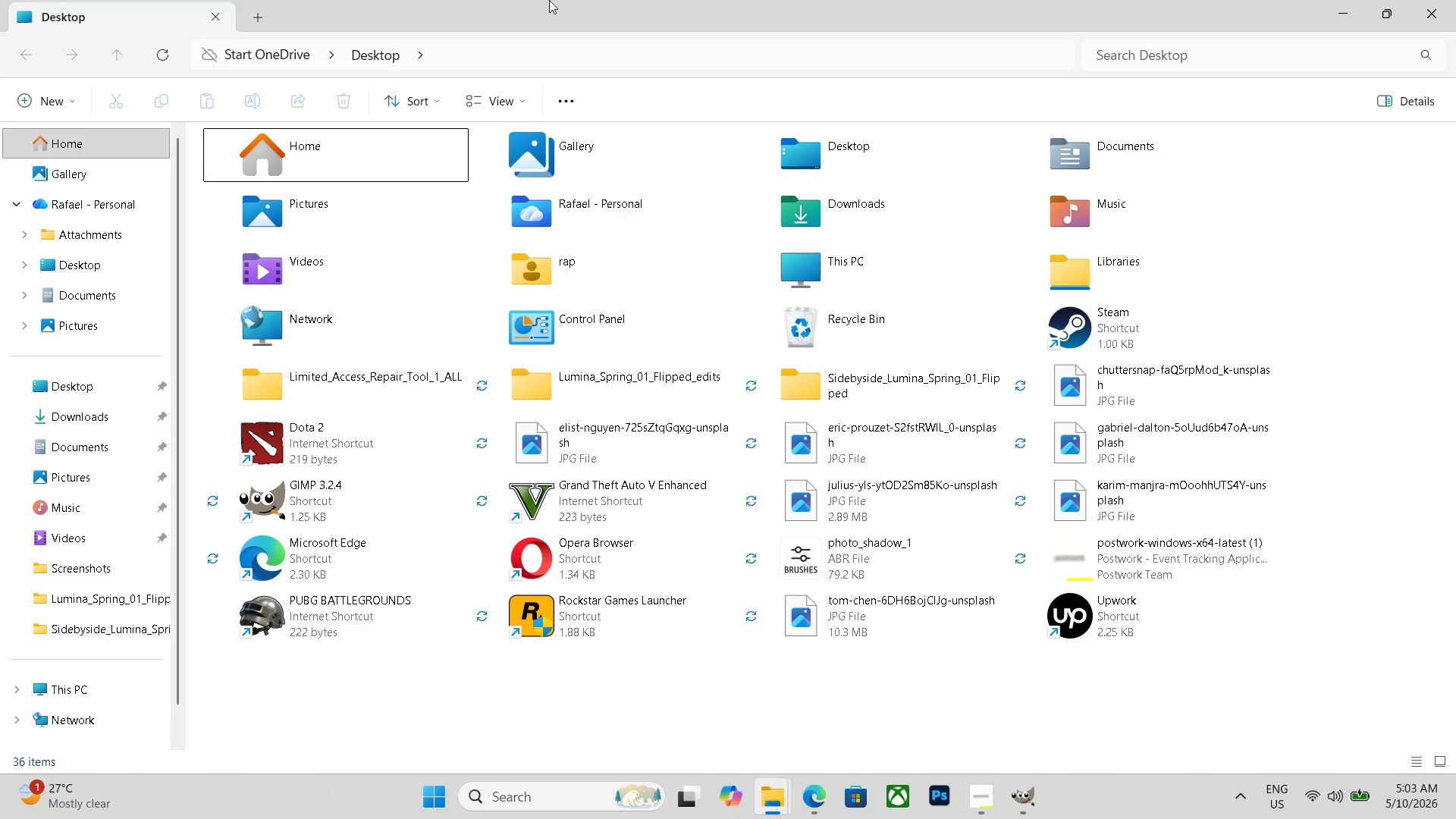 
left_click([585, 0])
 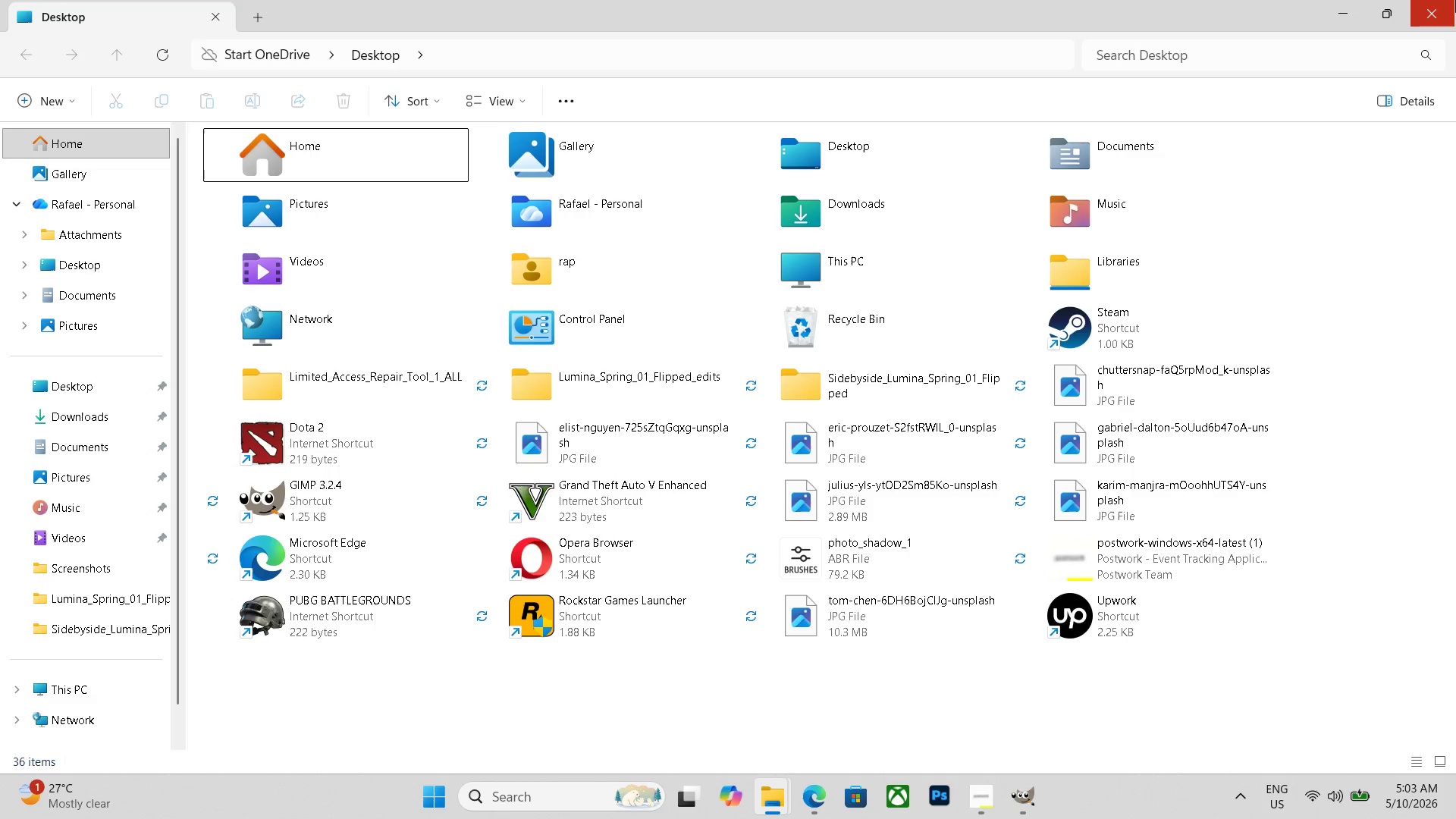 
left_click([1455, 0])
 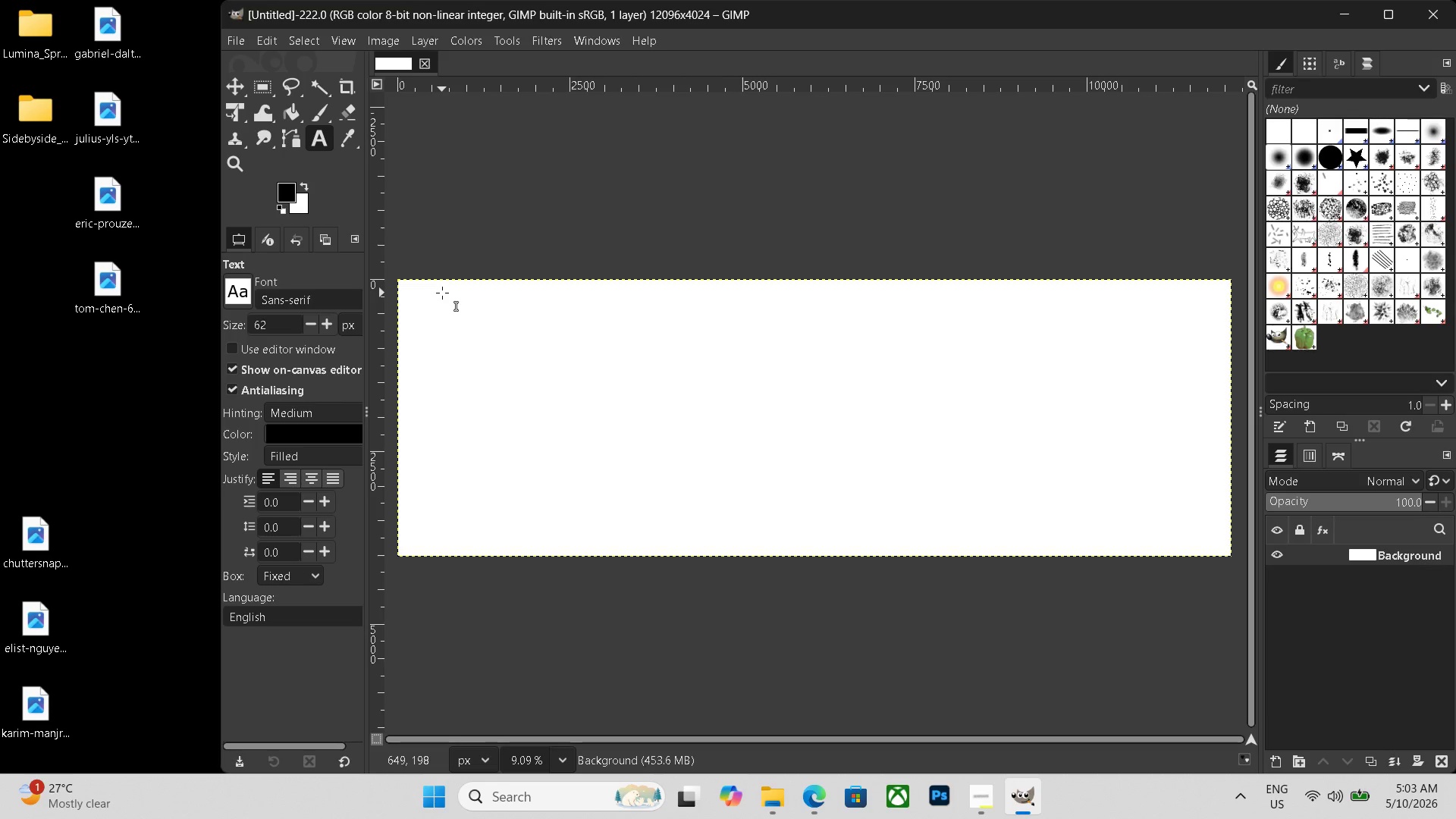 
key(Control+ControlLeft)
 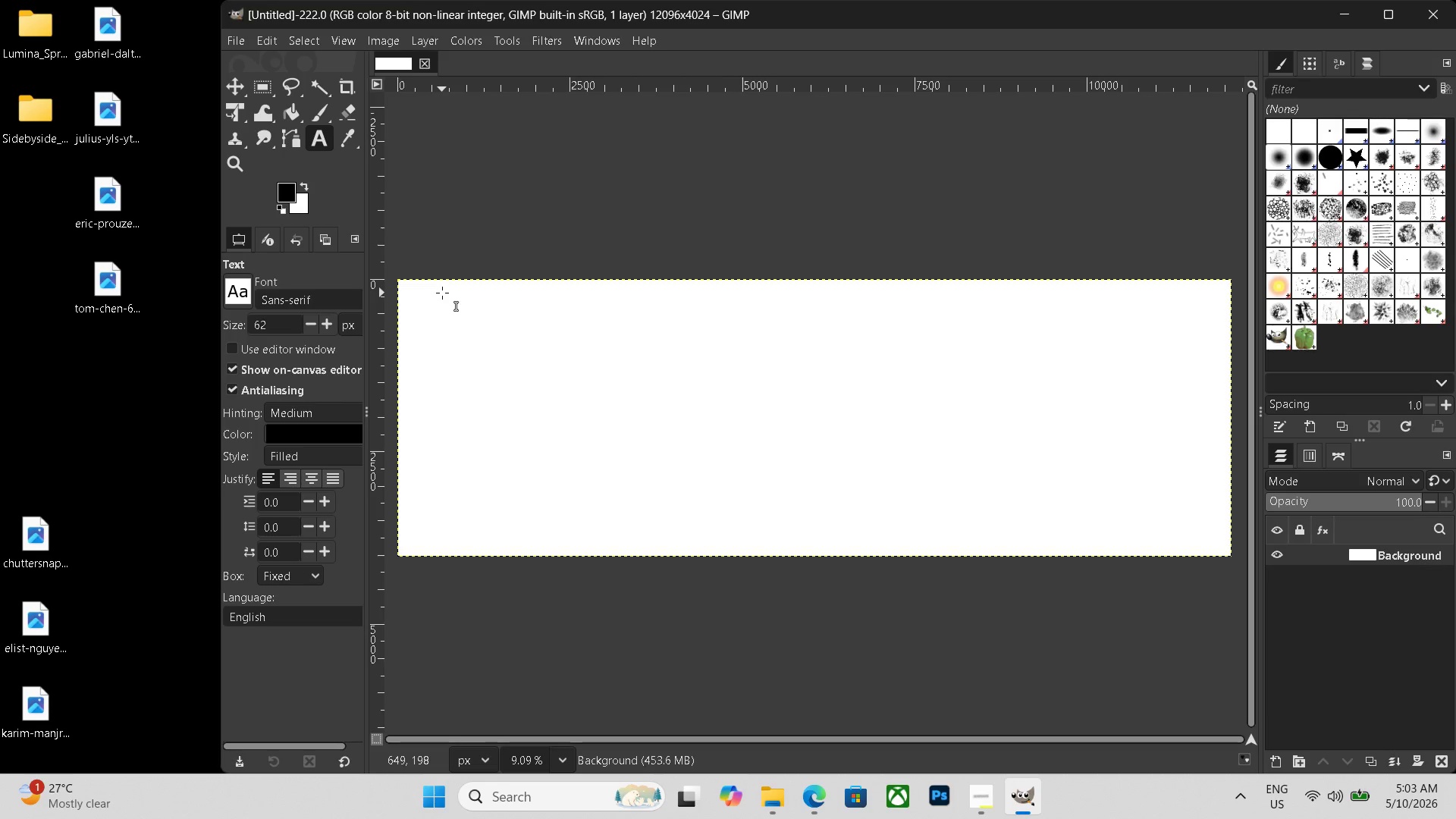 
key(Control+N)
 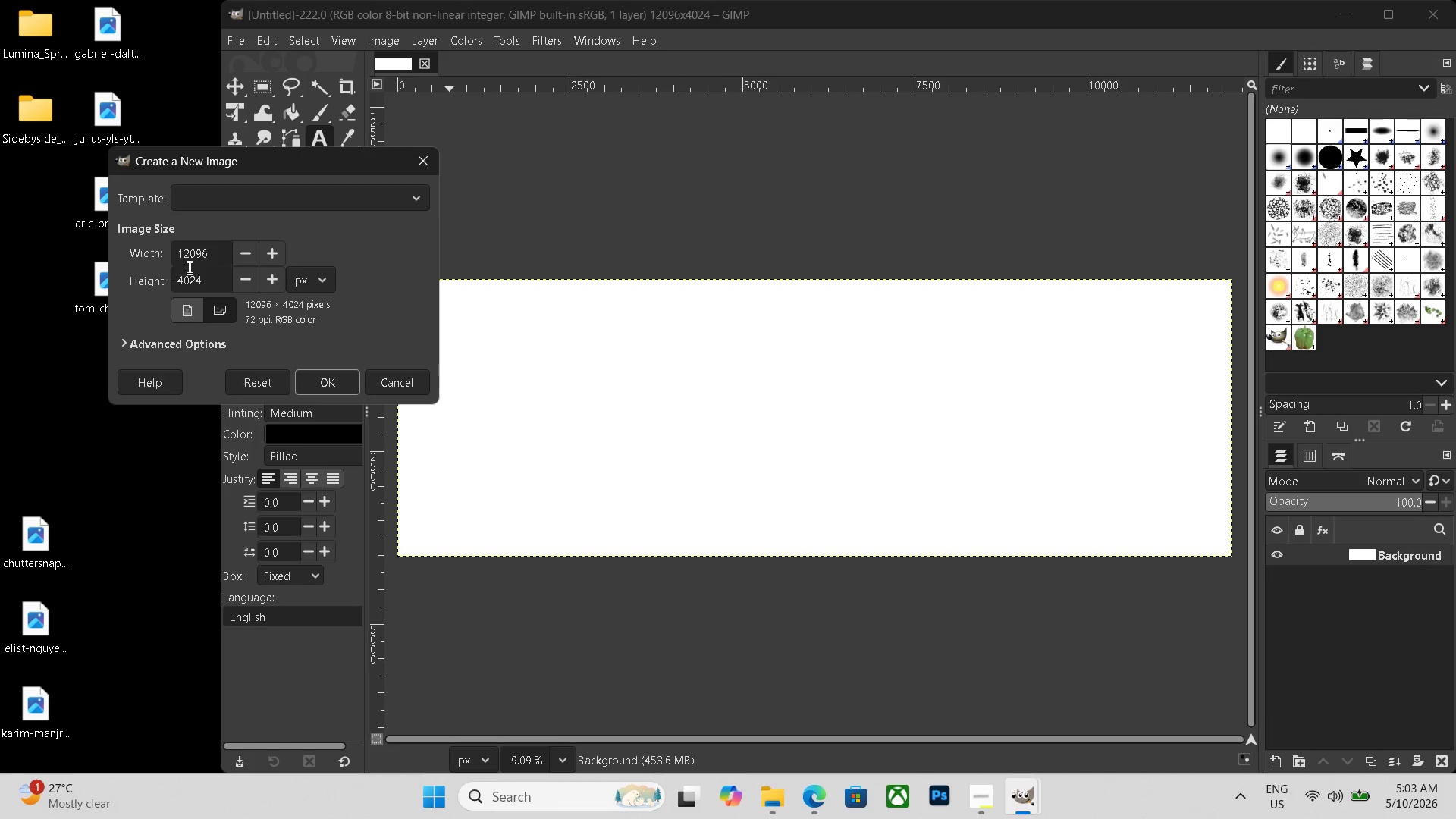 
left_click_drag(start_coordinate=[223, 251], to_coordinate=[96, 244])
 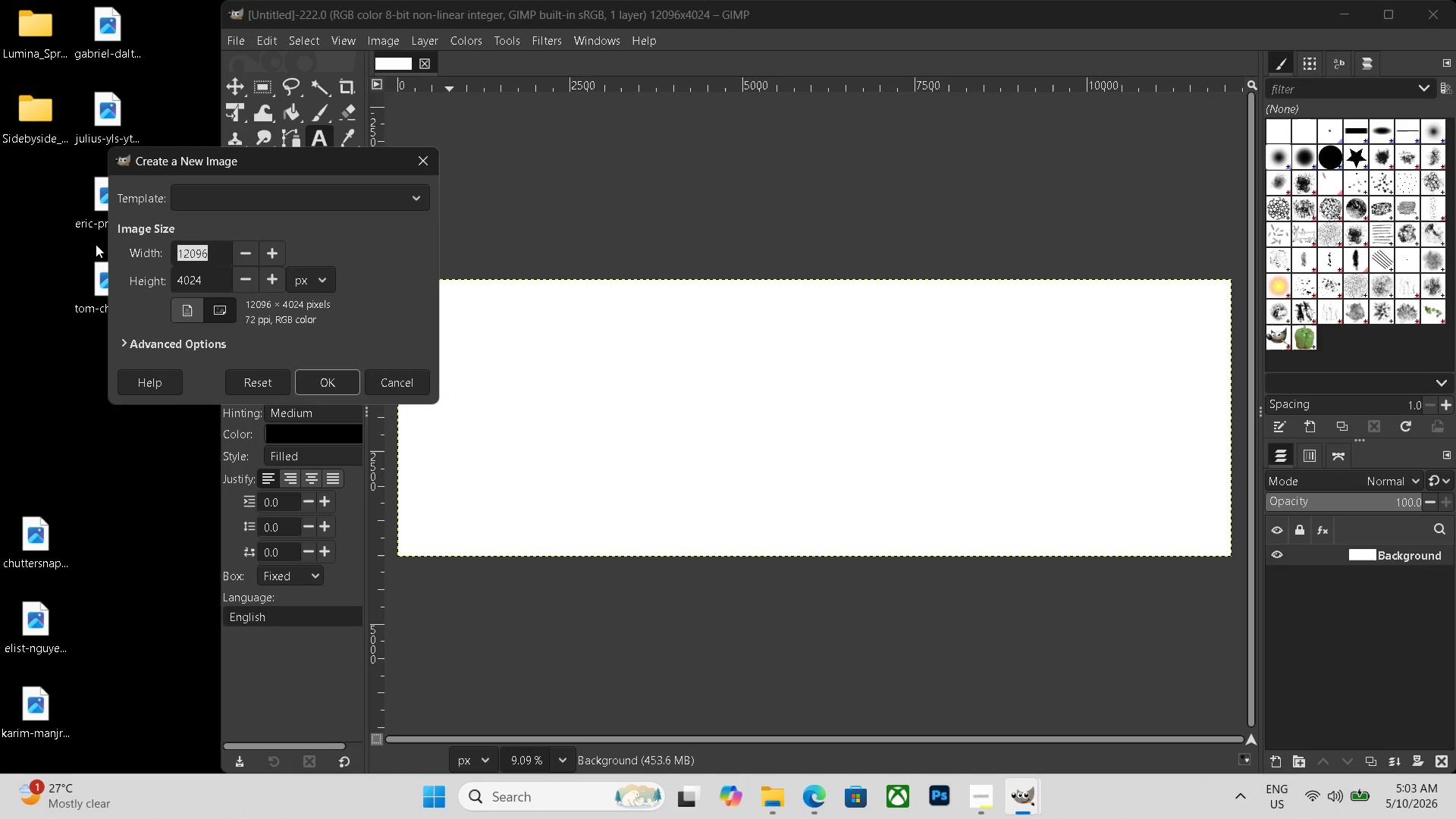 
key(Backspace)
 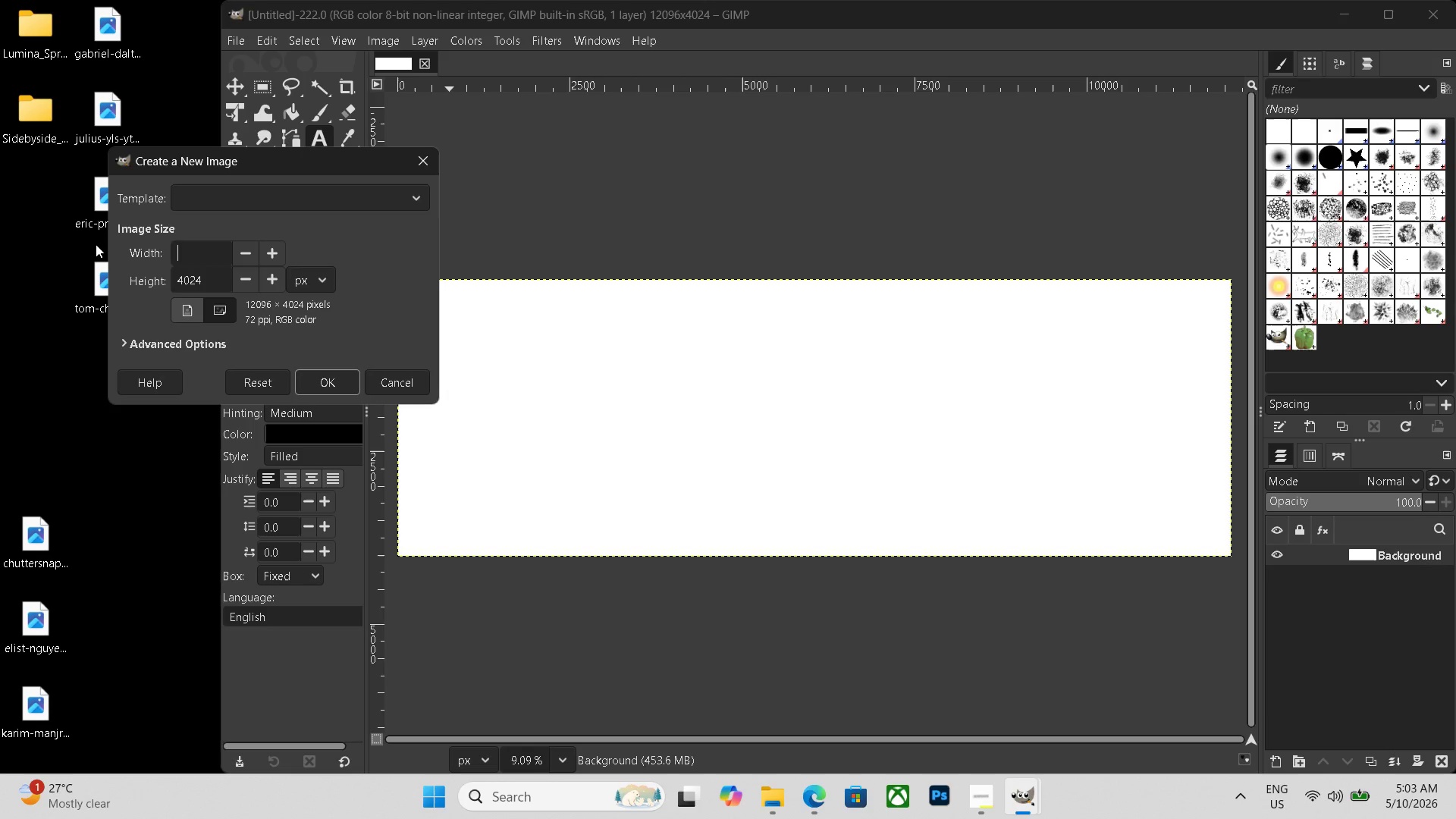 
key(Numpad6)
 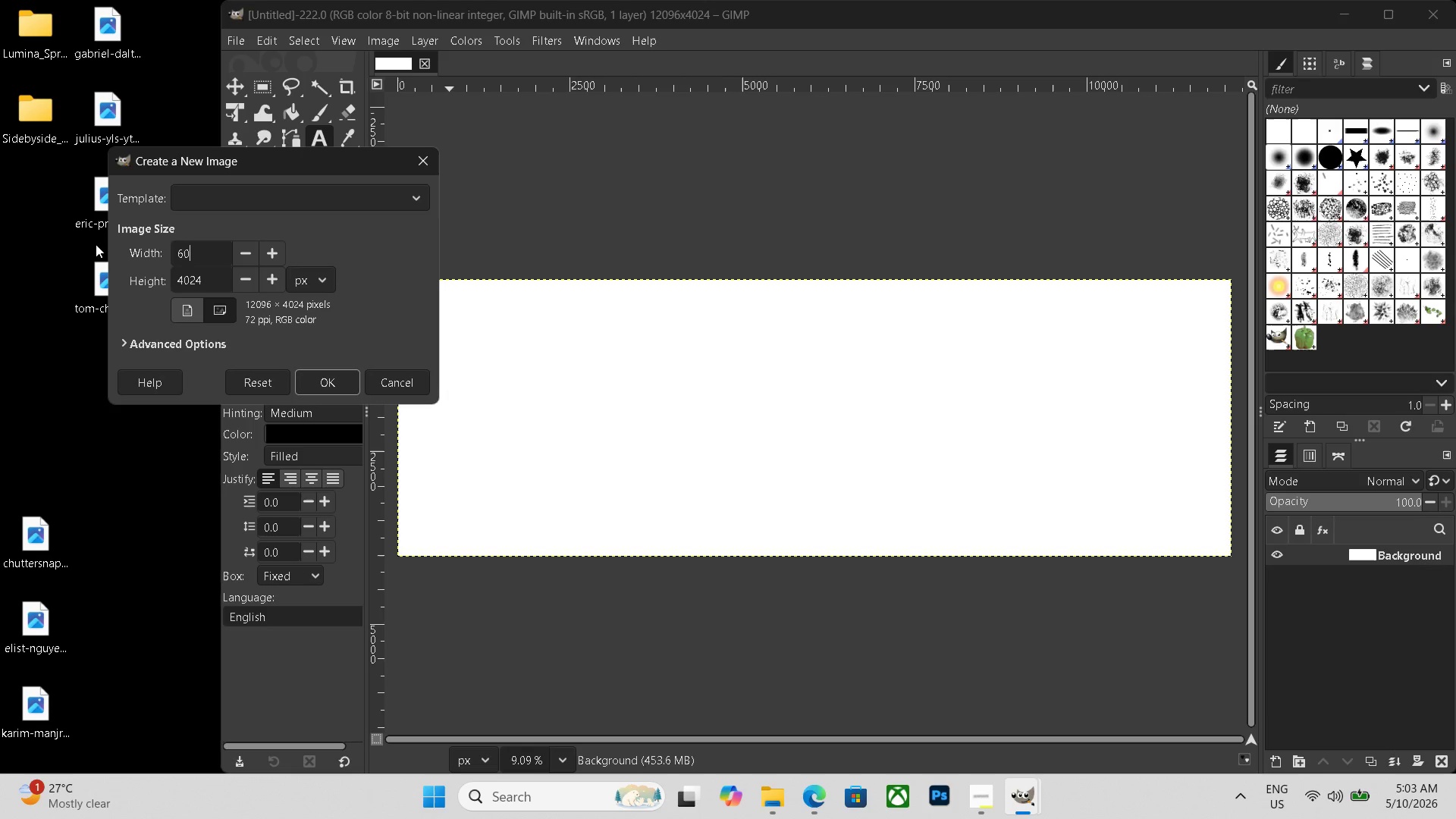 
key(Numpad0)
 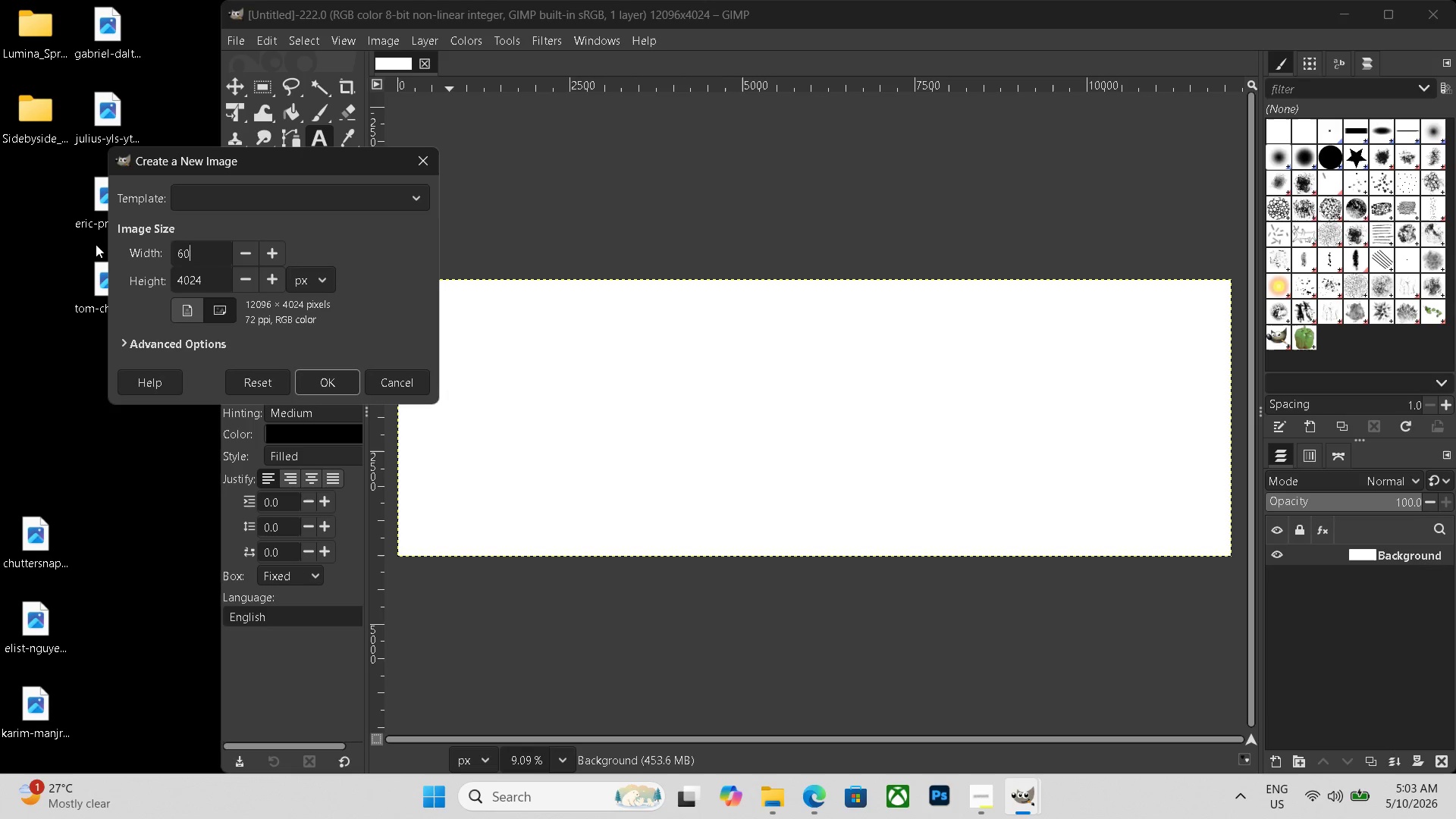 
key(Numpad4)
 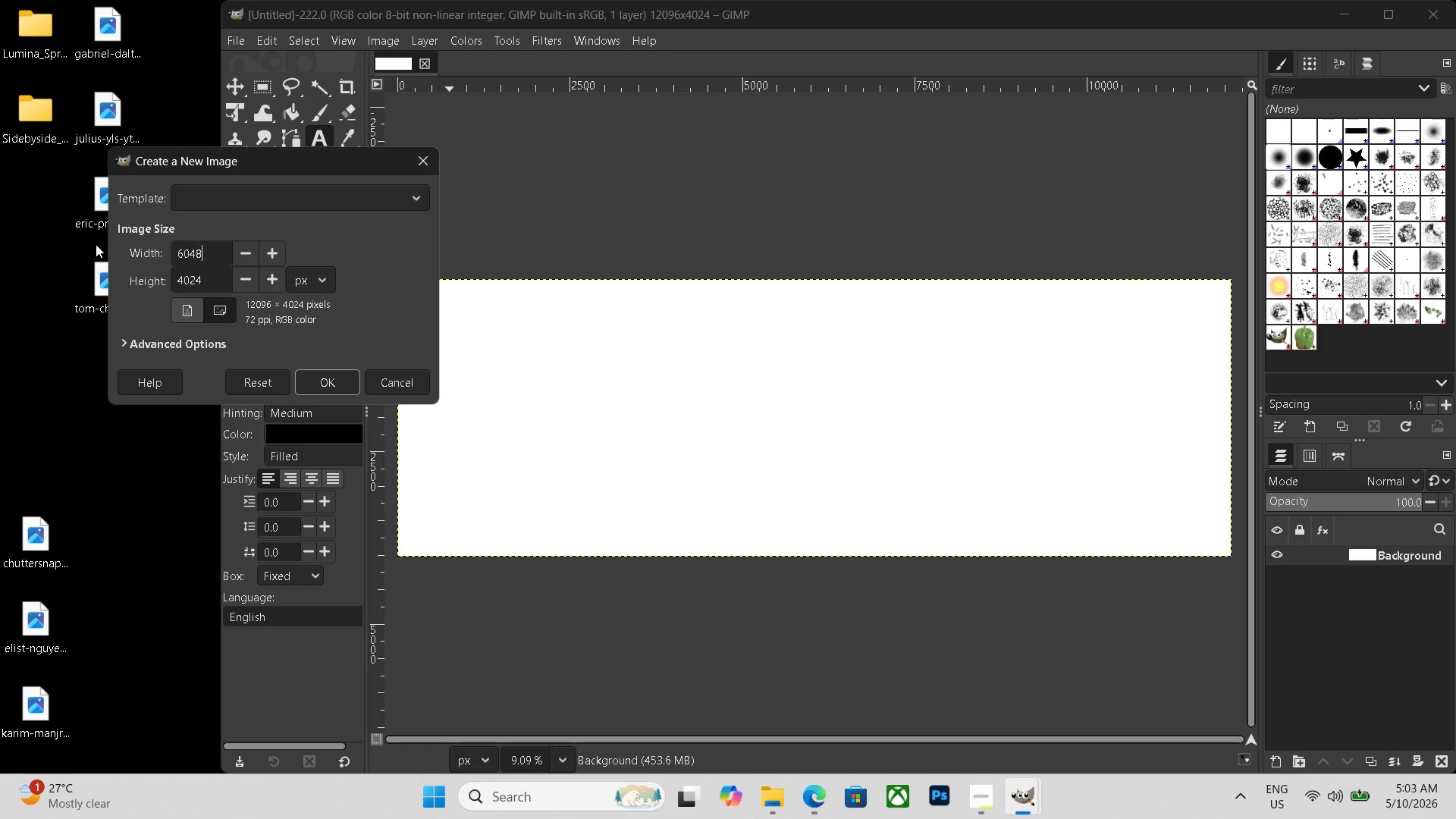 
key(Numpad8)
 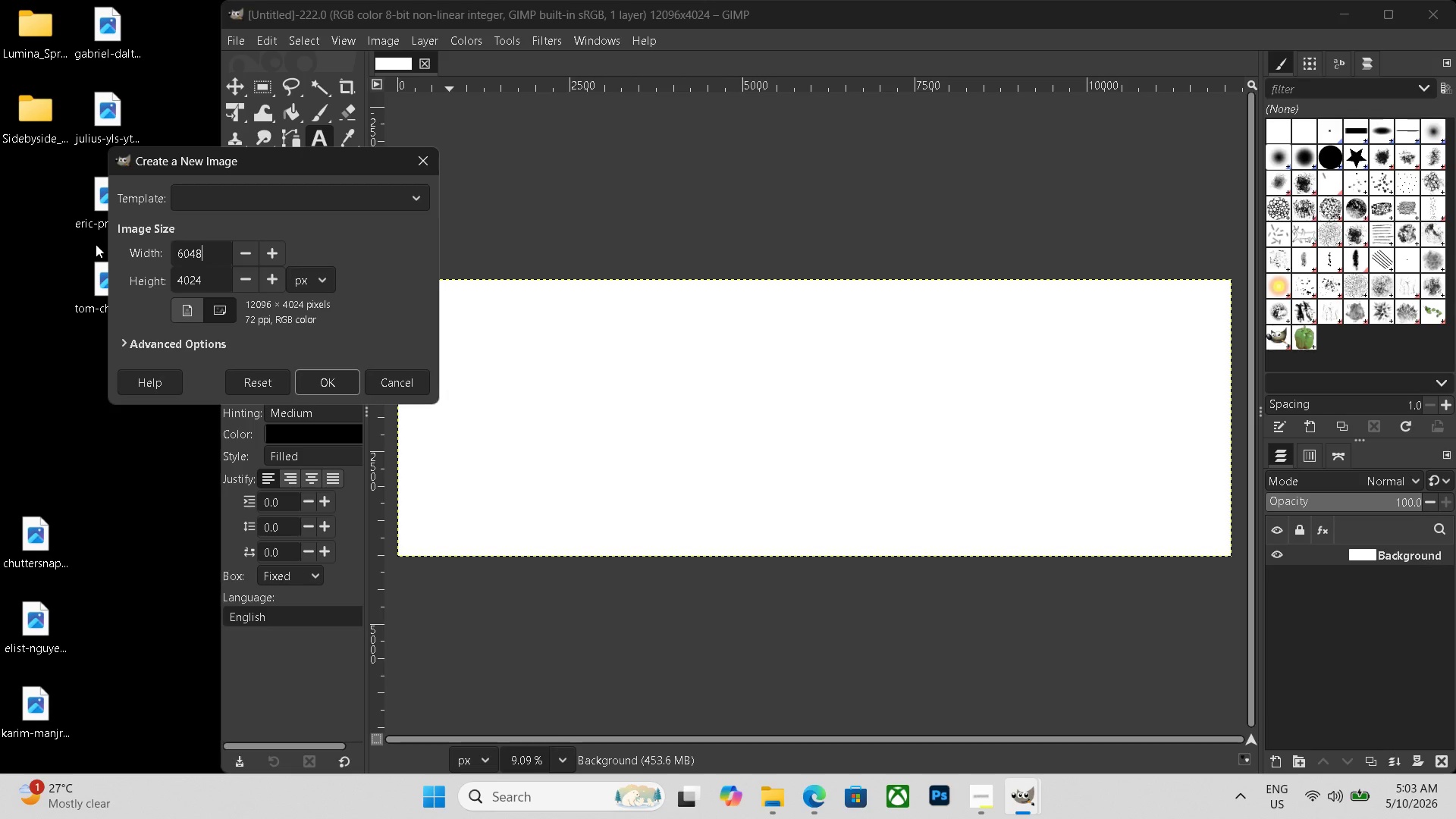 
key(Enter)
 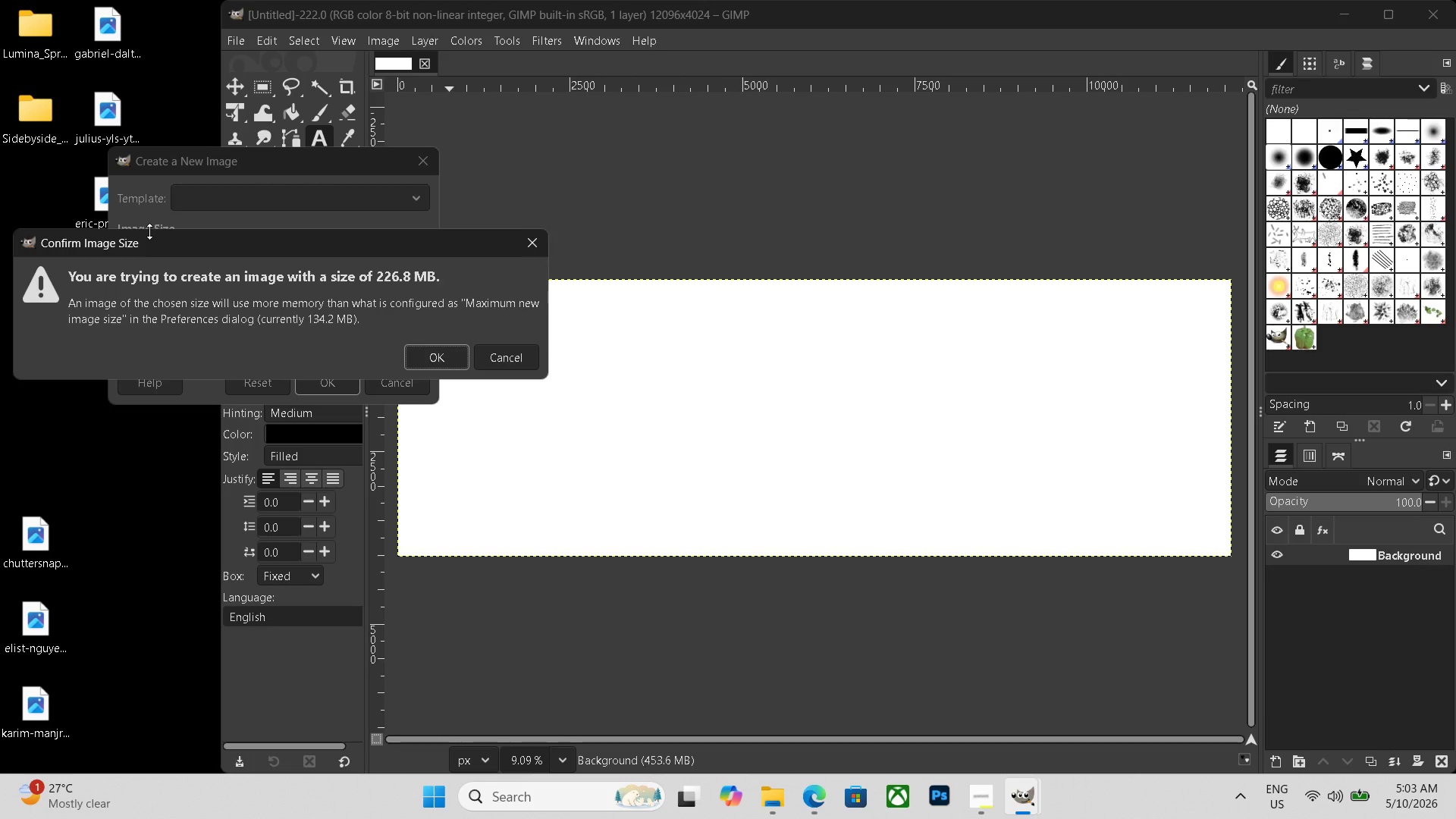 
key(Enter)
 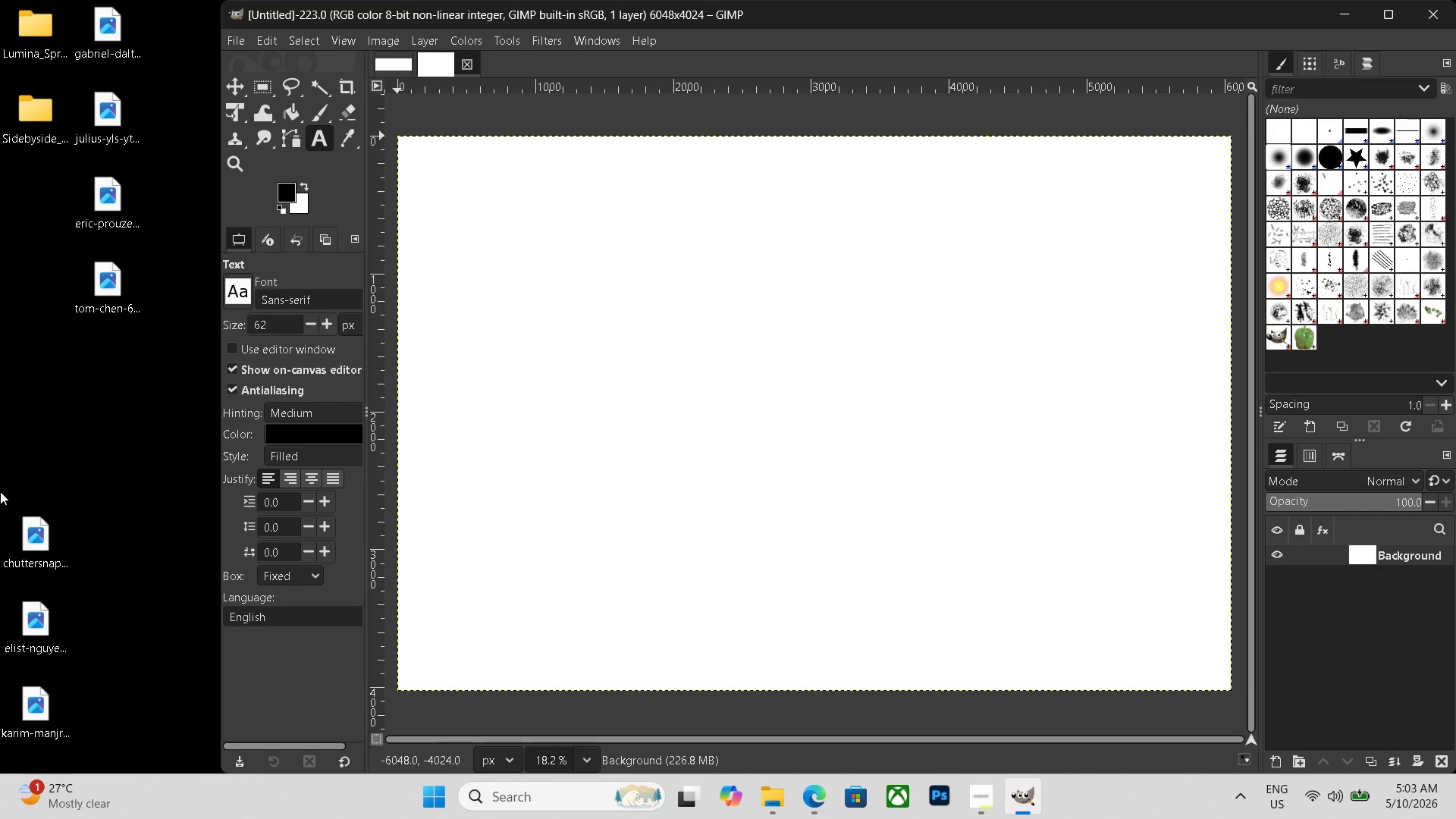 
left_click_drag(start_coordinate=[41, 535], to_coordinate=[692, 453])
 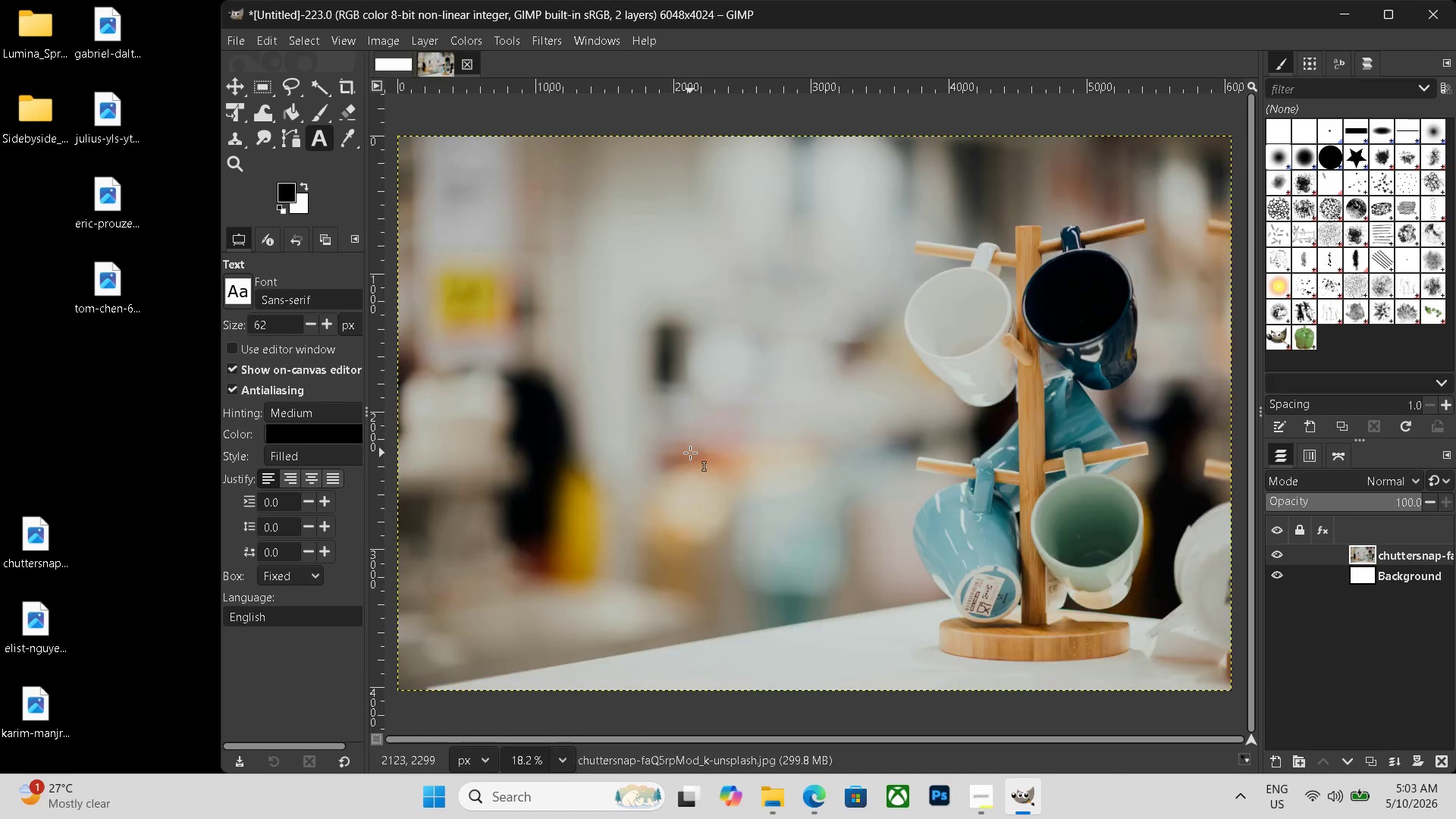 
hold_key(key=ControlLeft, duration=0.41)
scroll: coordinate [690, 453], scroll_direction: down, amount: 4.0
 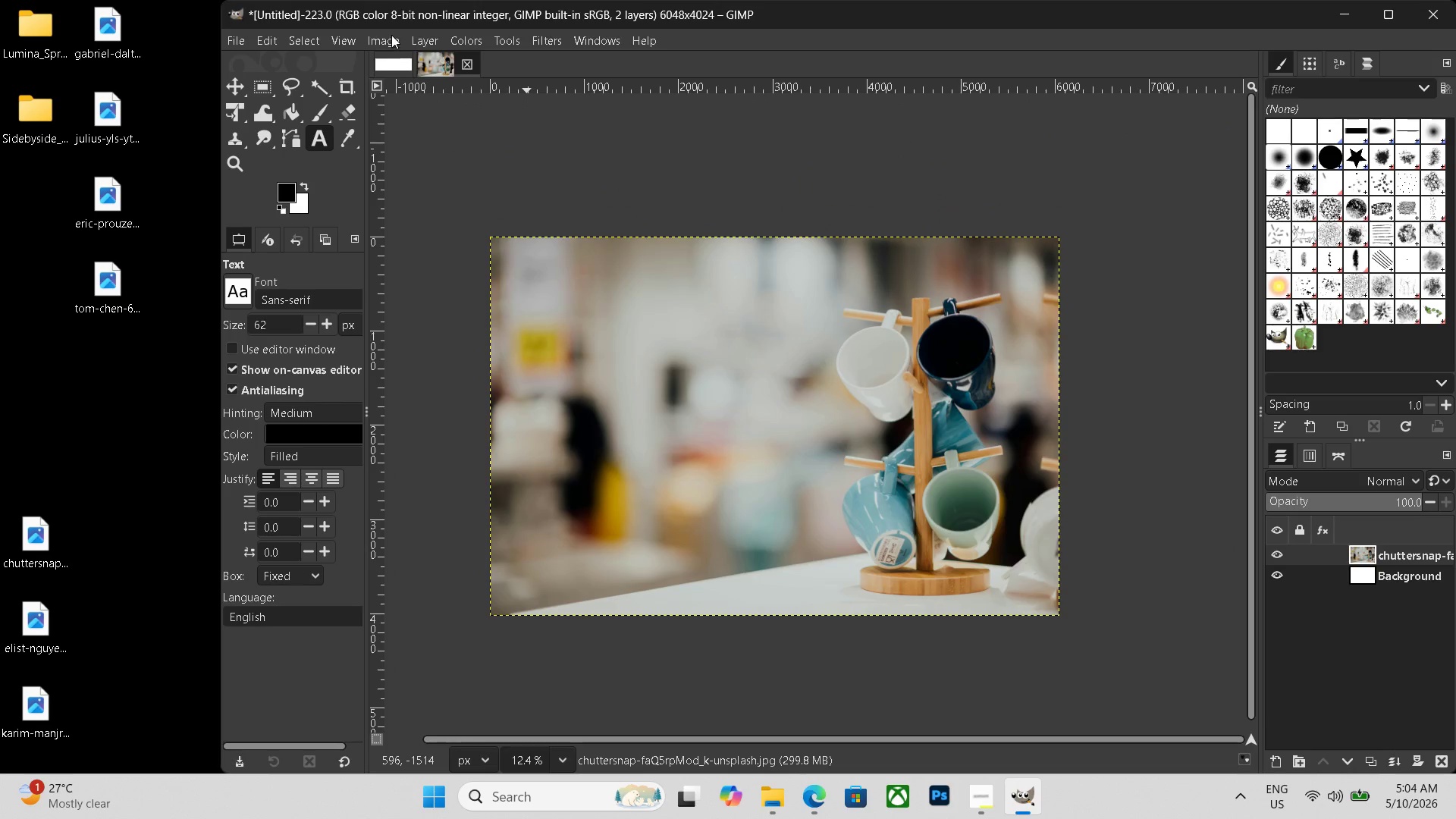 
double_click([431, 34])
 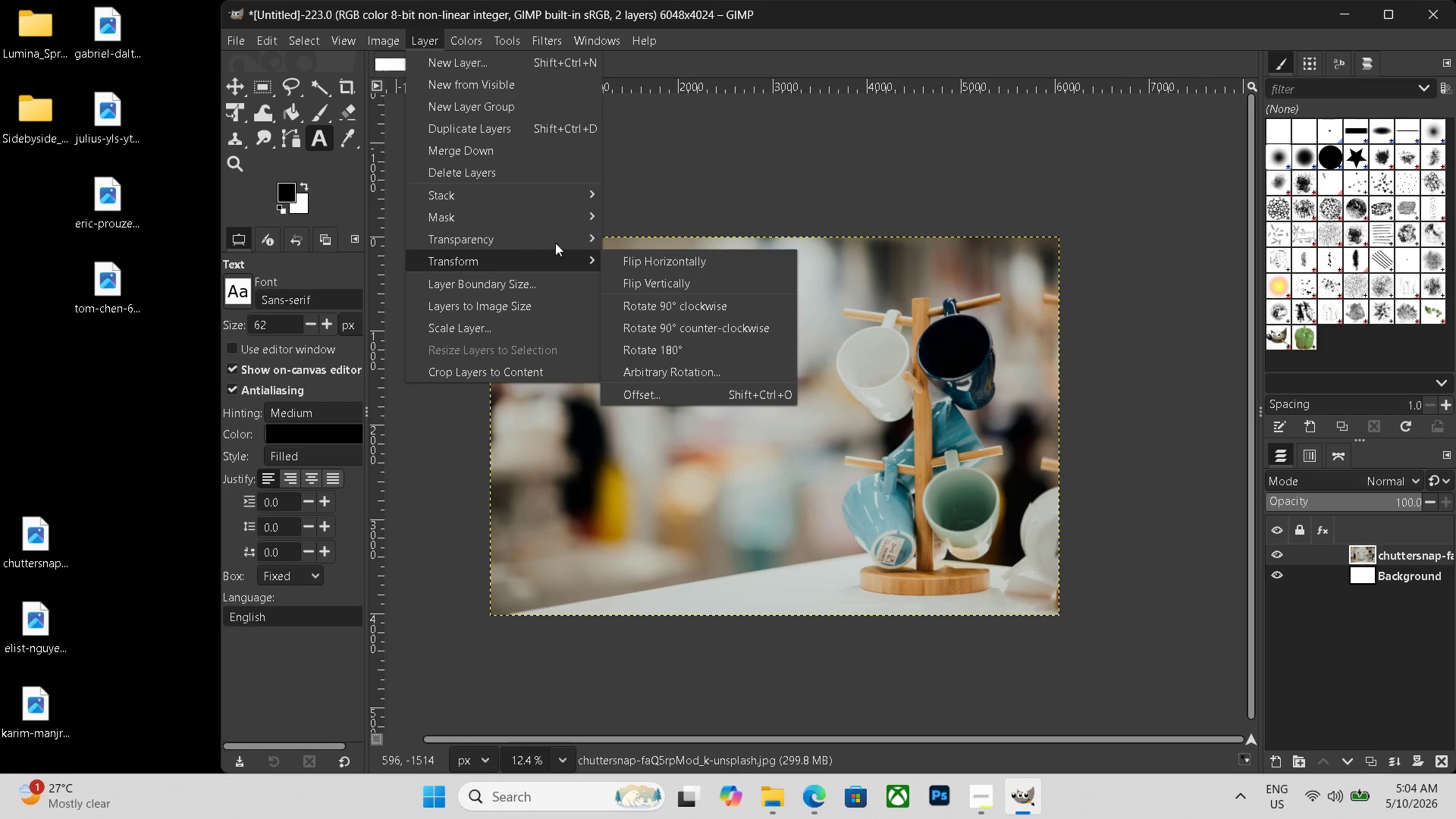 
left_click([662, 259])
 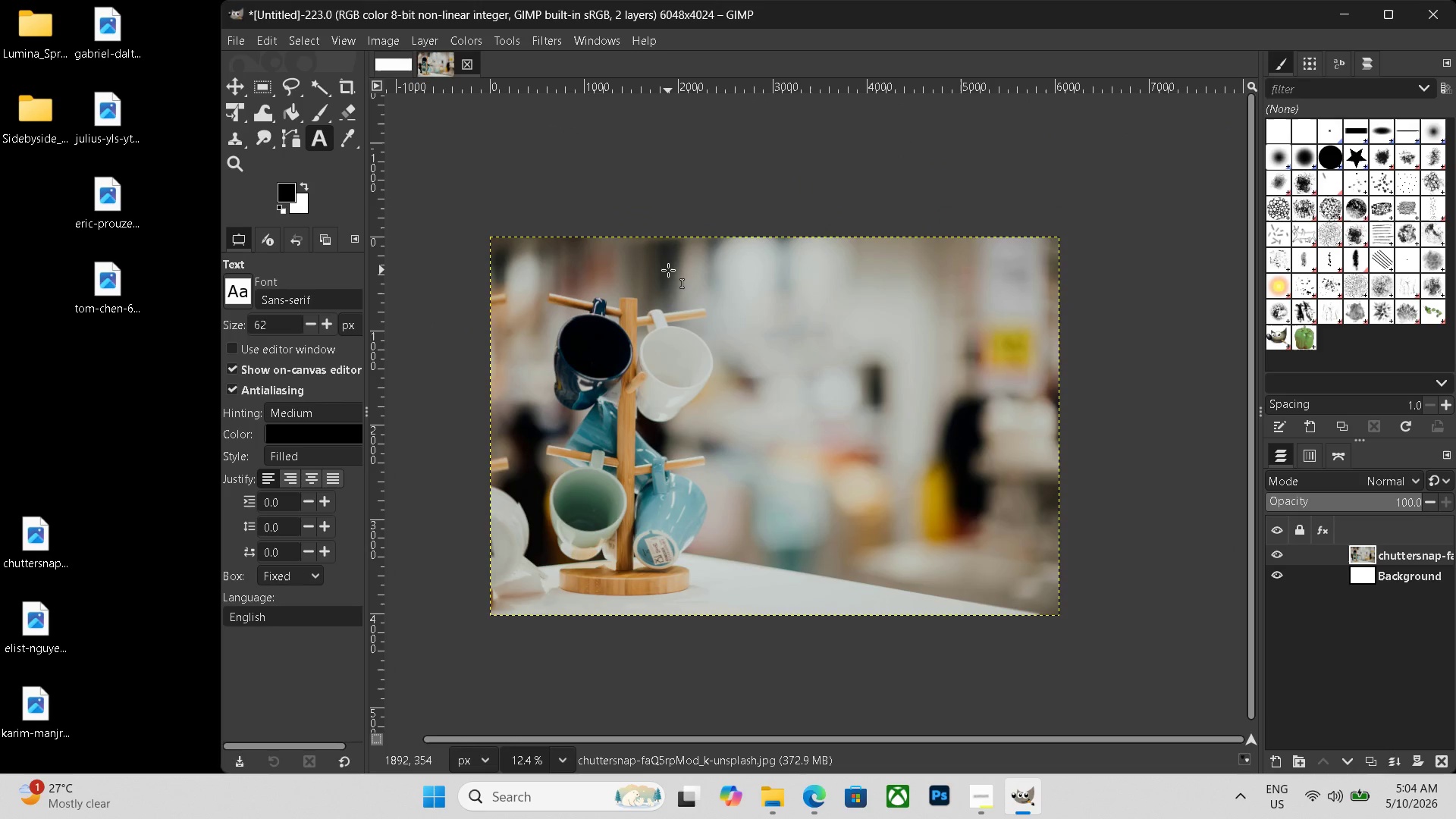 
key(Control+Shift+ShiftLeft)
 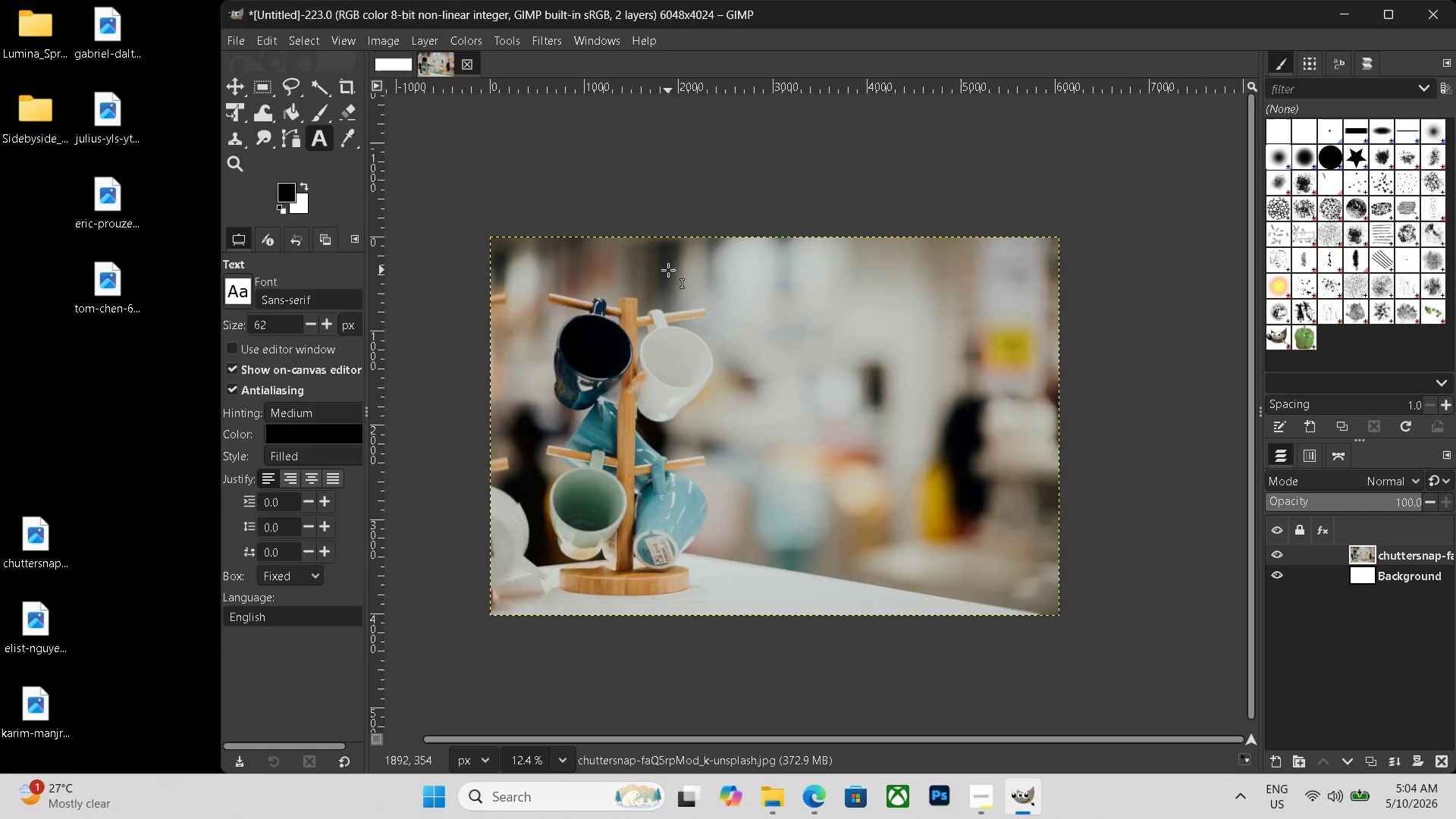 
key(Control+Shift+E)
 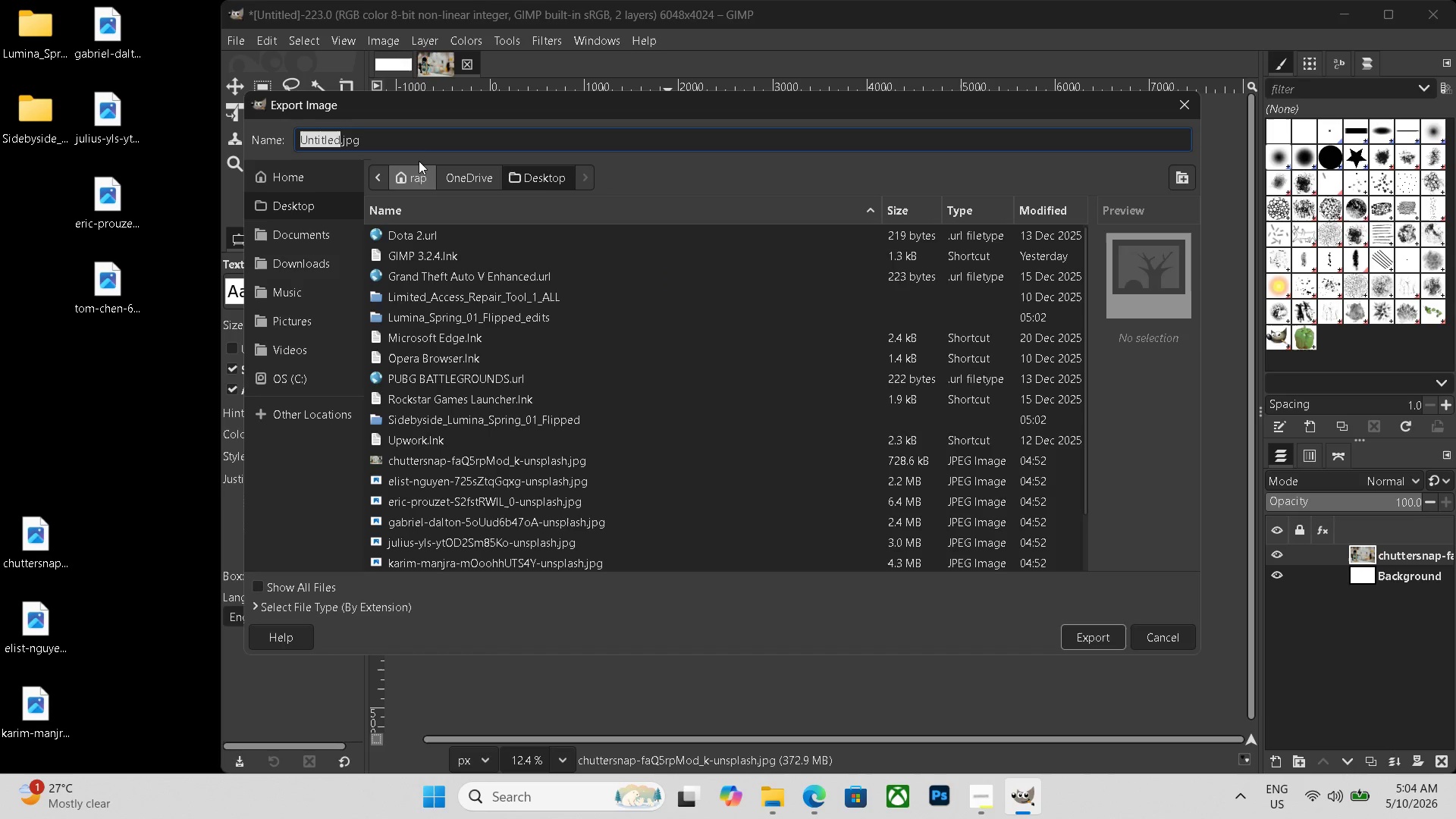 
left_click_drag(start_coordinate=[416, 149], to_coordinate=[181, 108])
 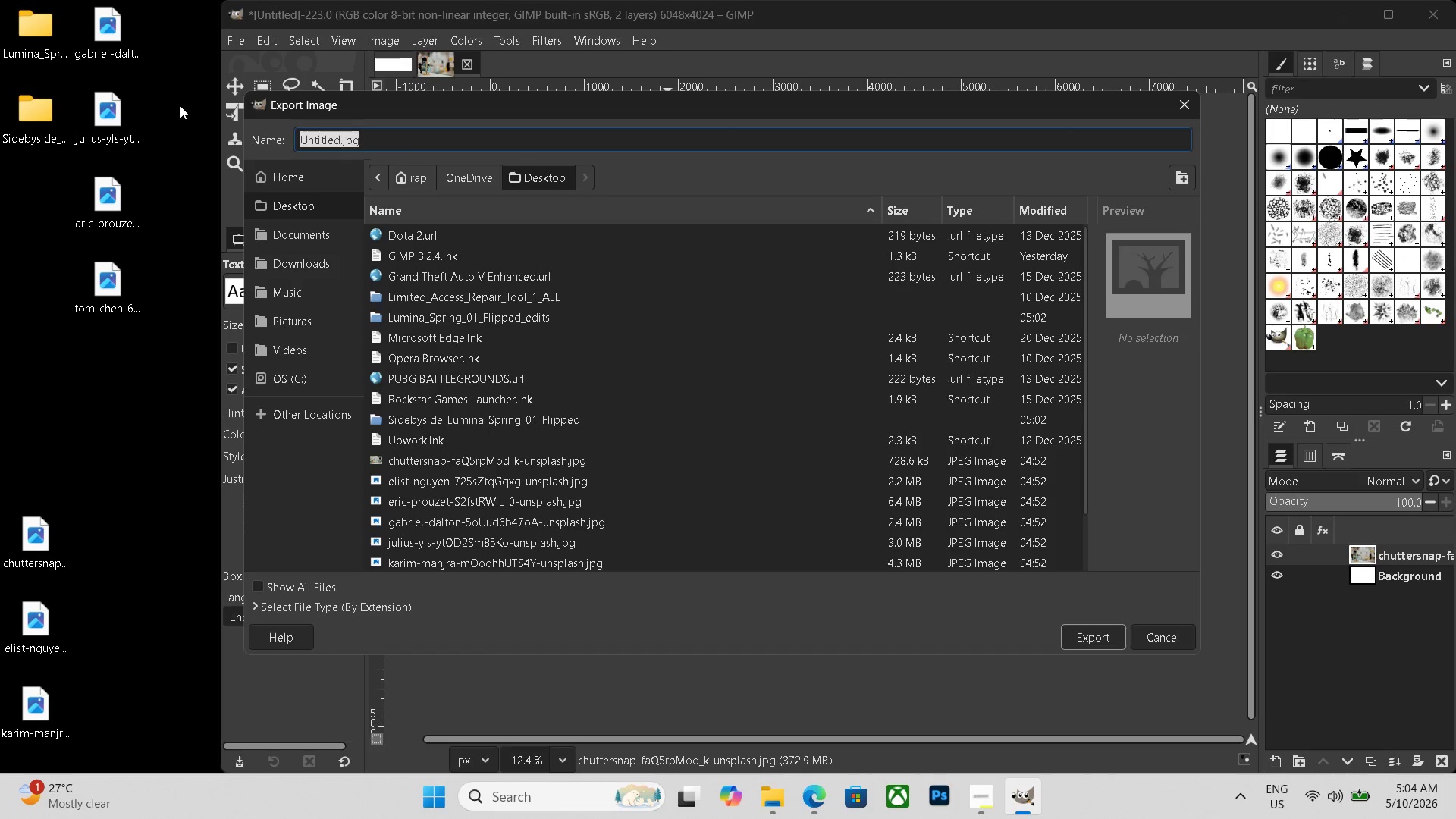 
key(Backspace)
 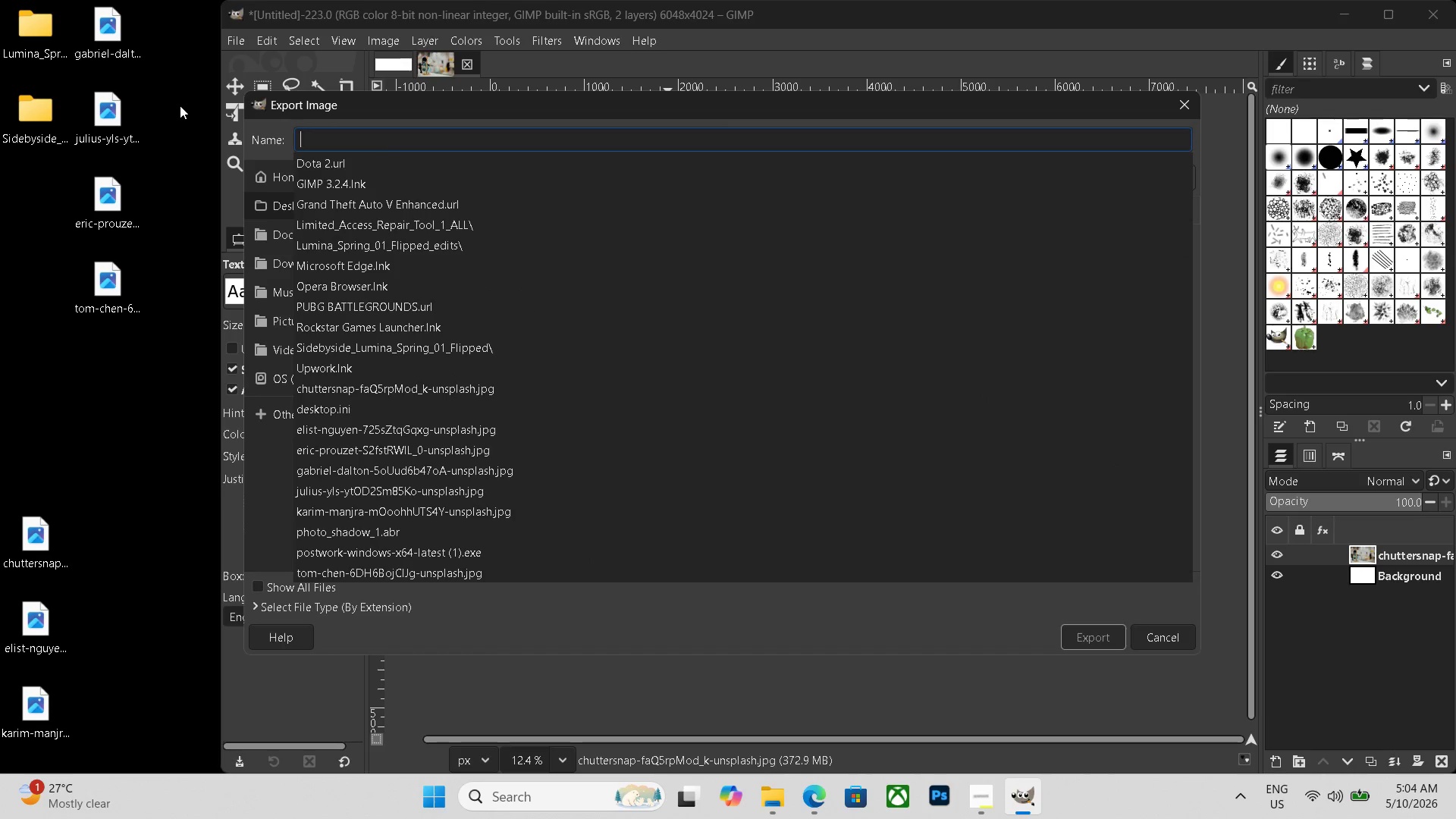 
key(Control+ControlLeft)
 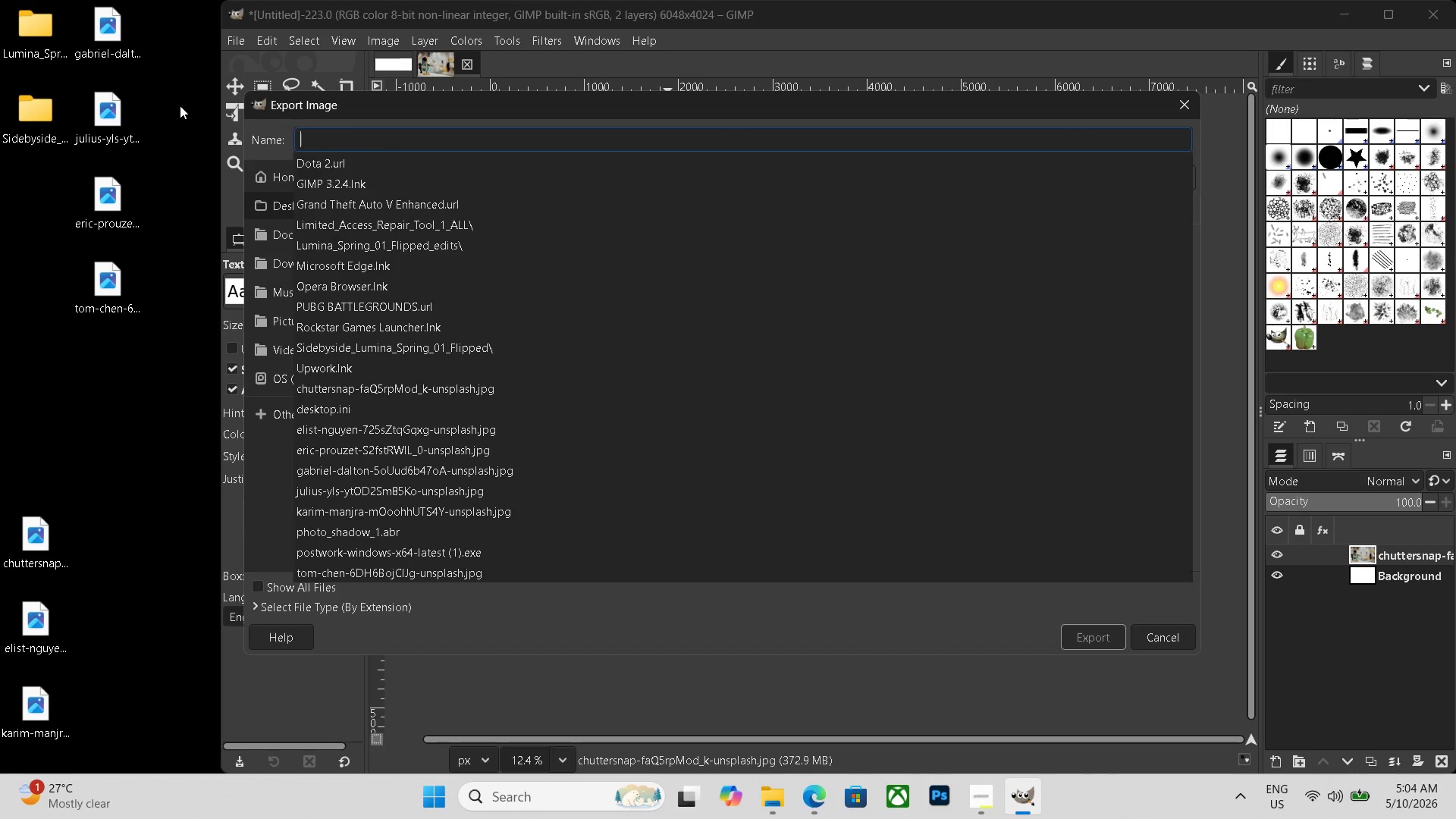 
key(Control+V)
 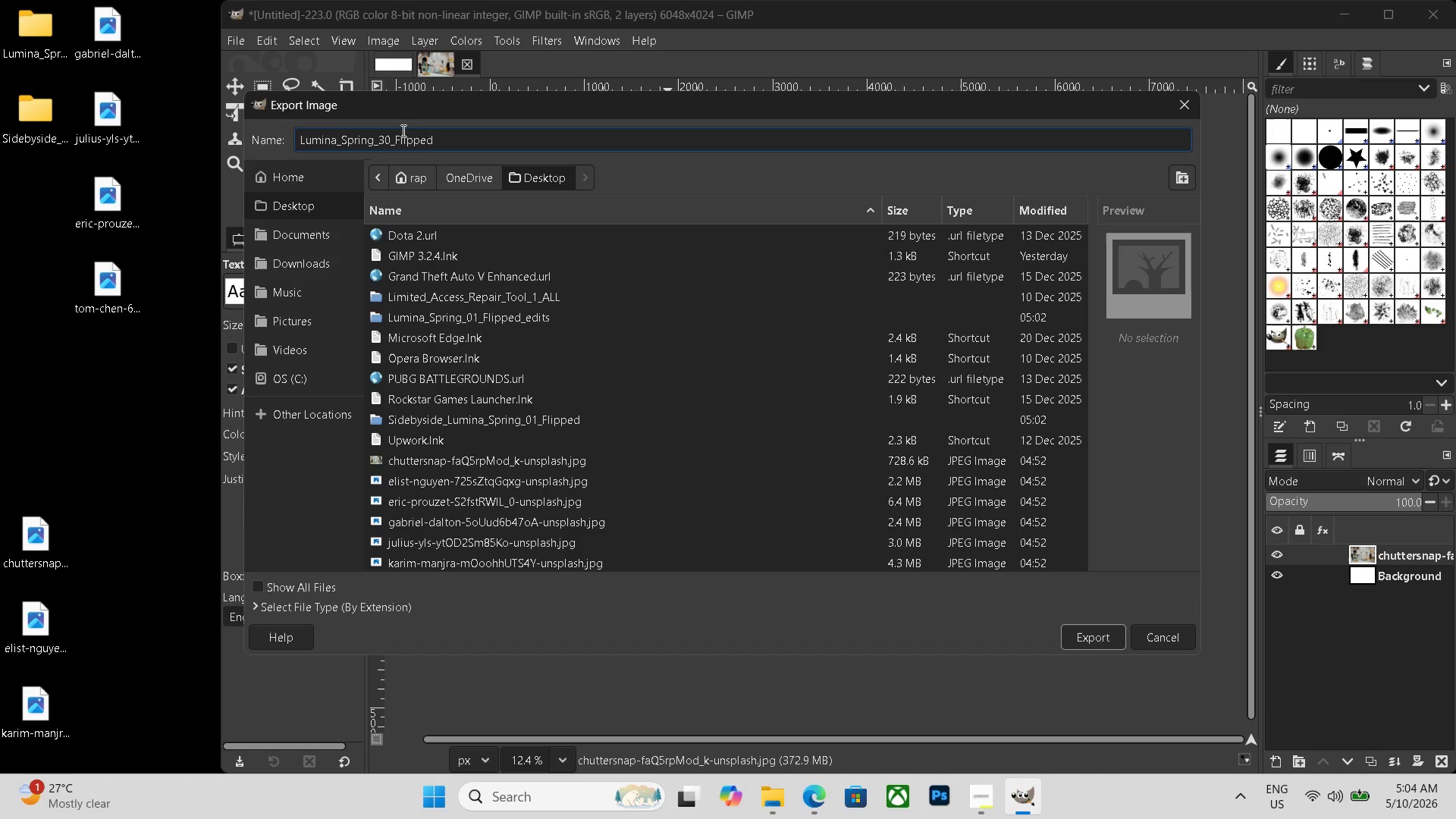 
left_click([391, 138])
 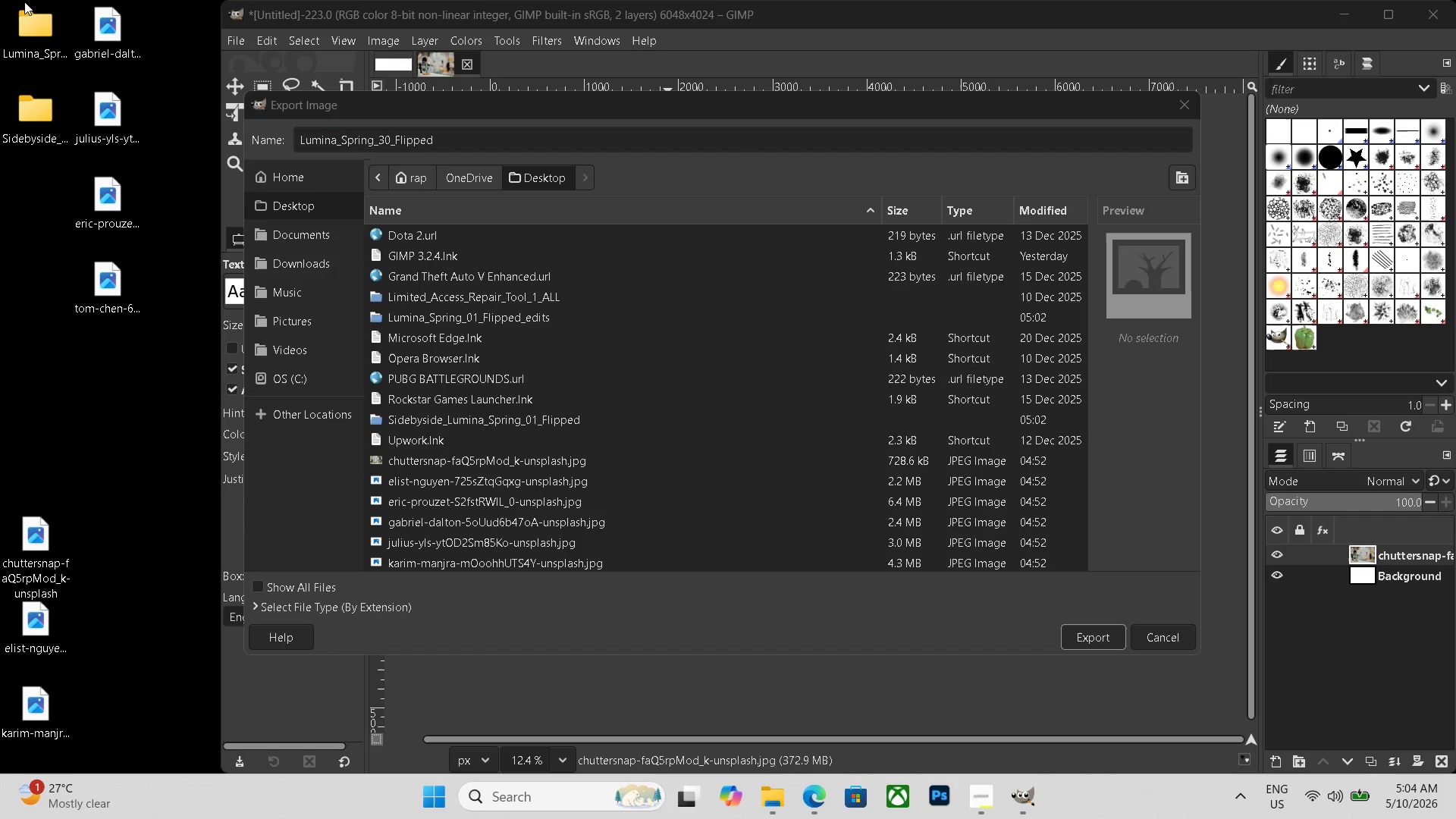 
double_click([44, 22])
 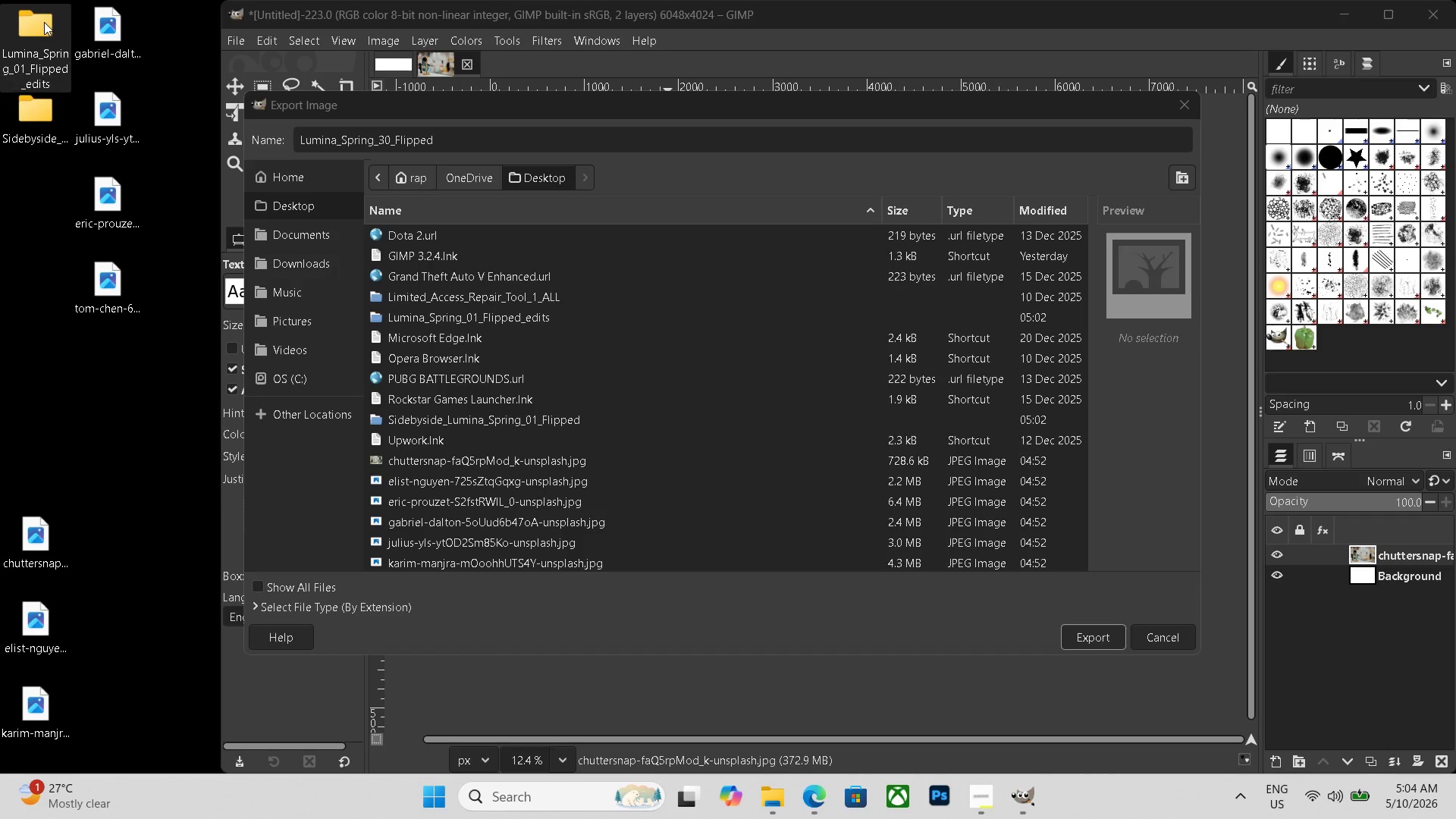 
triple_click([44, 22])
 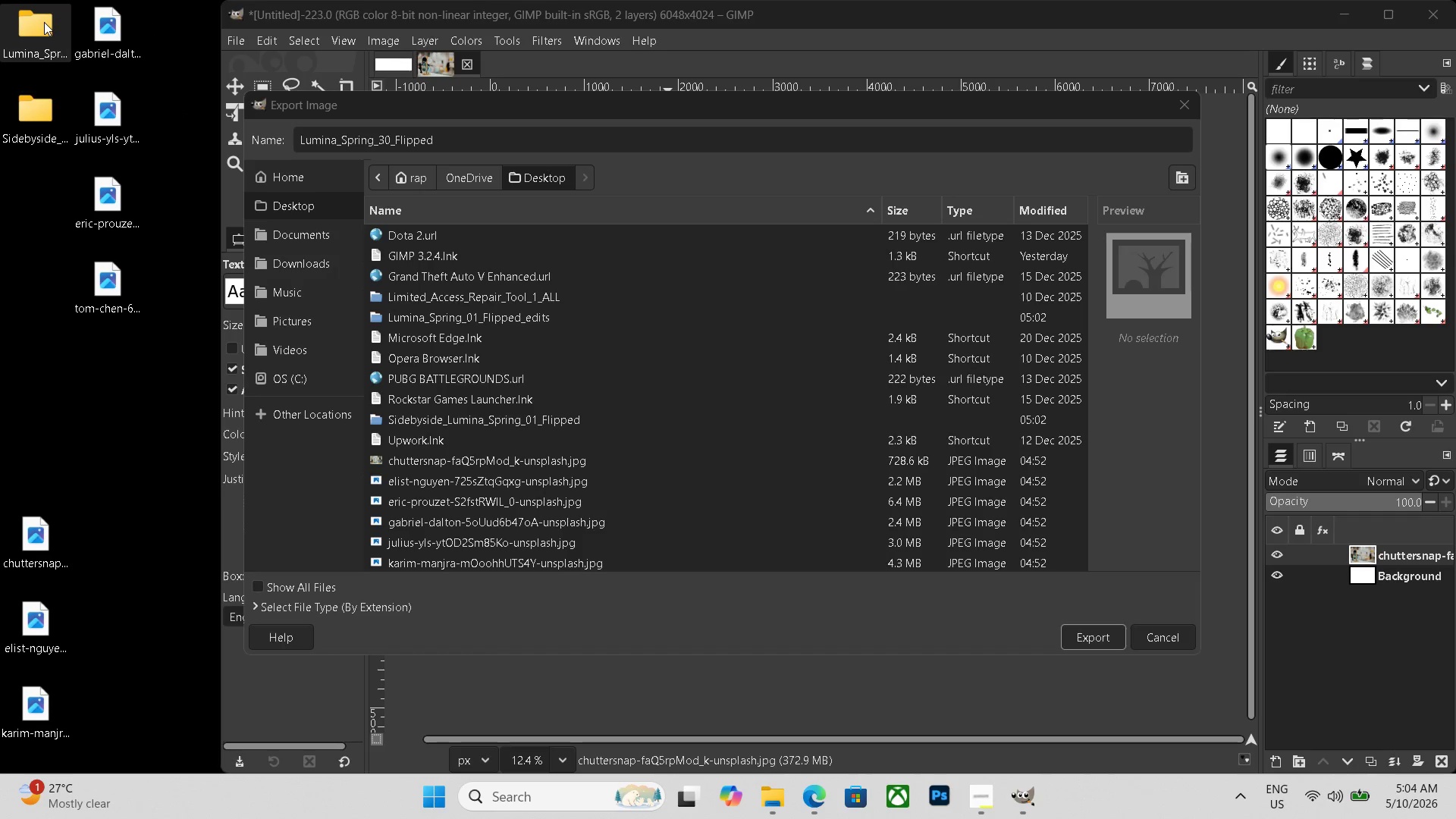 
triple_click([44, 22])
 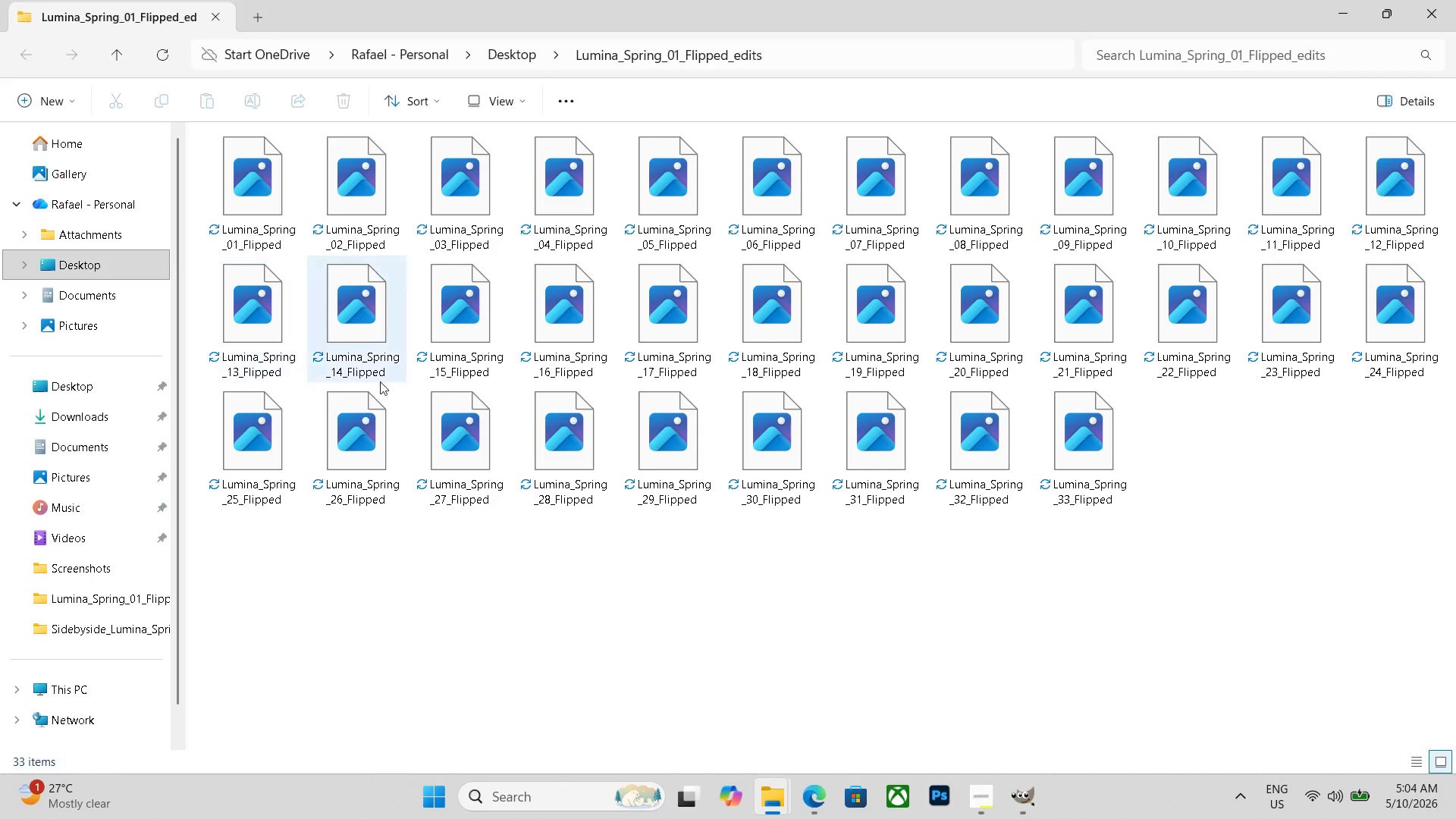 
scroll: coordinate [451, 396], scroll_direction: down, amount: 1.0
 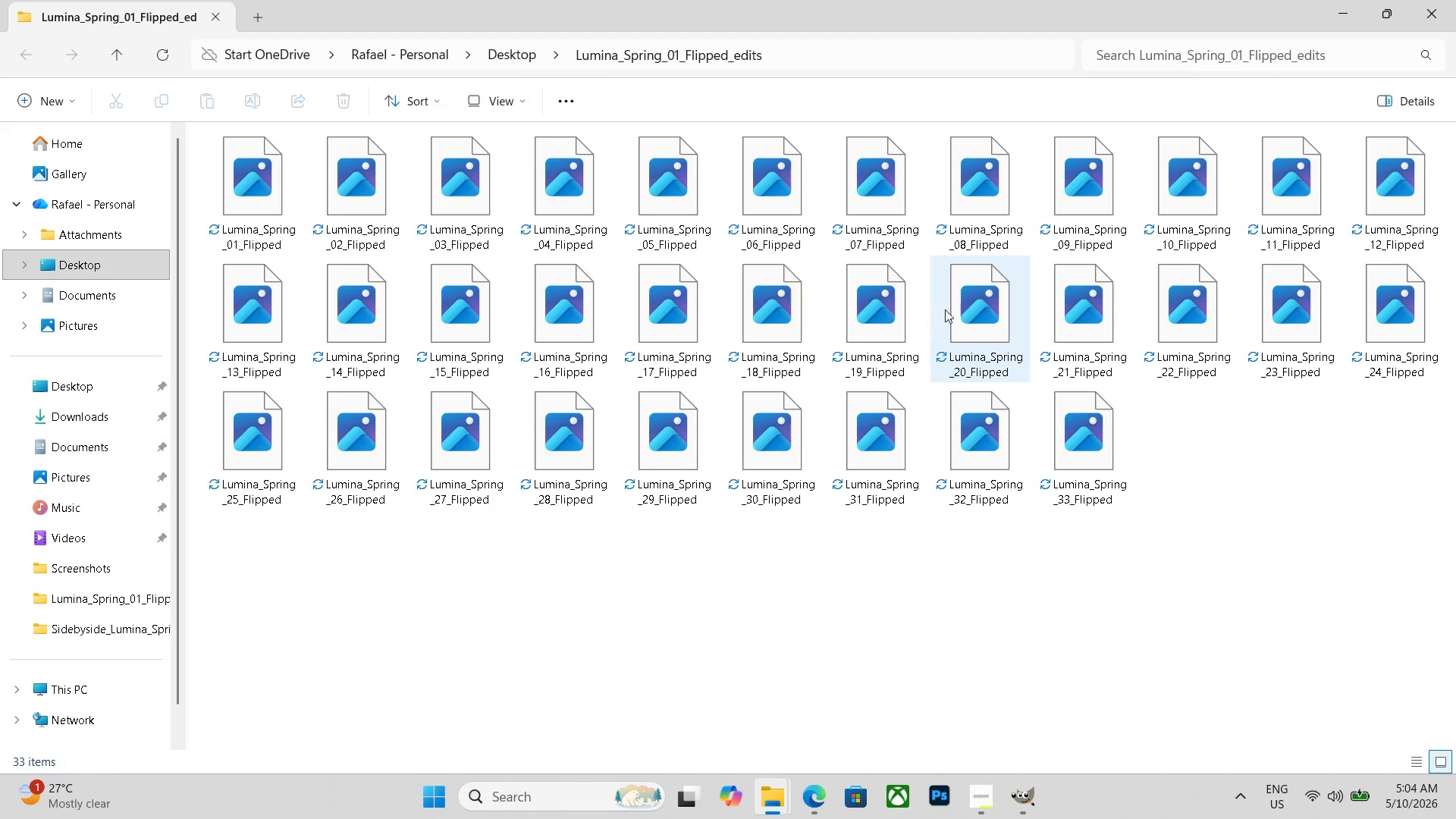 
key(Escape)
 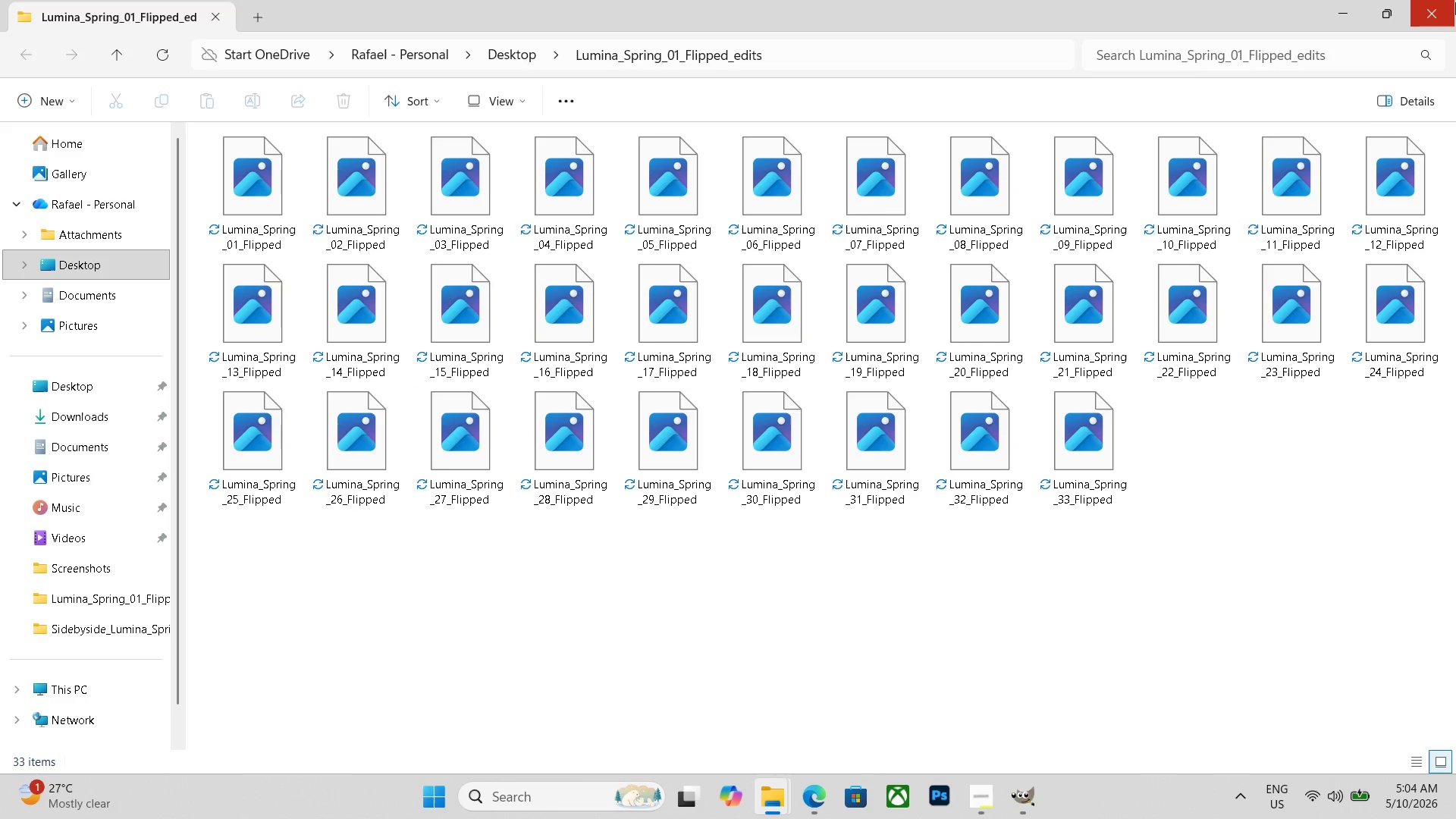 
left_click([1455, 0])
 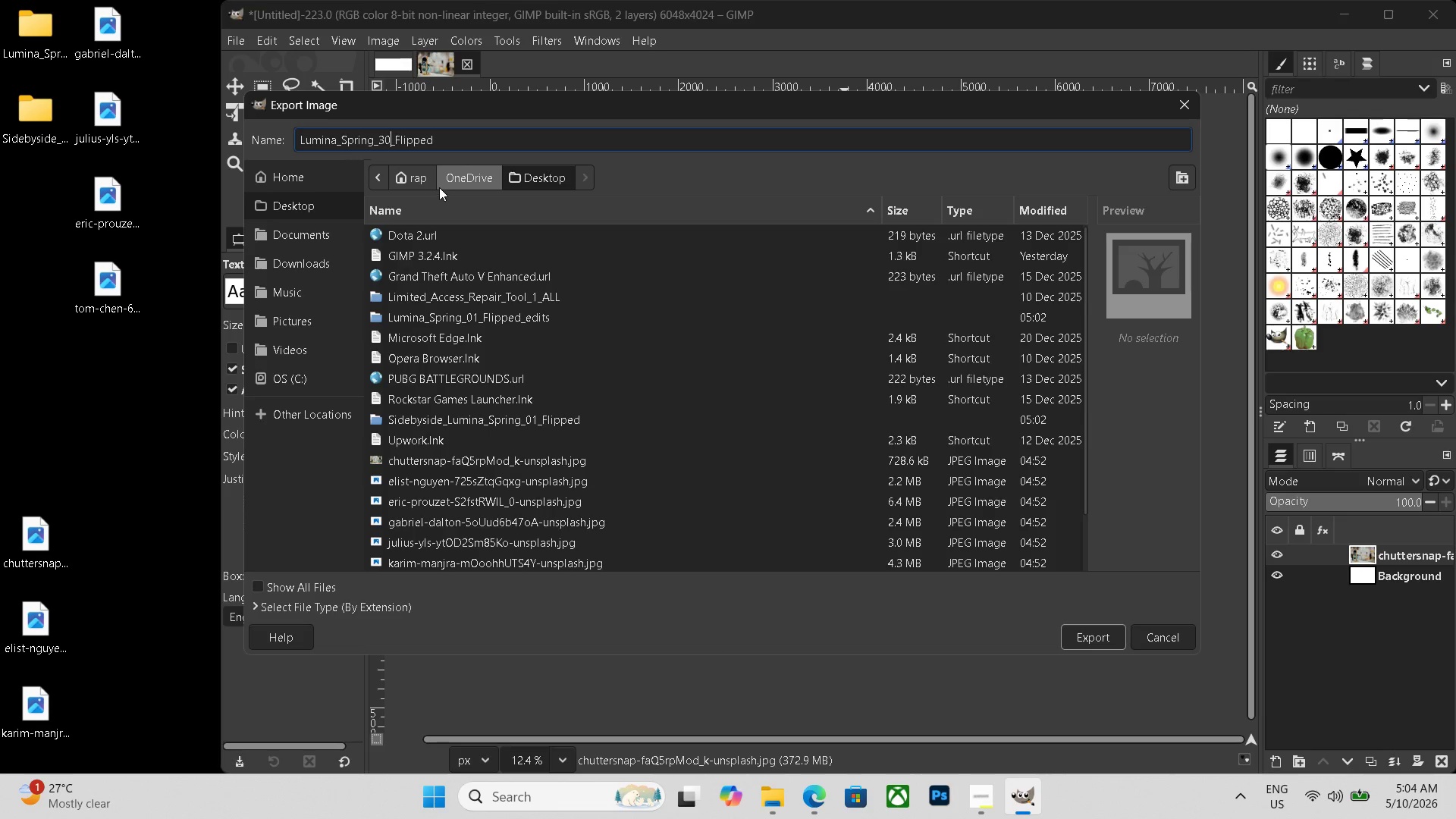 
key(Backspace)
 